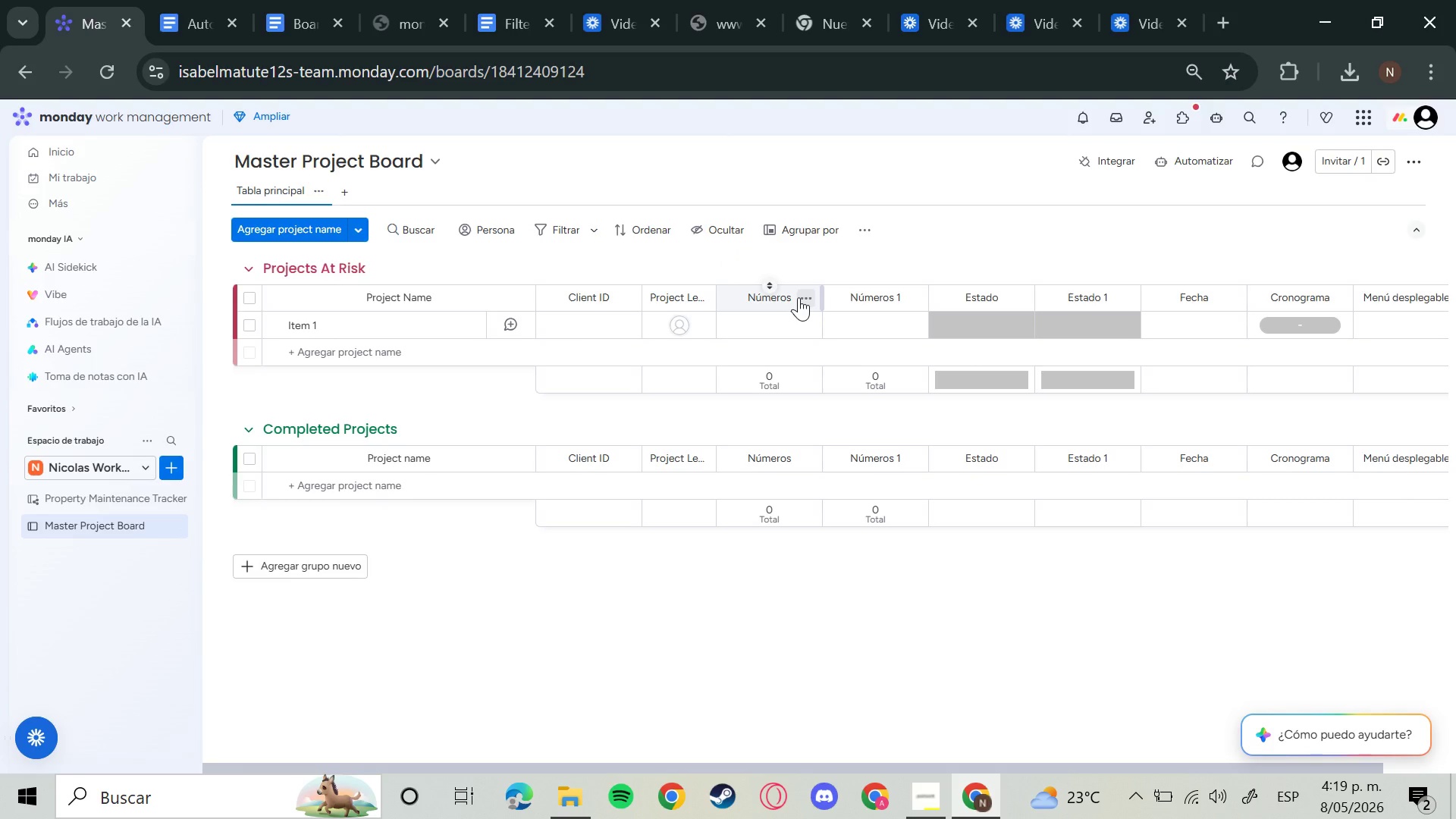 
left_click([785, 295])
 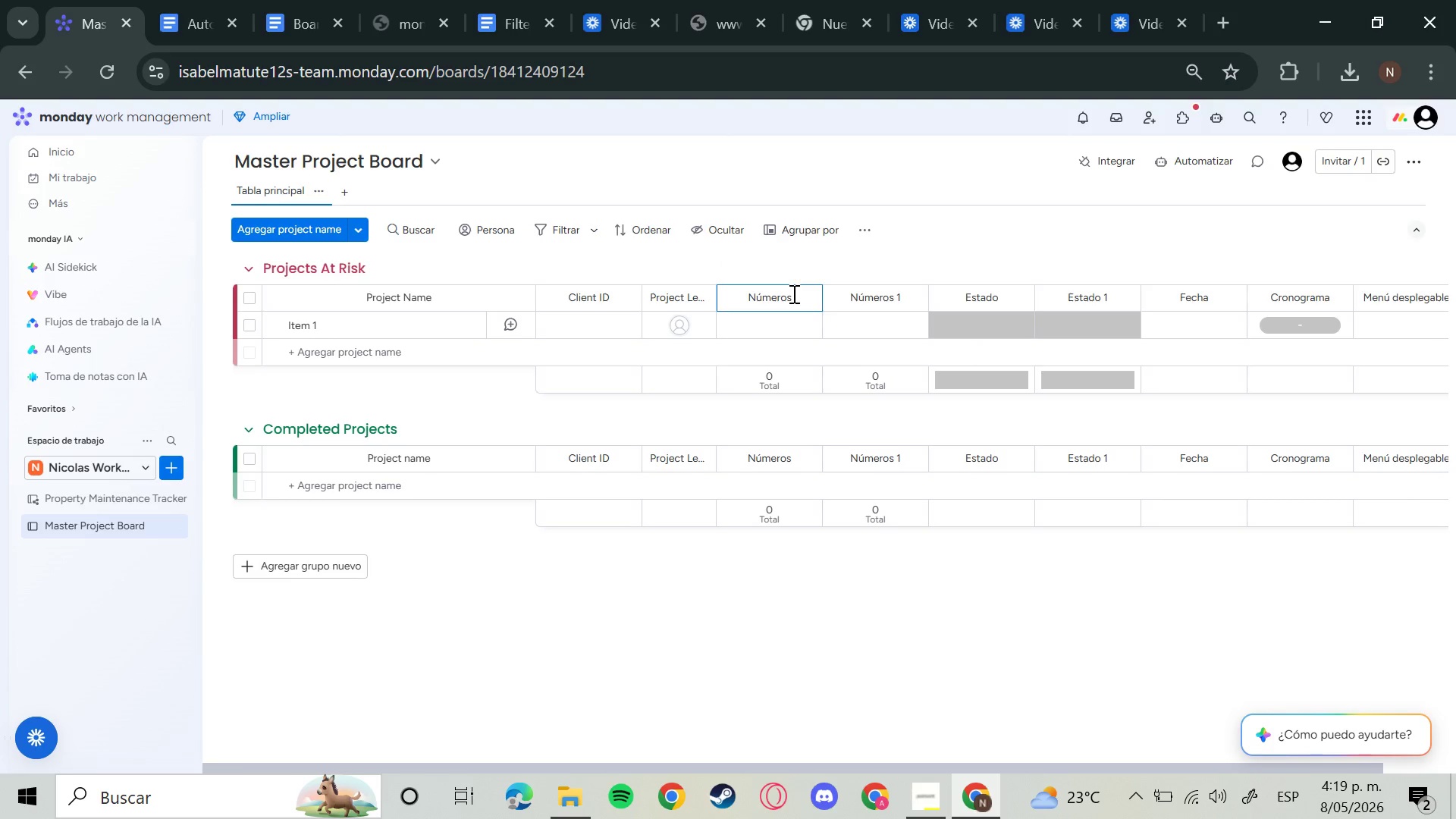 
hold_key(key=Backspace, duration=1.39)
 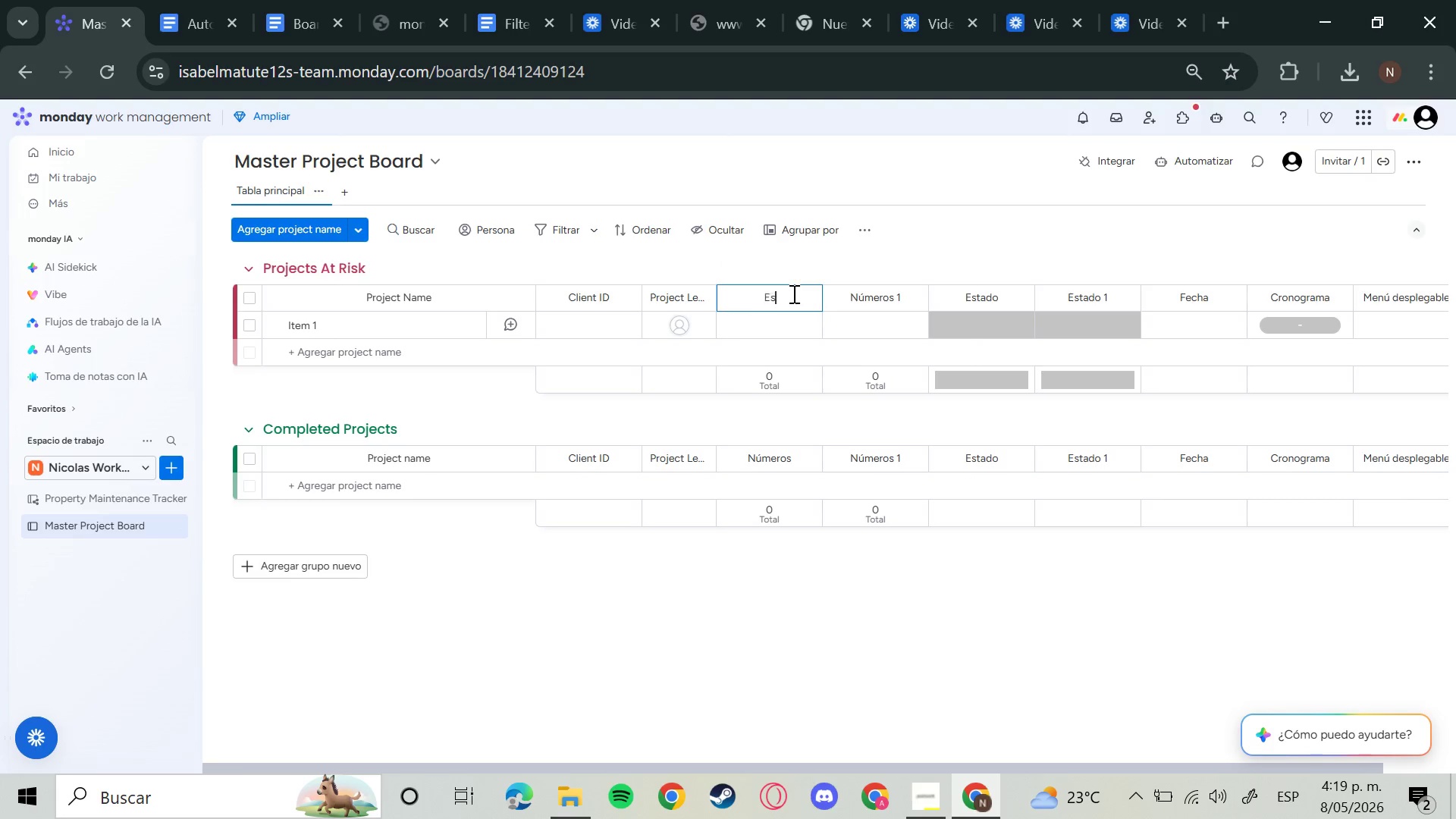 
type(Estimated Hours)
 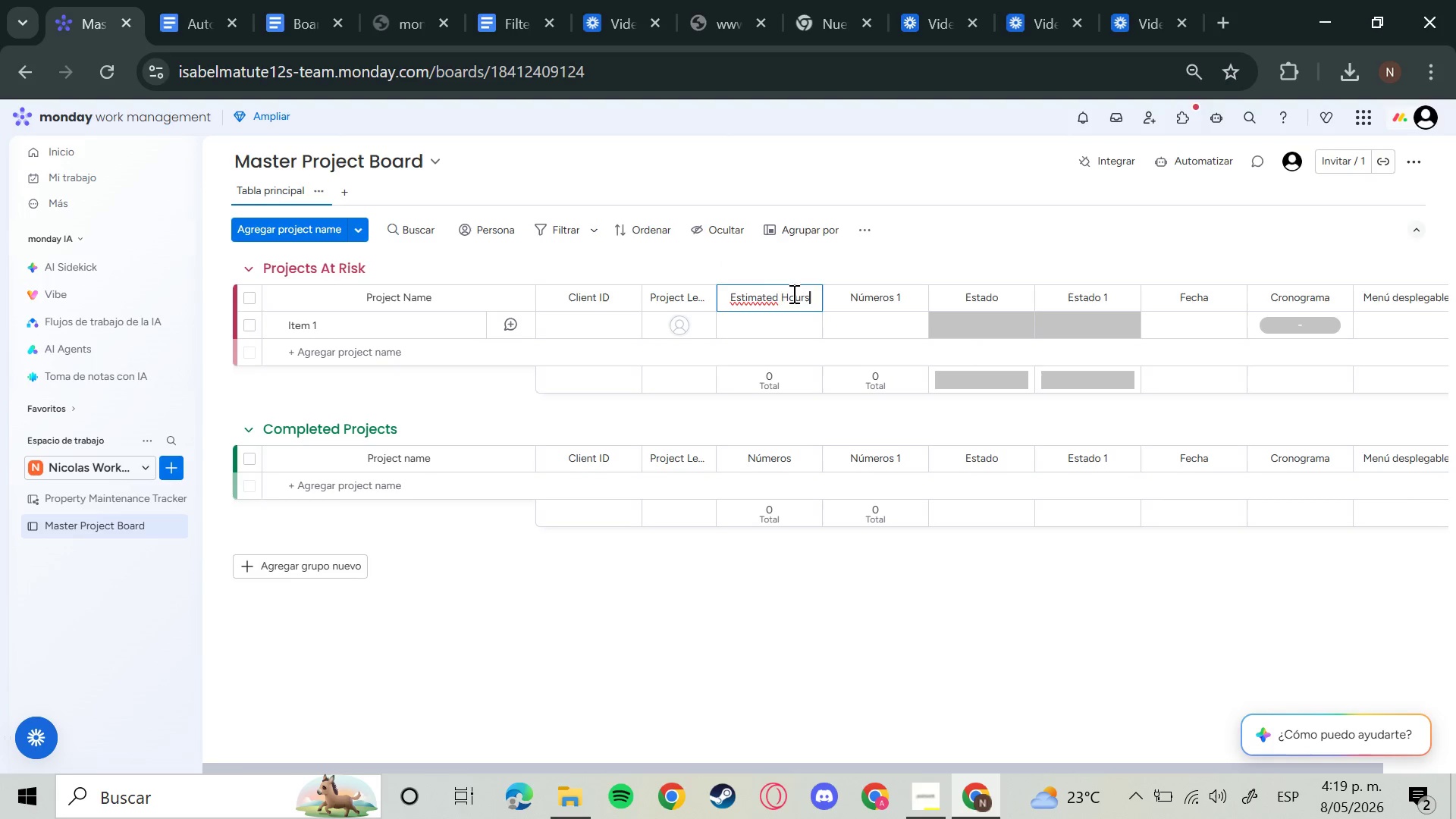 
key(Enter)
 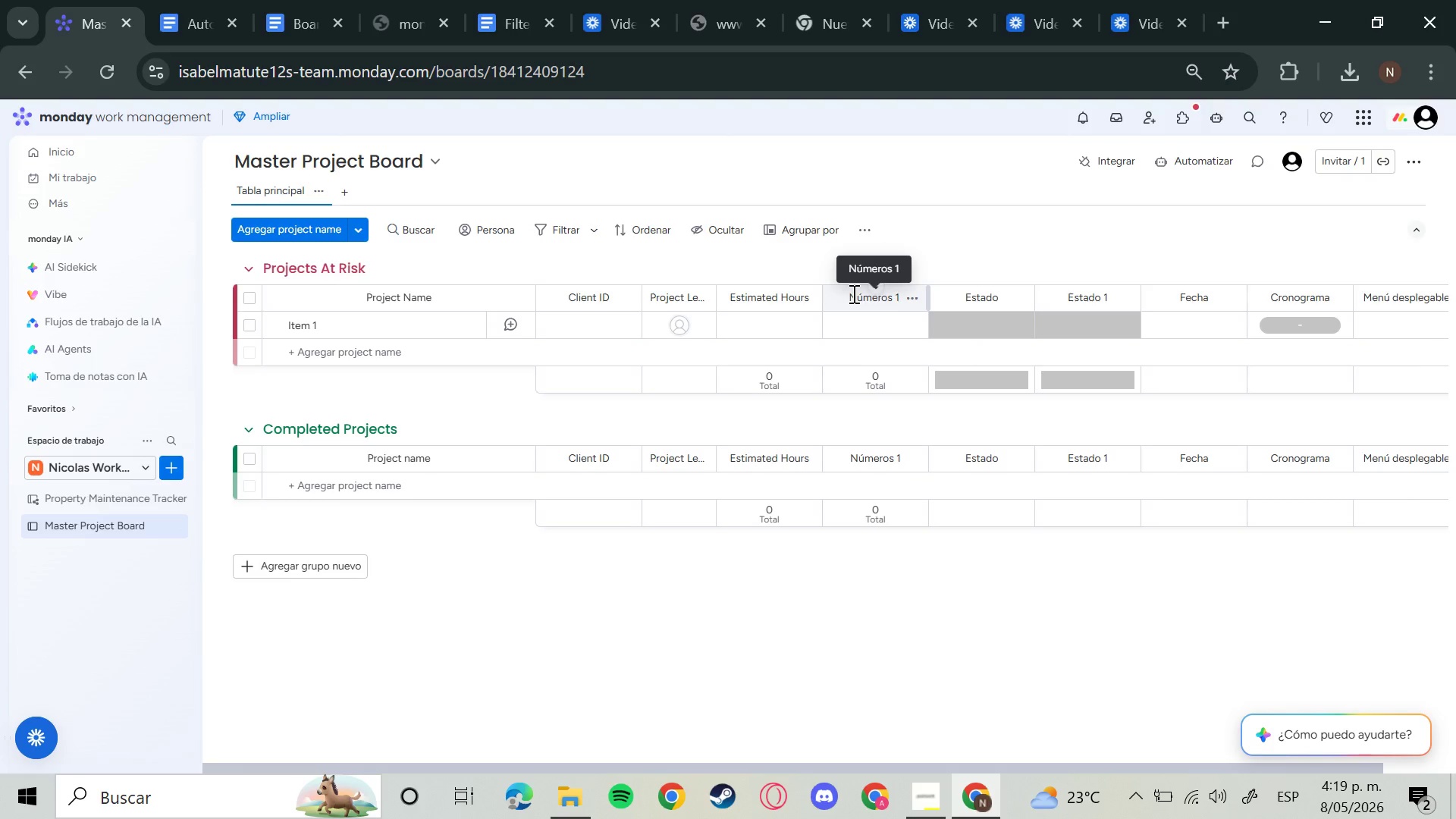 
left_click([852, 293])
 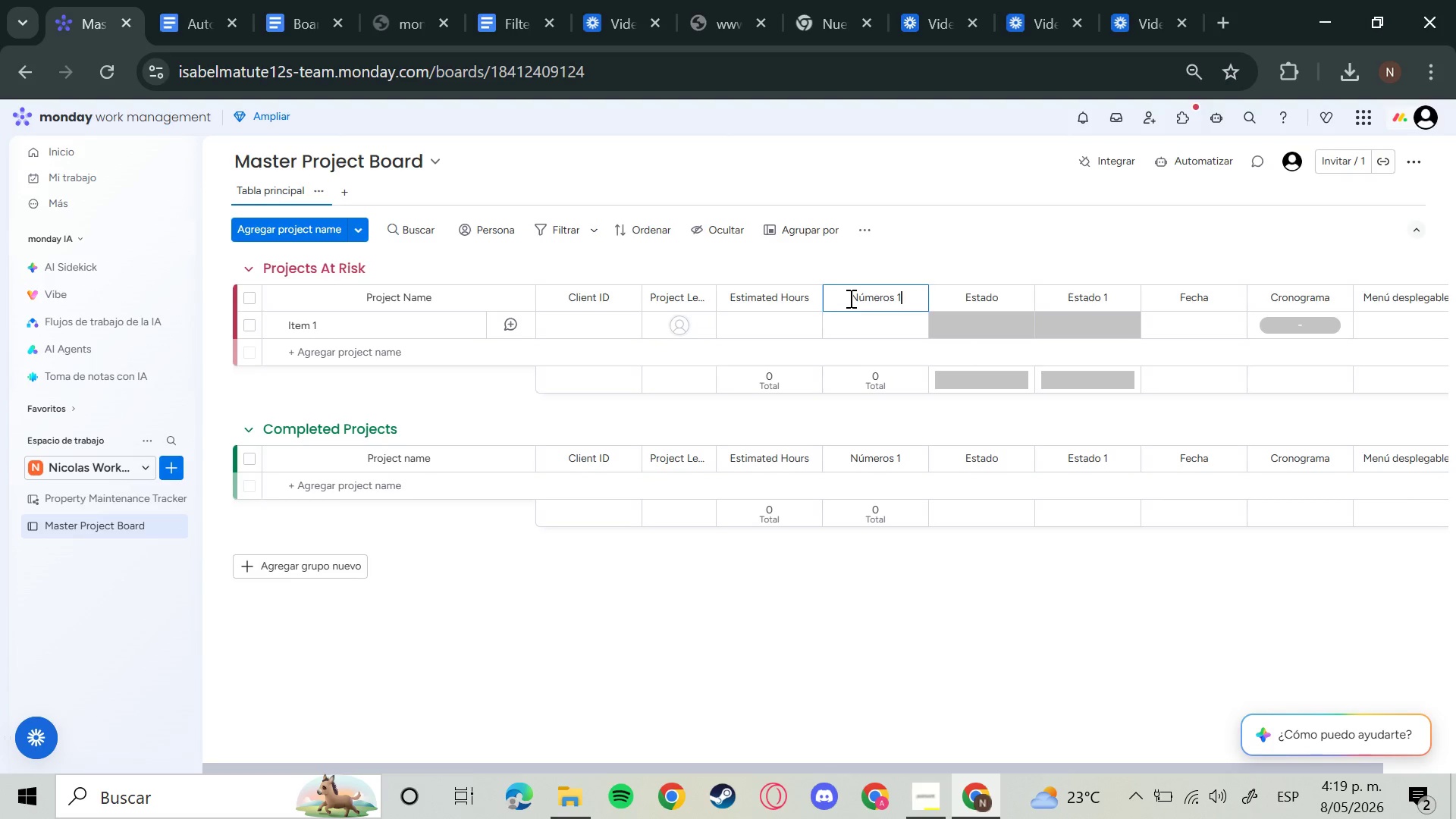 
hold_key(key=Backspace, duration=1.5)
 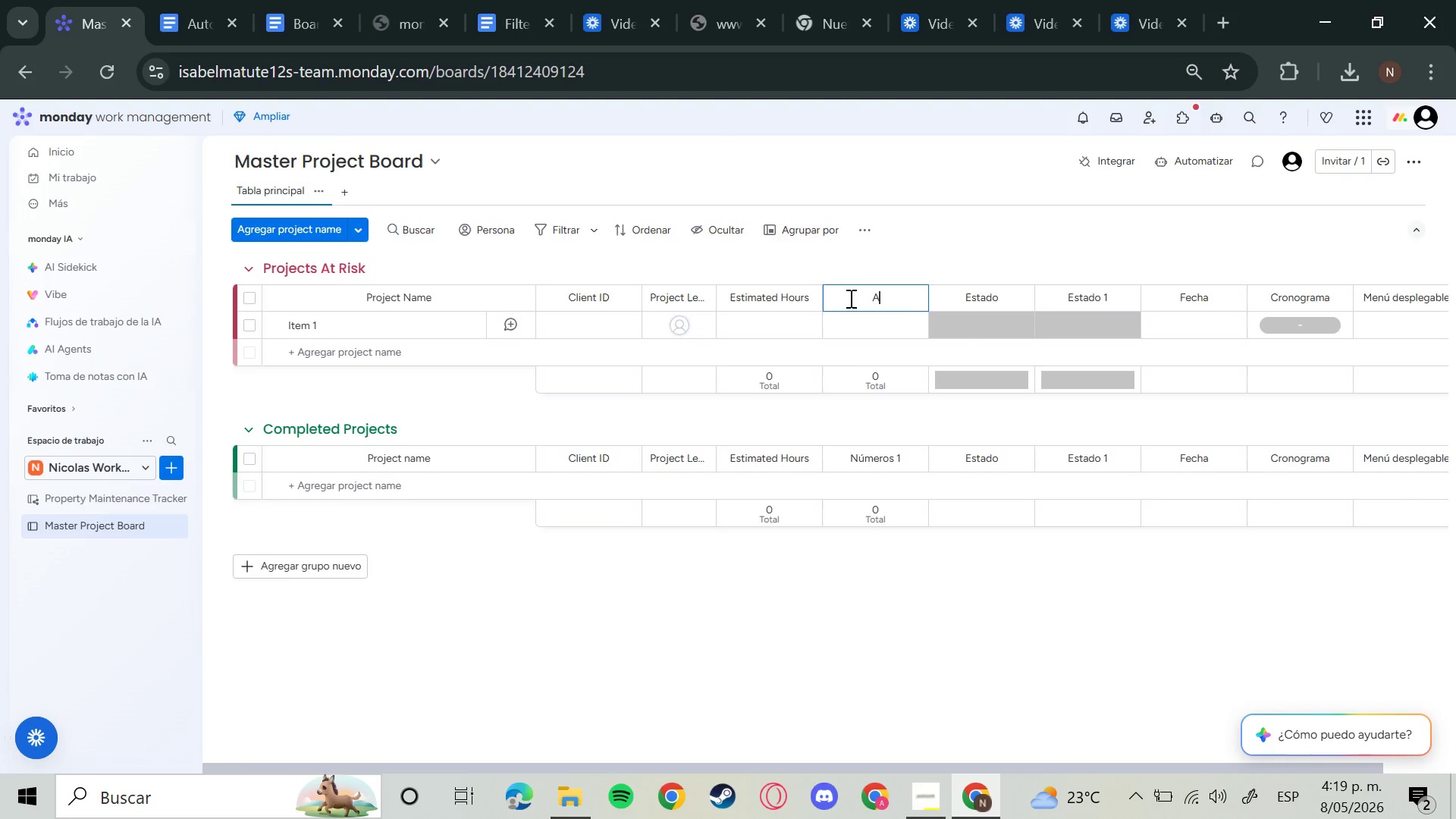 
hold_key(key=Backspace, duration=0.31)
 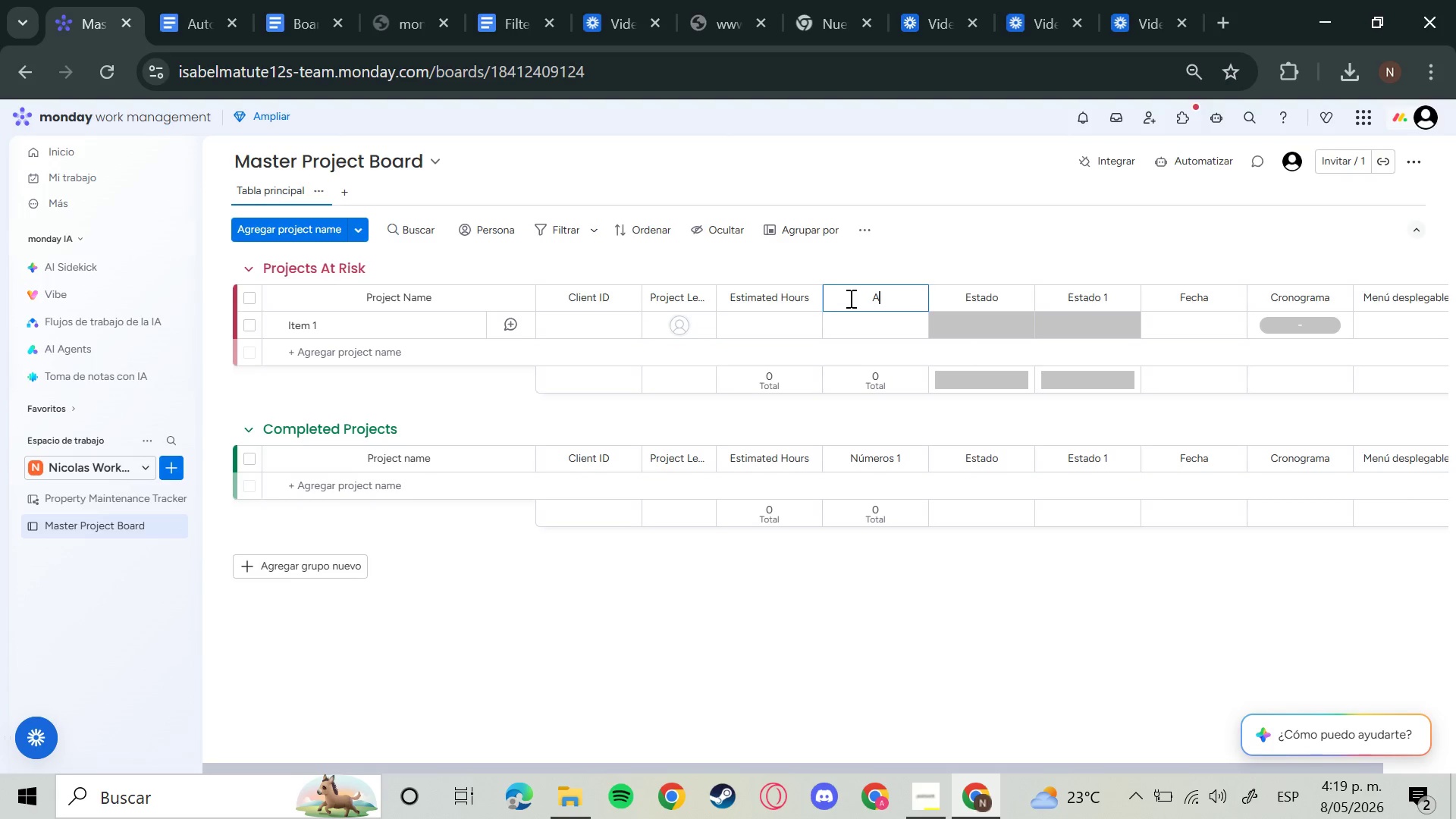 
type(Actual Hours)
 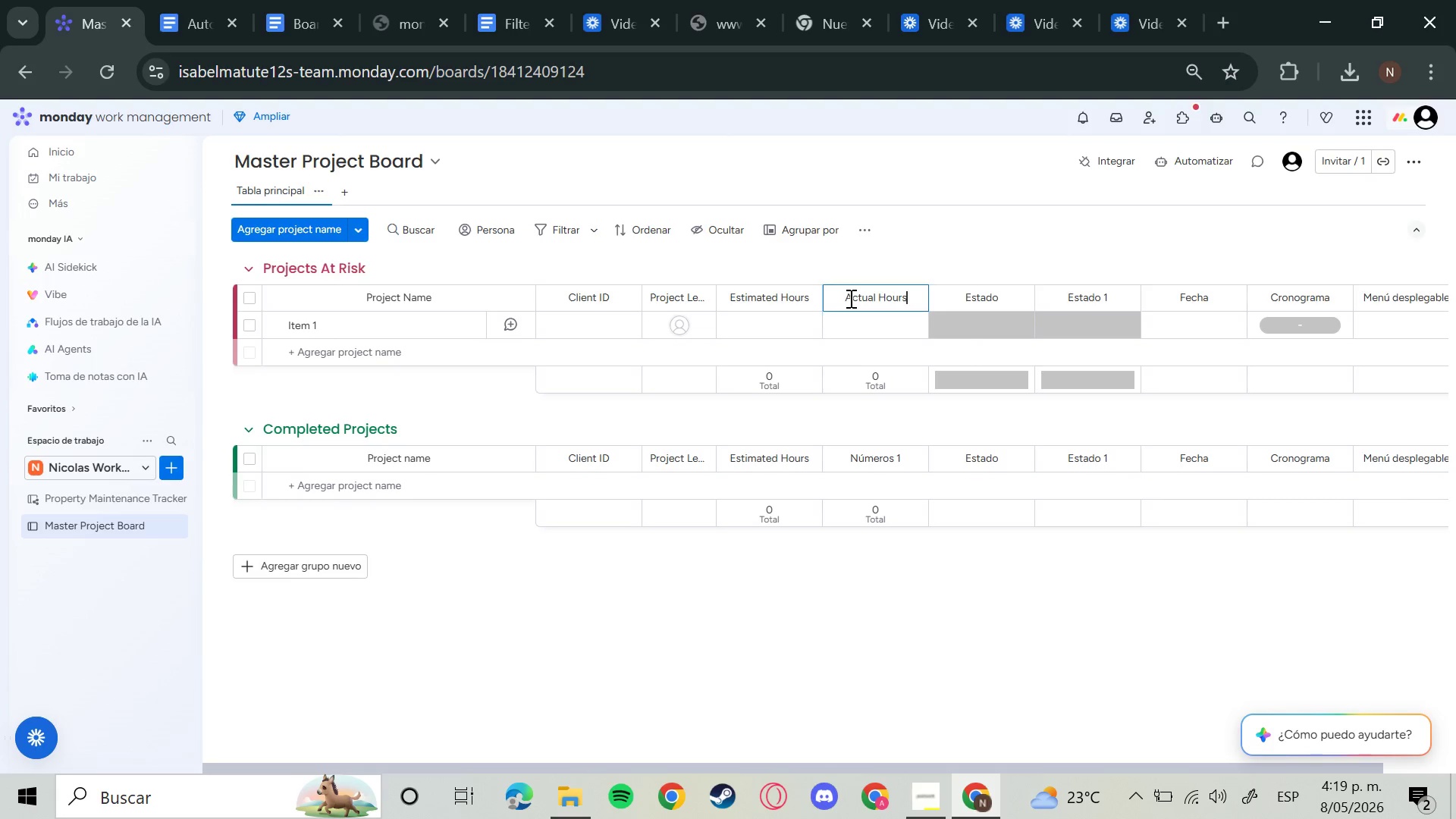 
key(Enter)
 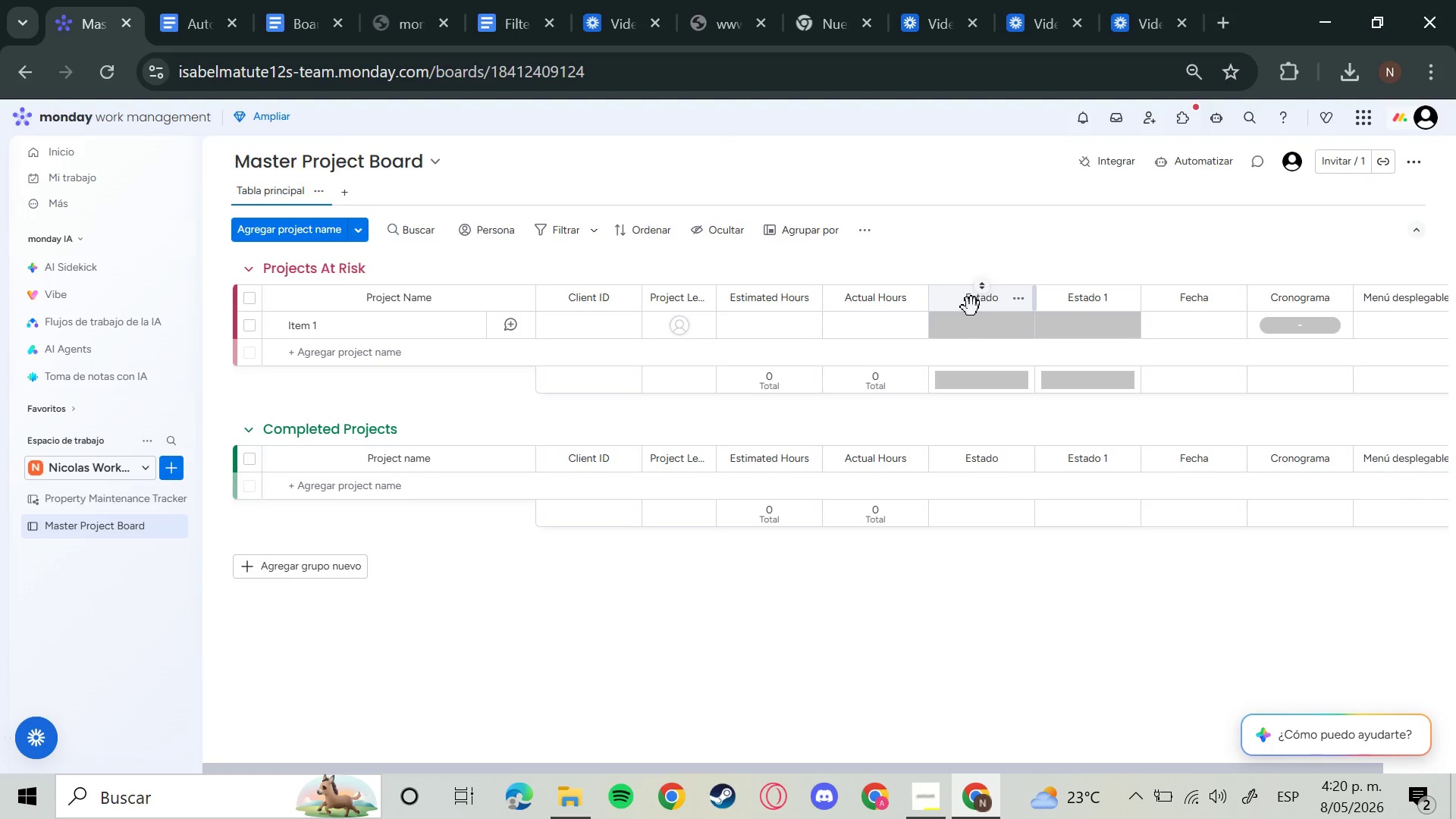 
left_click([987, 305])
 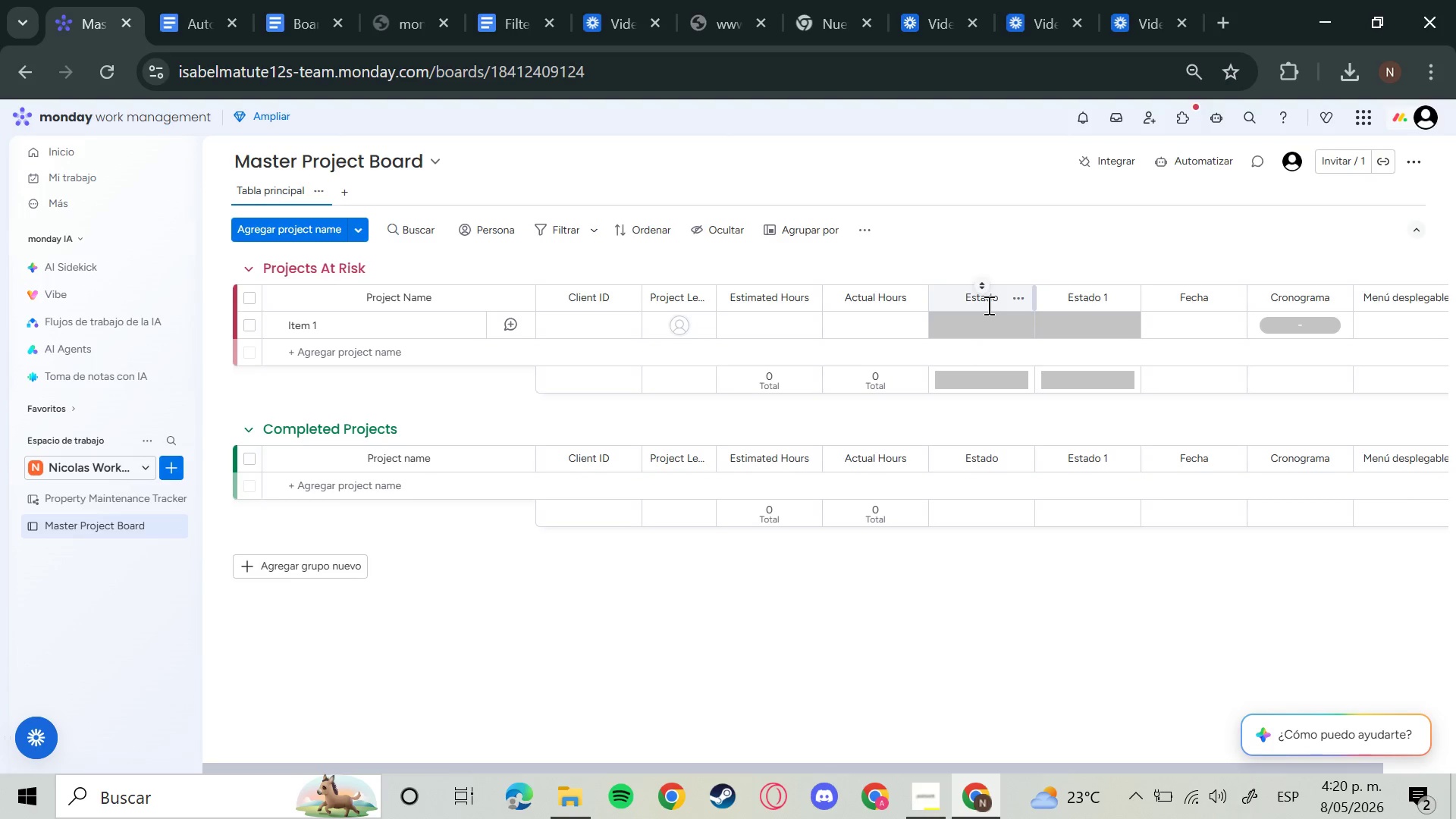 
left_click([997, 300])
 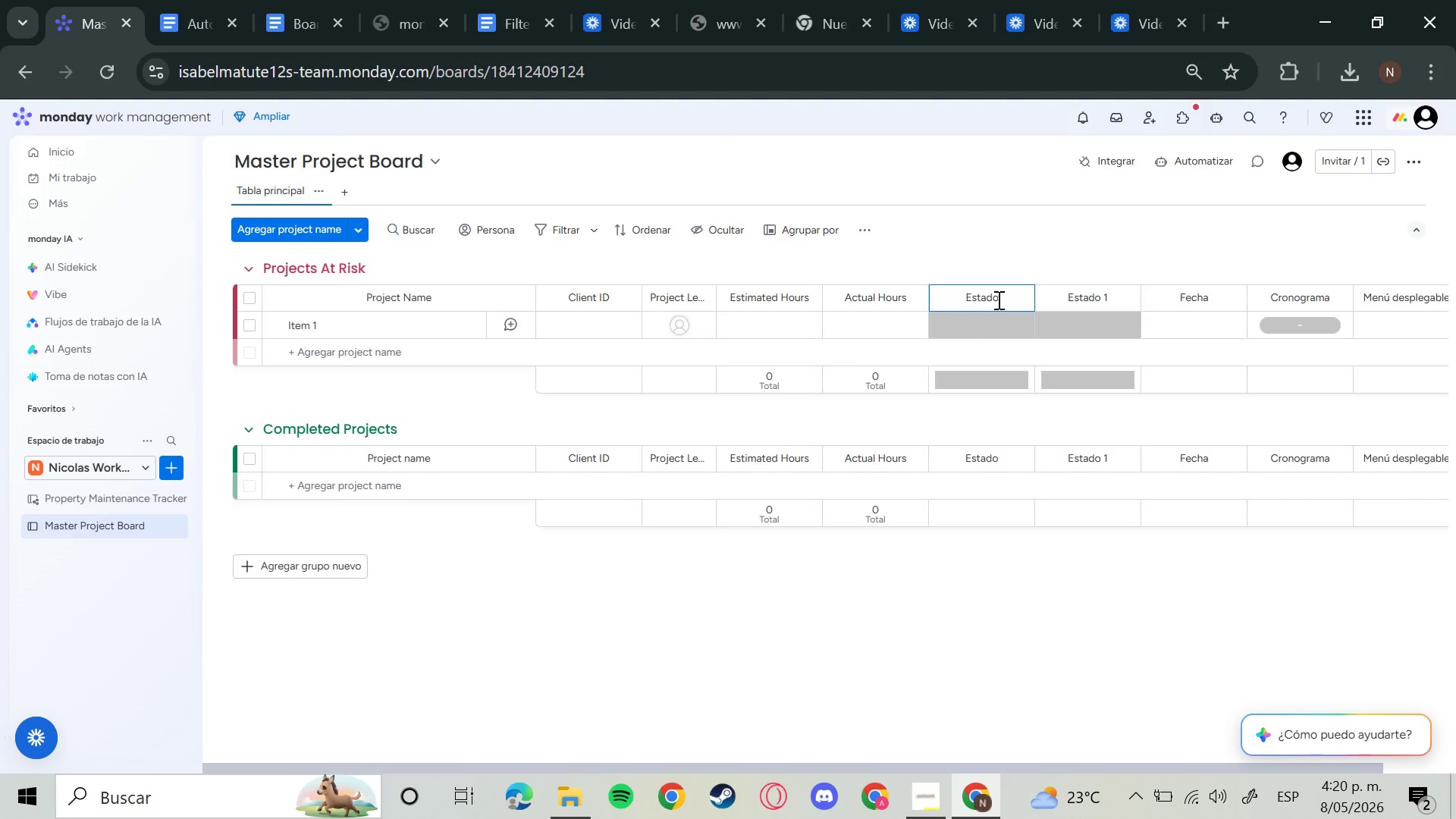 
hold_key(key=Backspace, duration=1.58)
 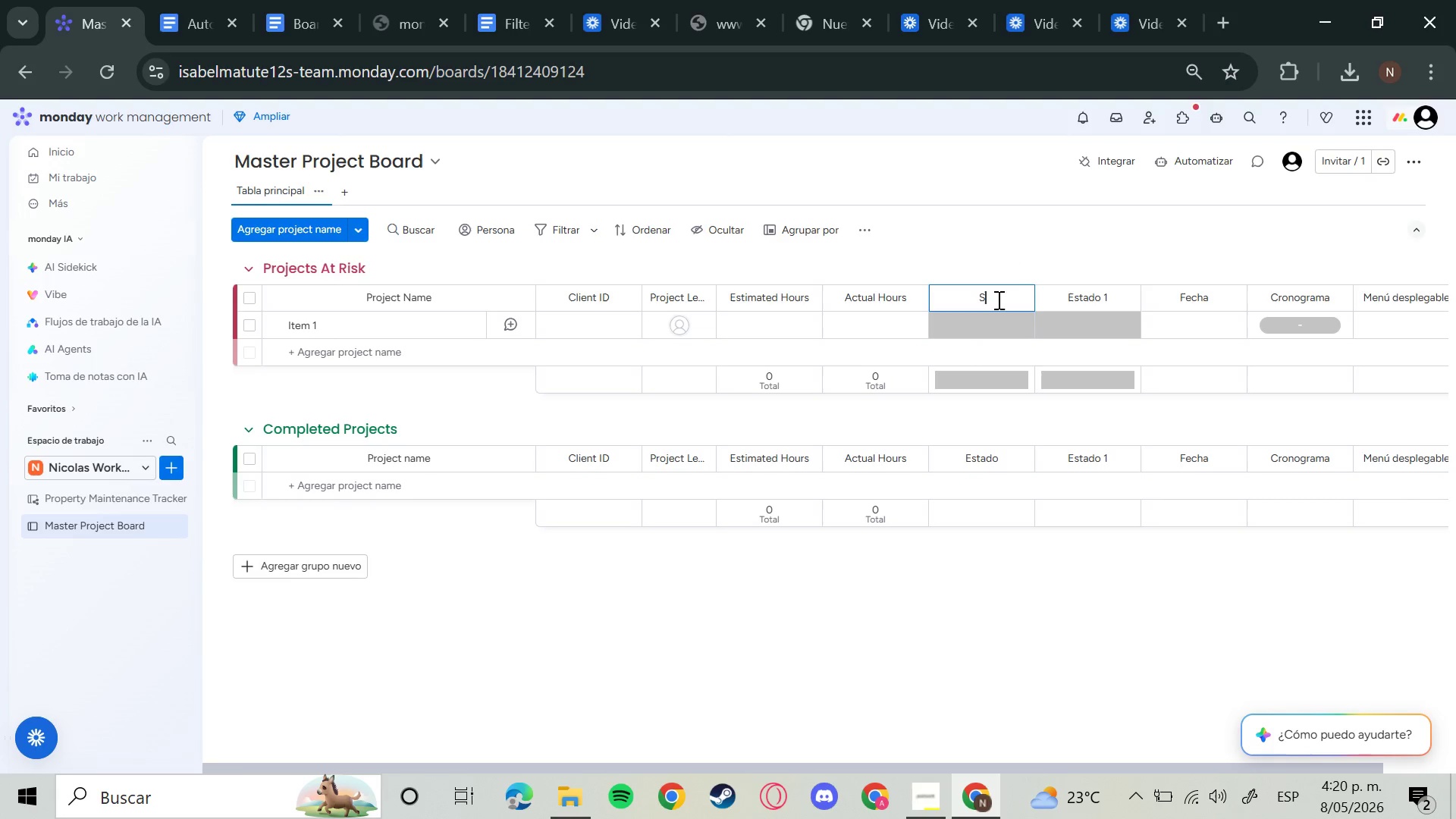 
type(Status)
 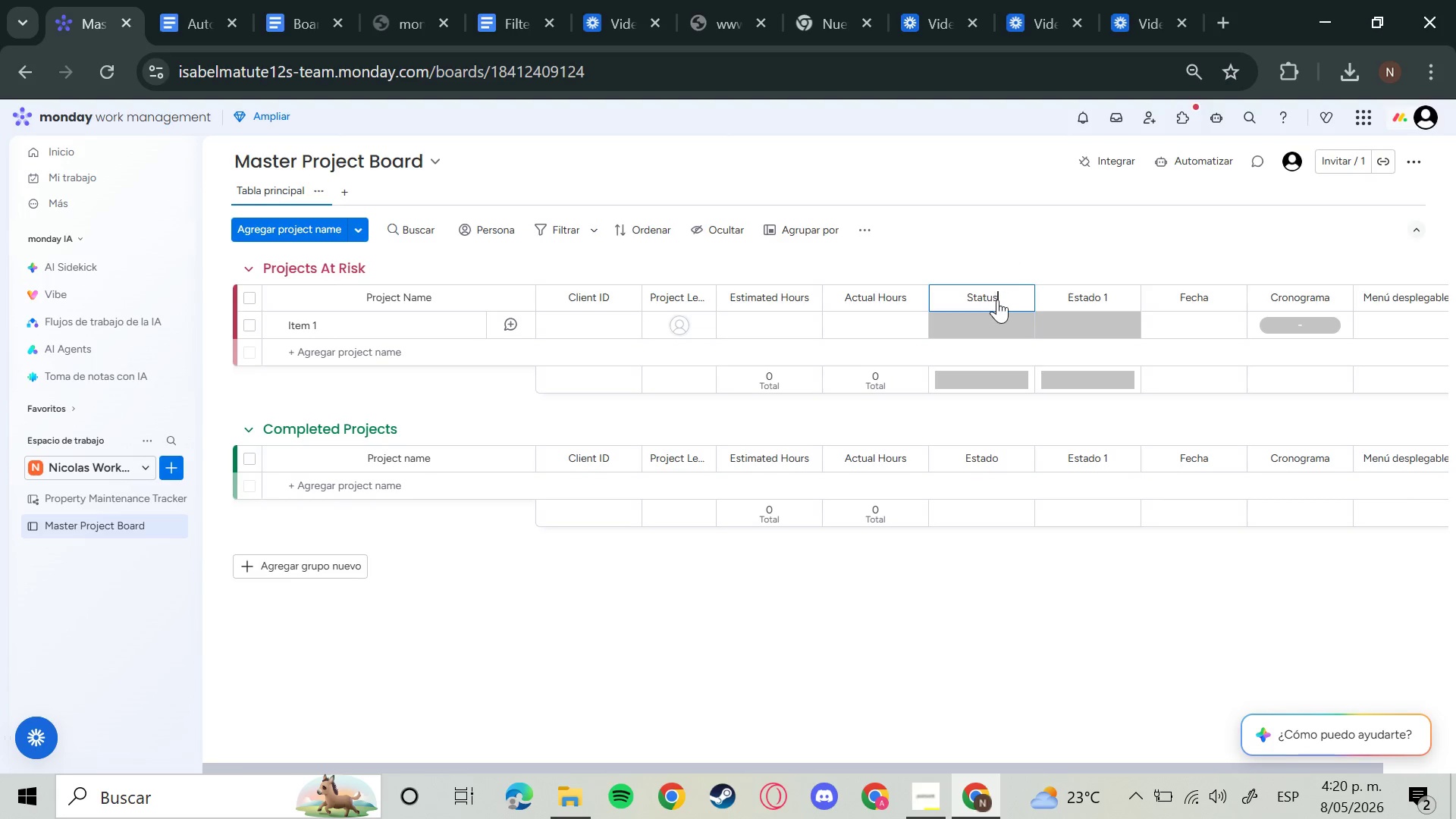 
key(Enter)
 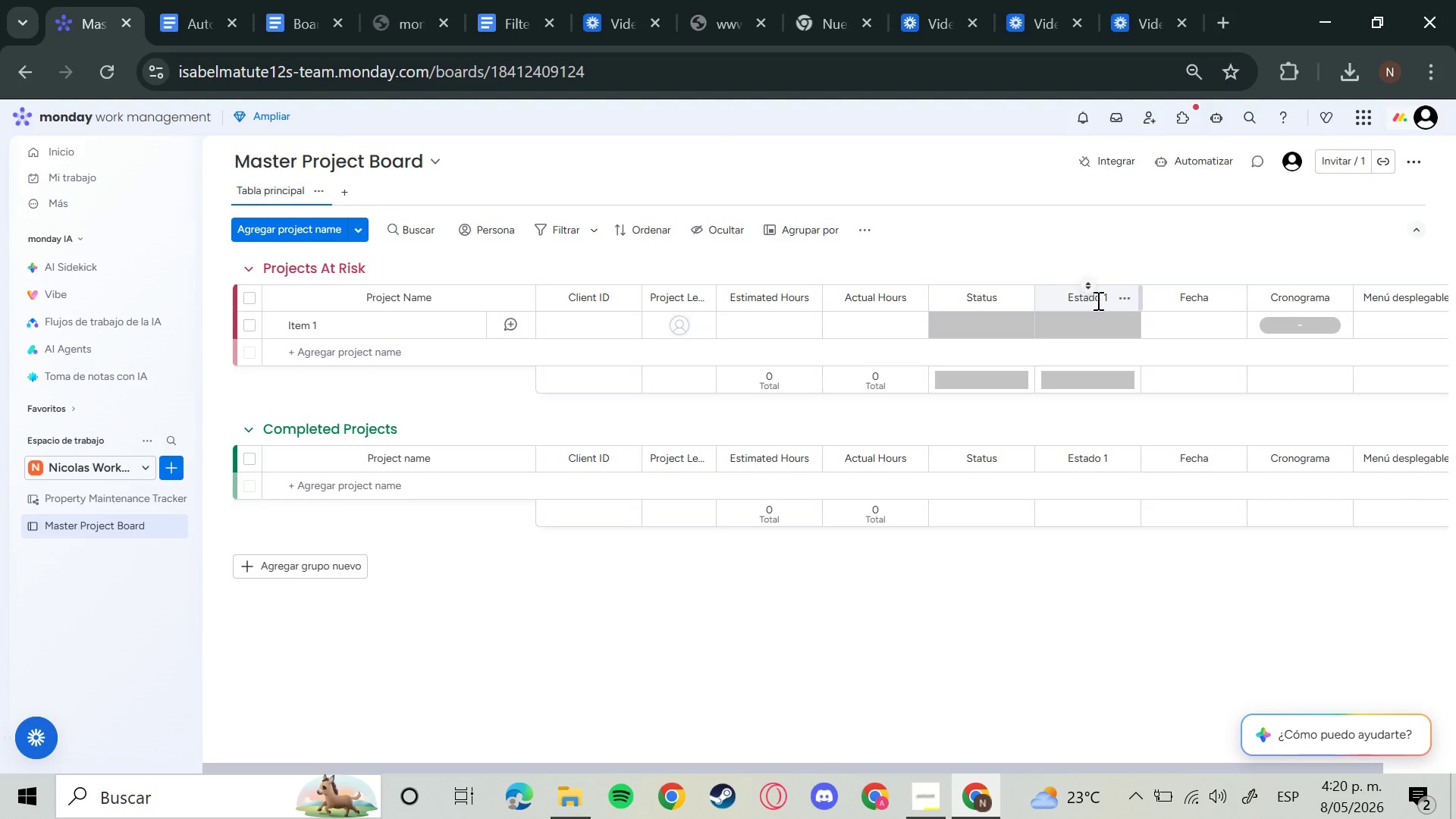 
left_click([1097, 300])
 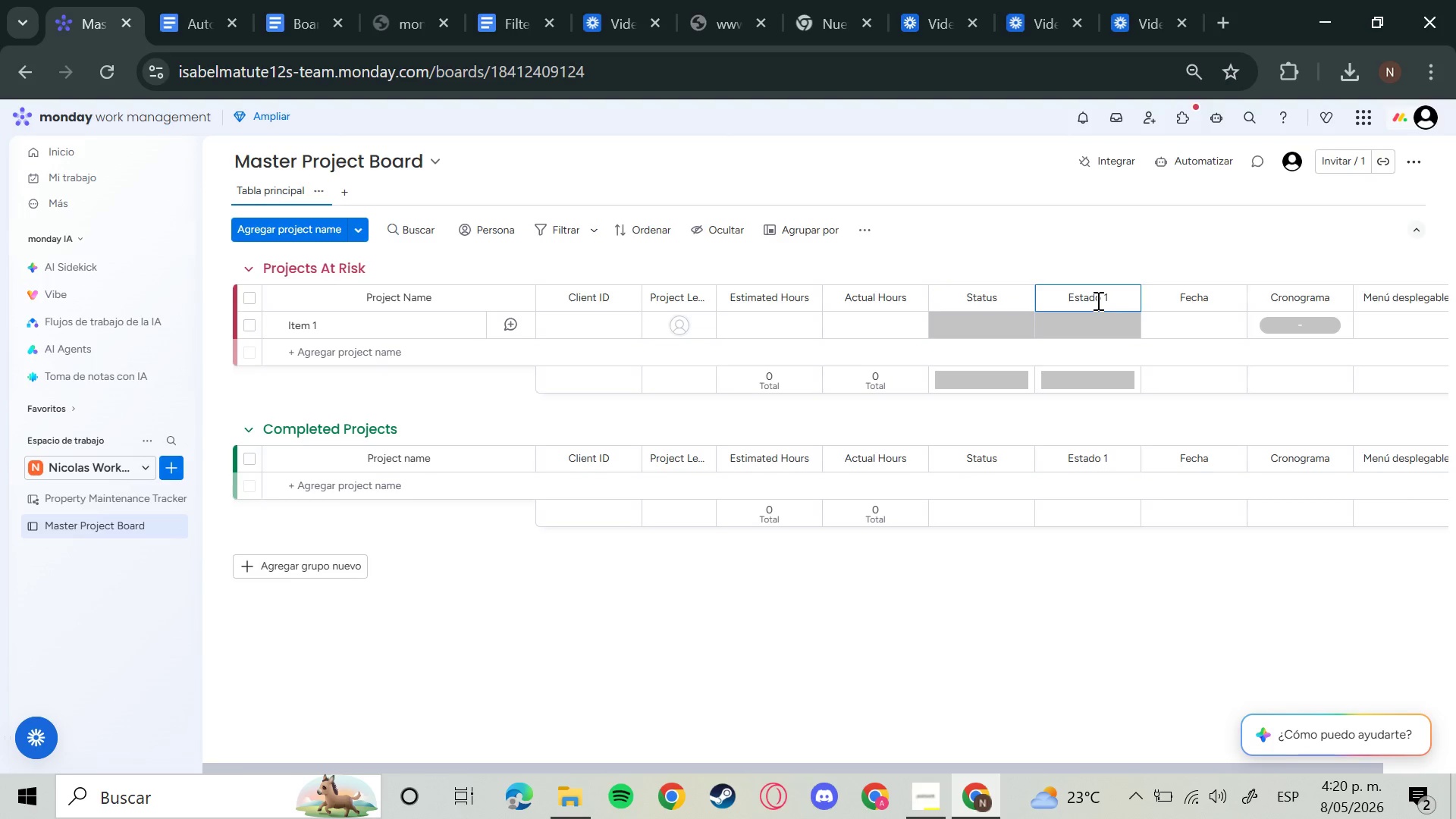 
hold_key(key=Backspace, duration=1.11)
 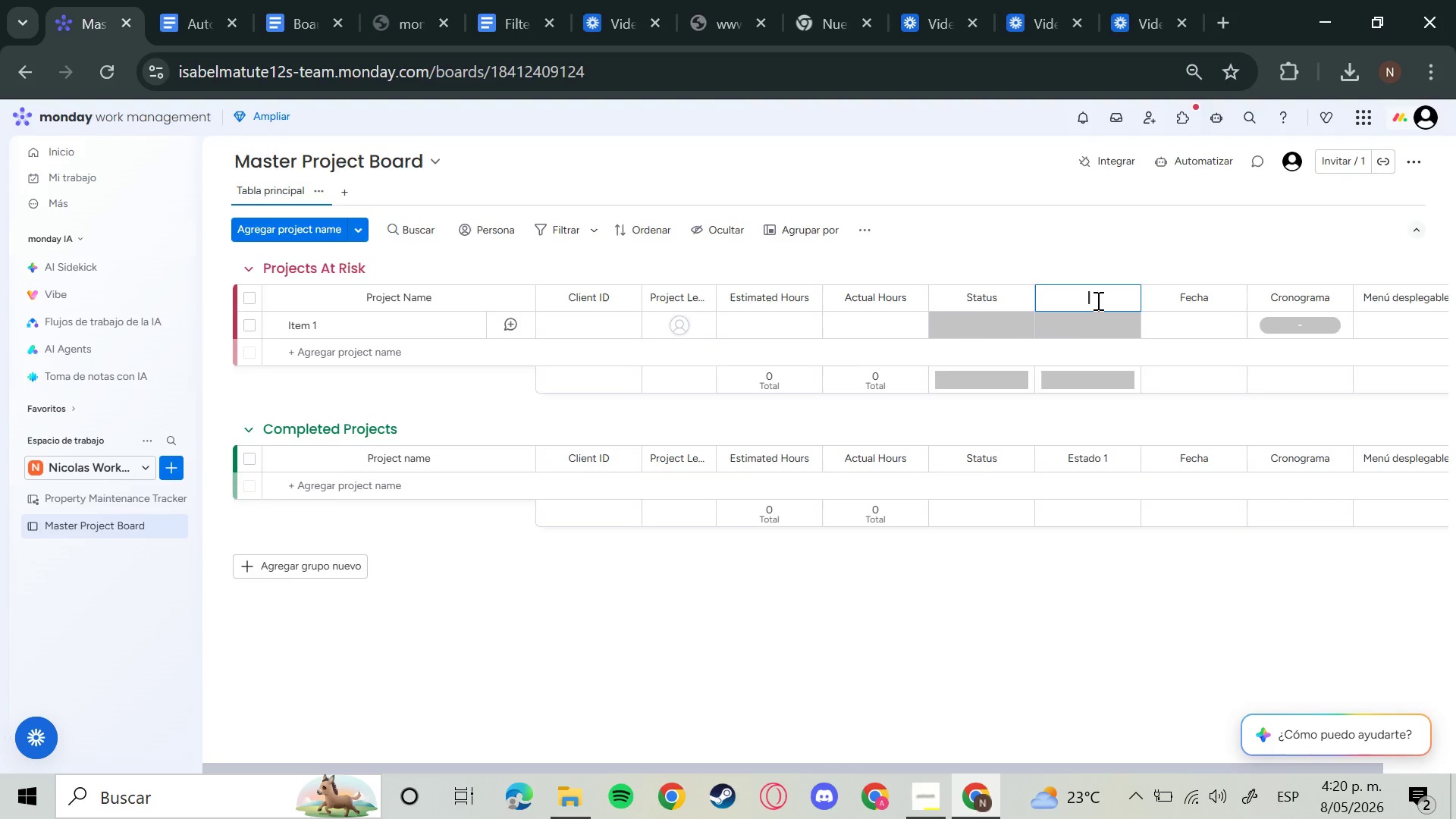 
type(Priority)
 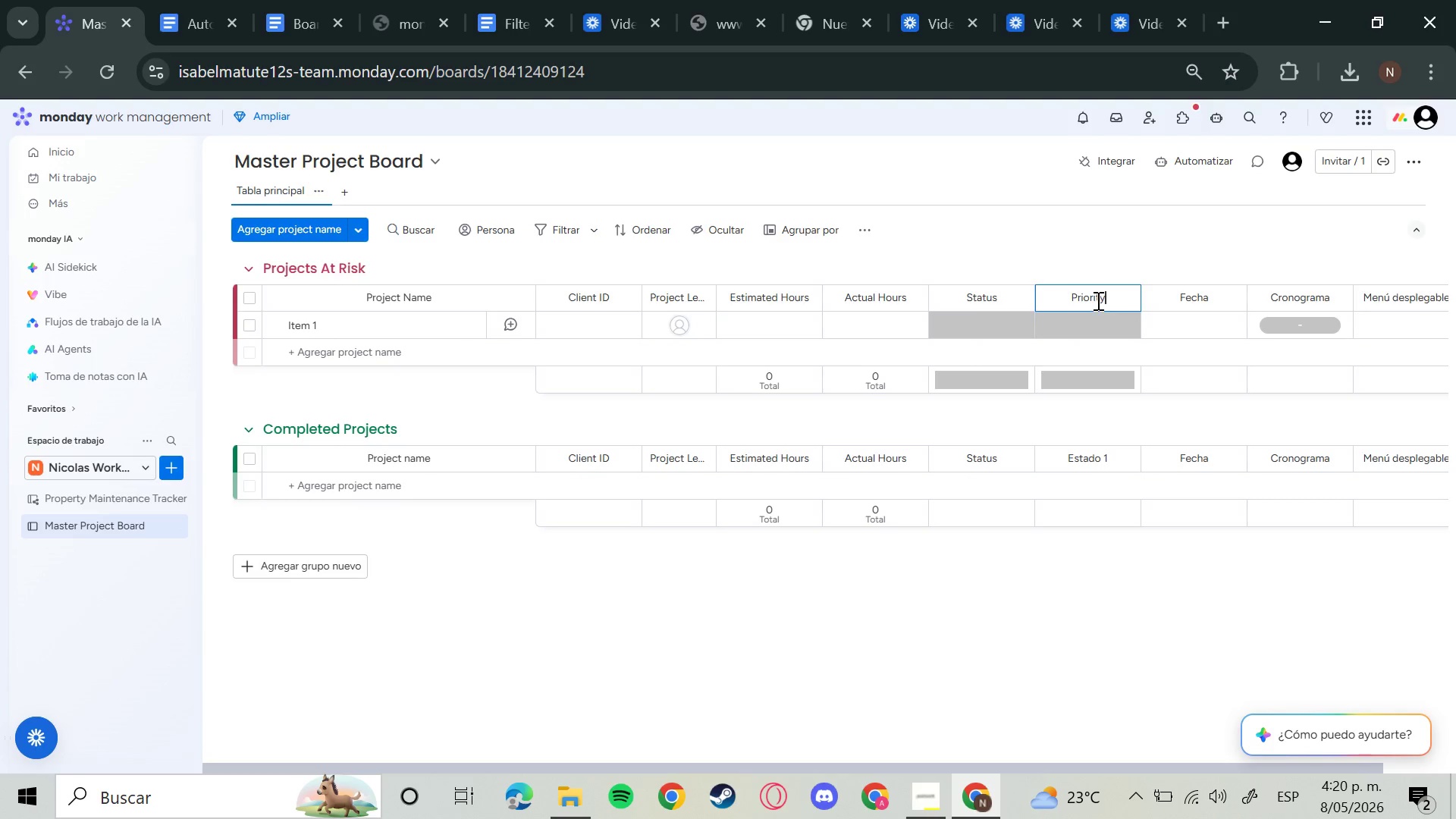 
key(Enter)
 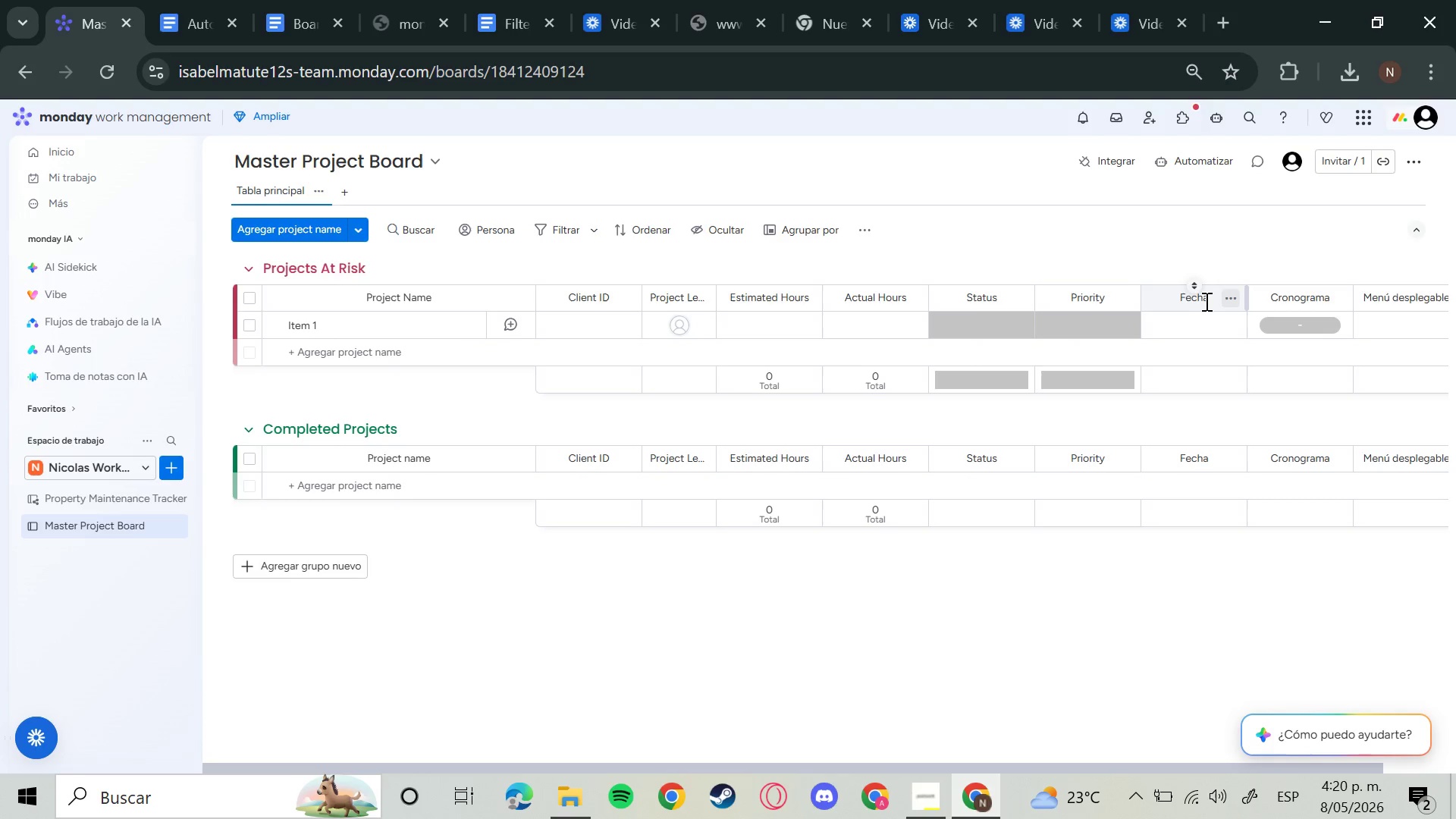 
left_click([1203, 301])
 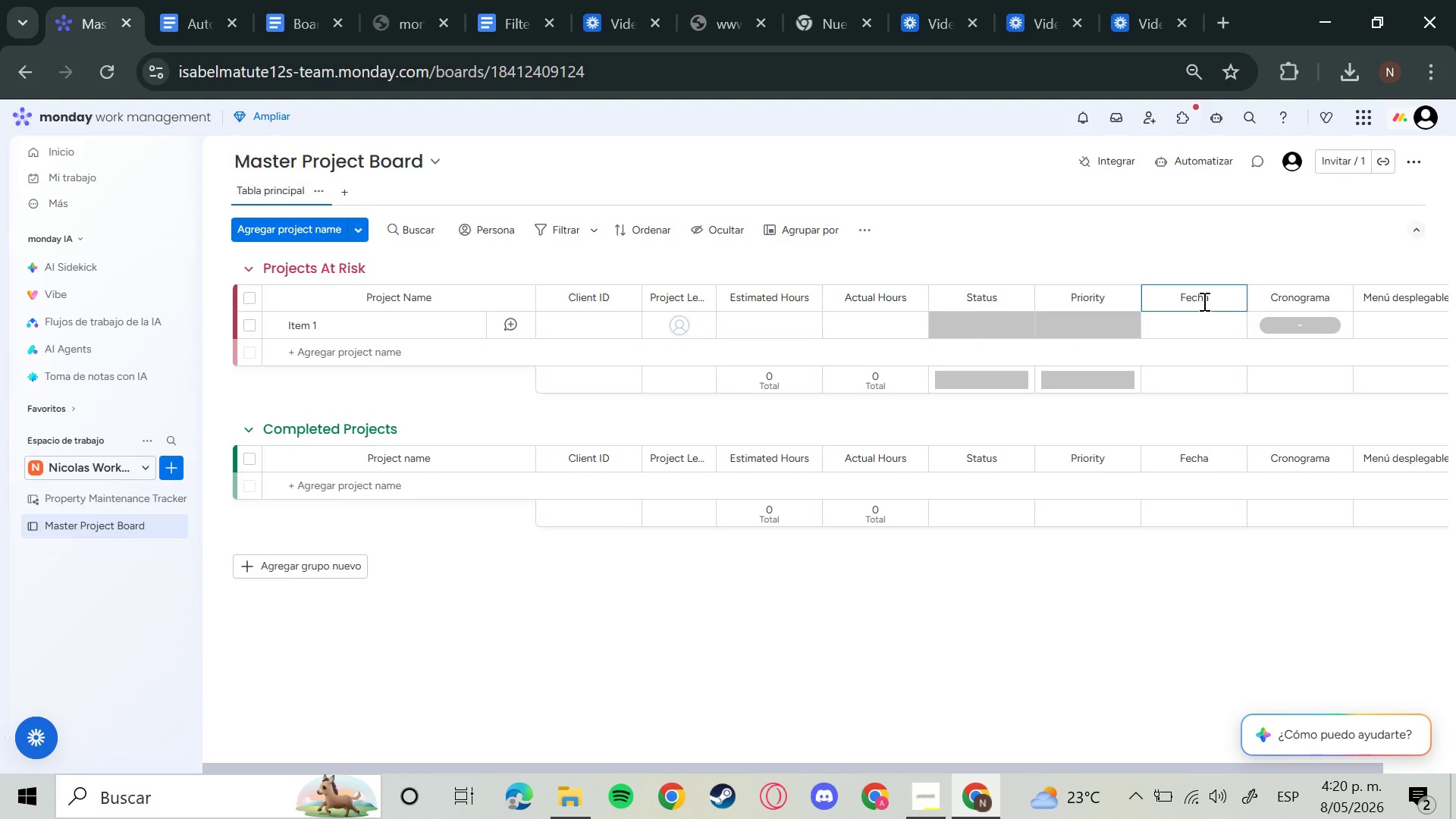 
hold_key(key=Backspace, duration=1.2)
 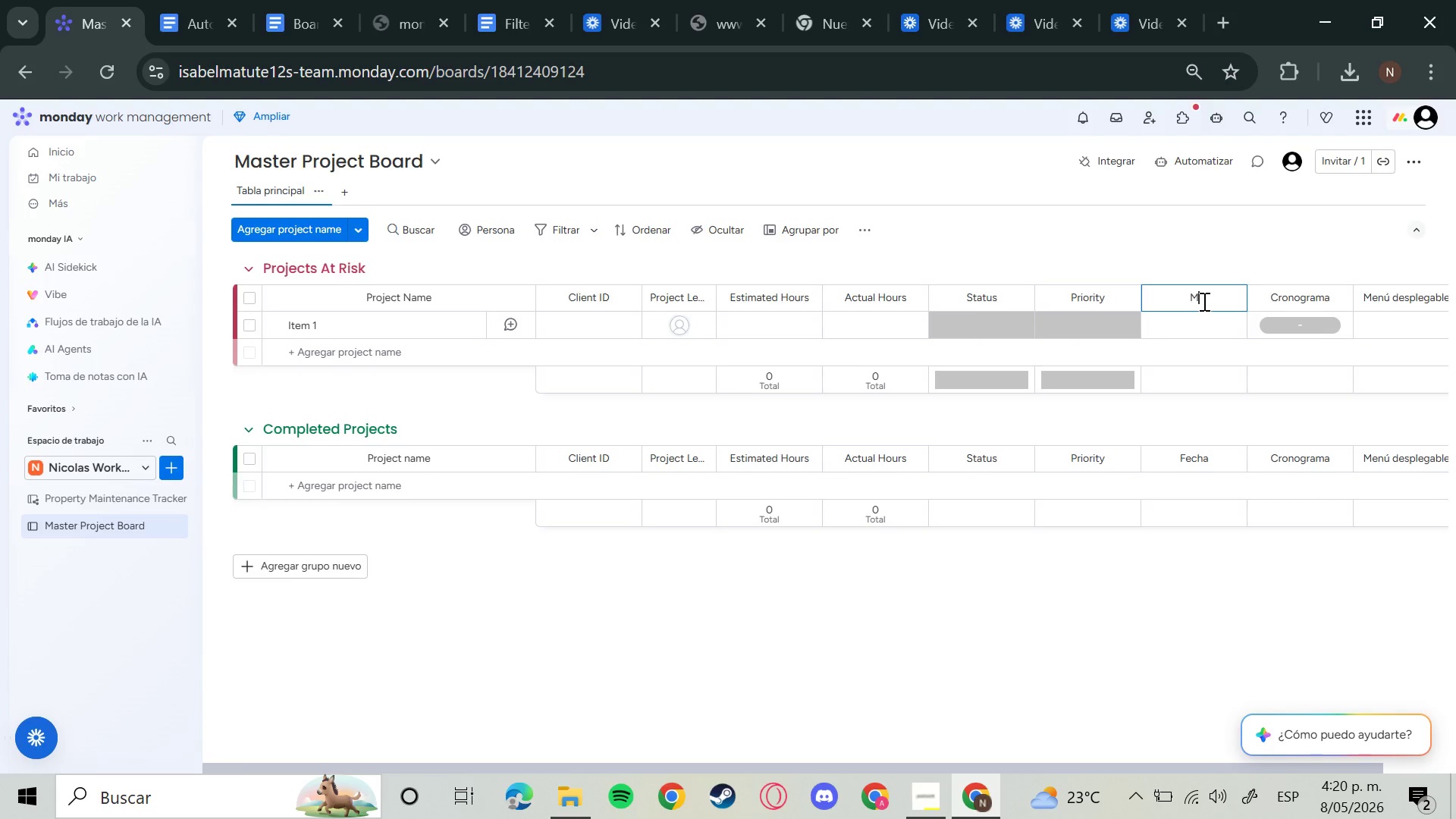 
type(Milestone Deadline)
 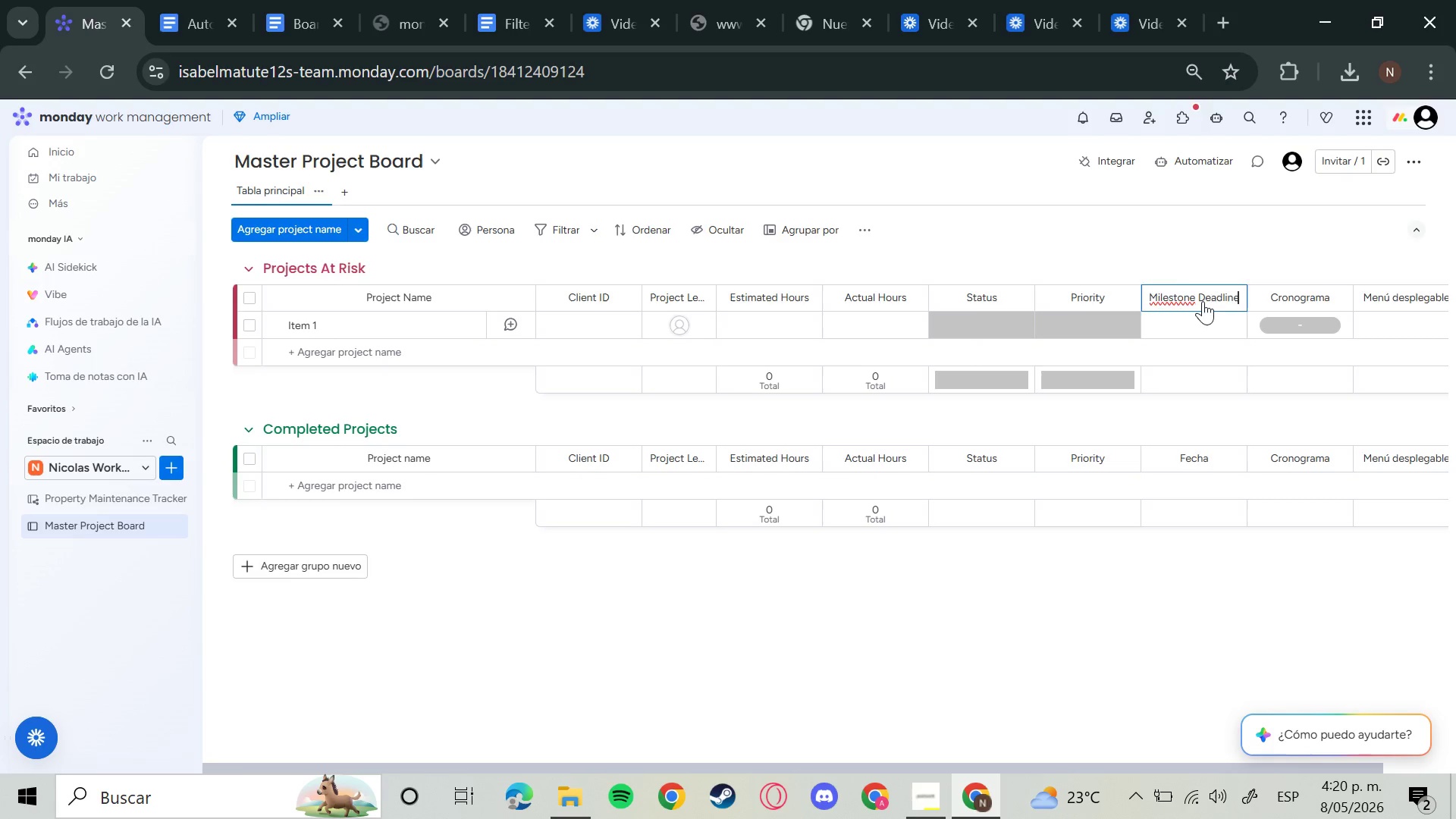 
key(Enter)
 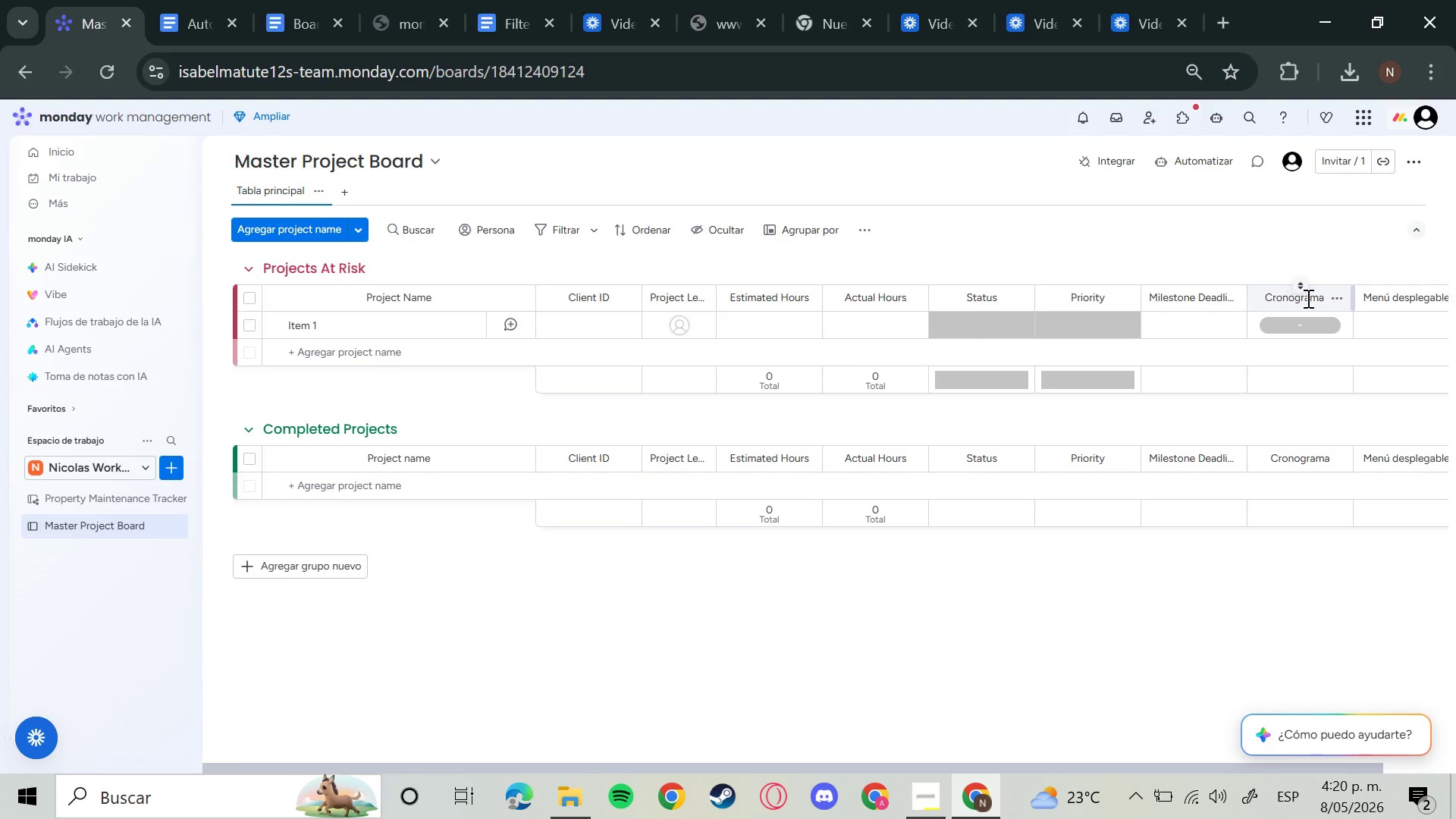 
left_click([1307, 298])
 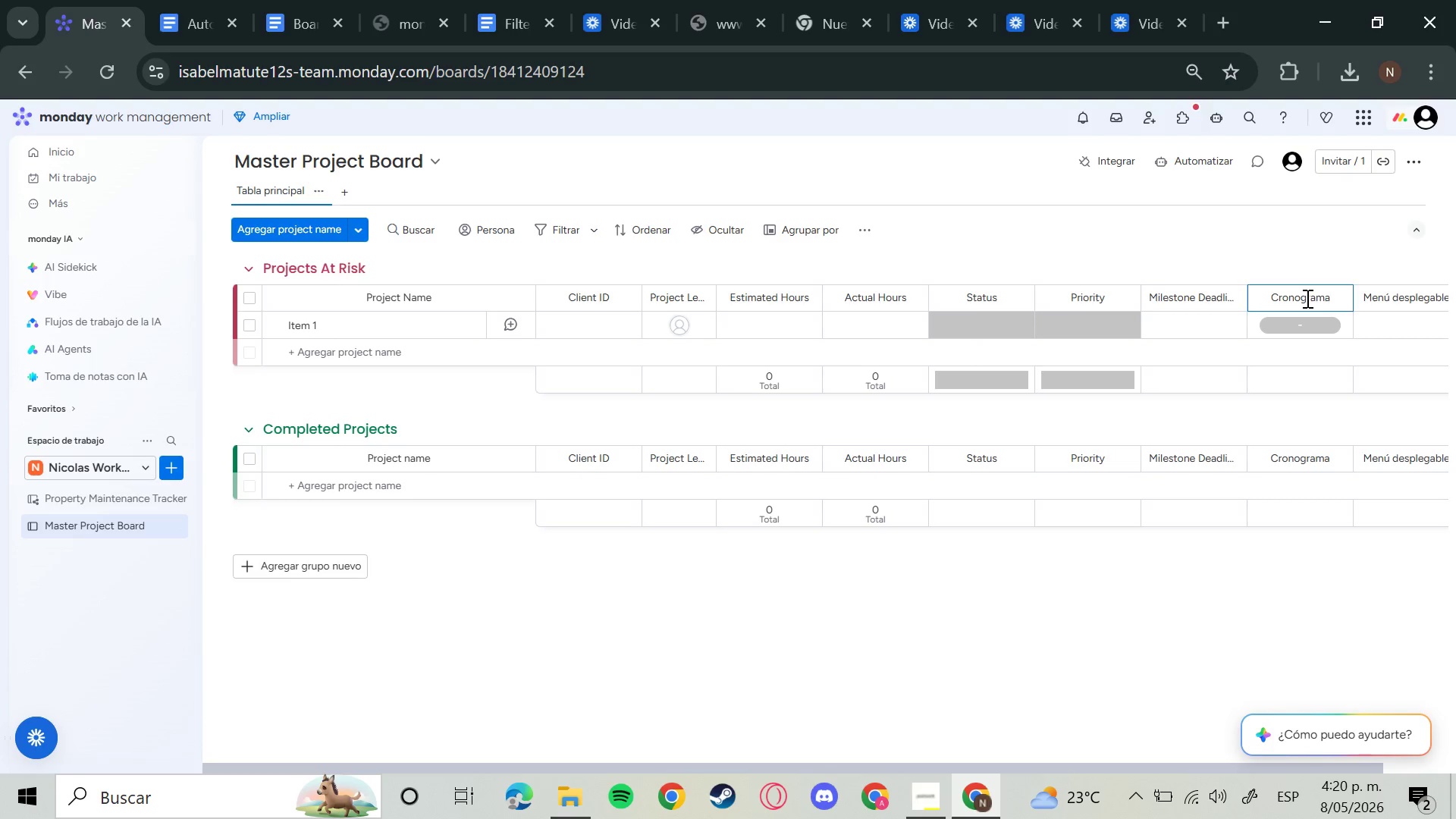 
hold_key(key=Backspace, duration=1.31)
 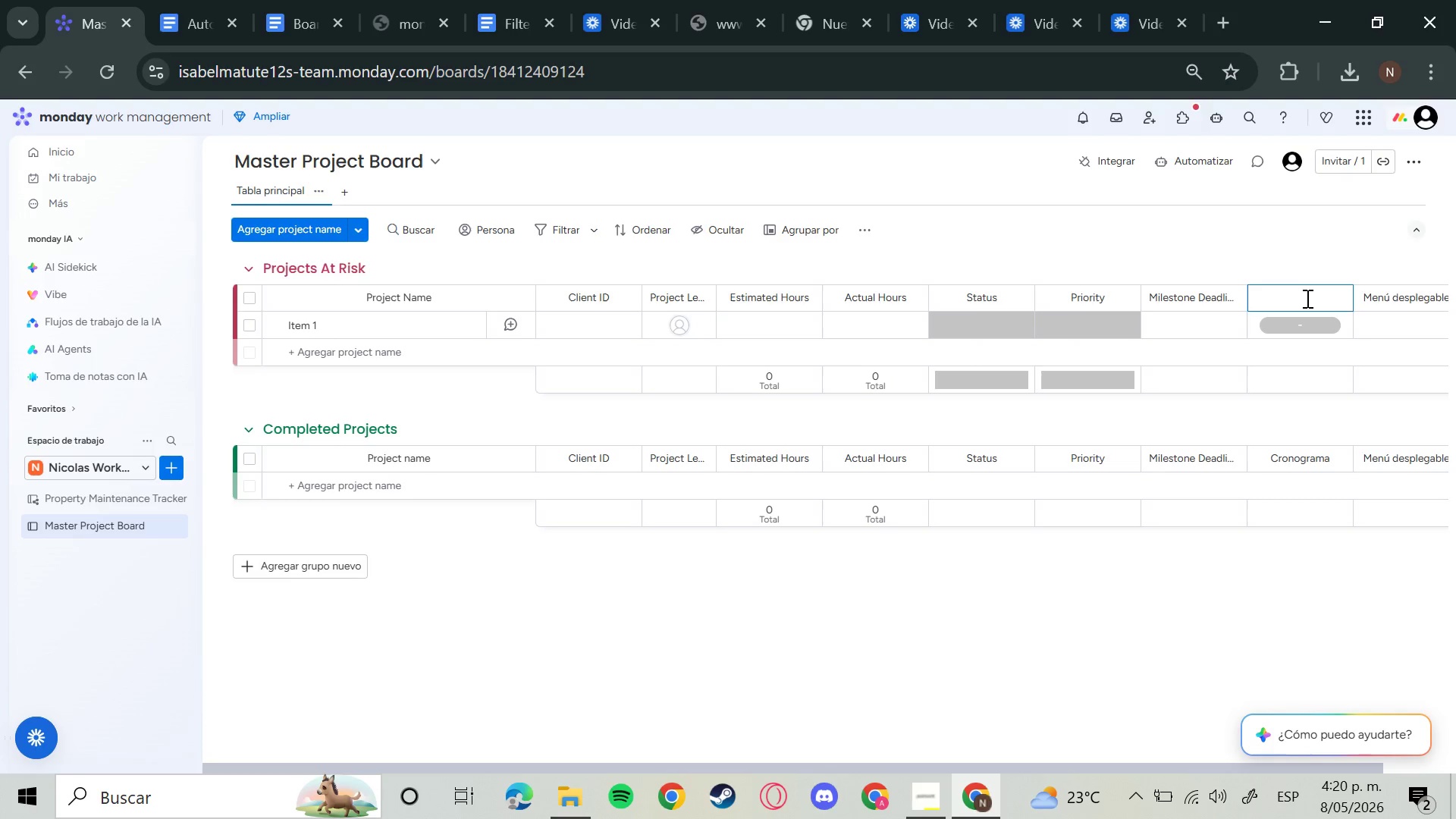 
type(Timeline)
 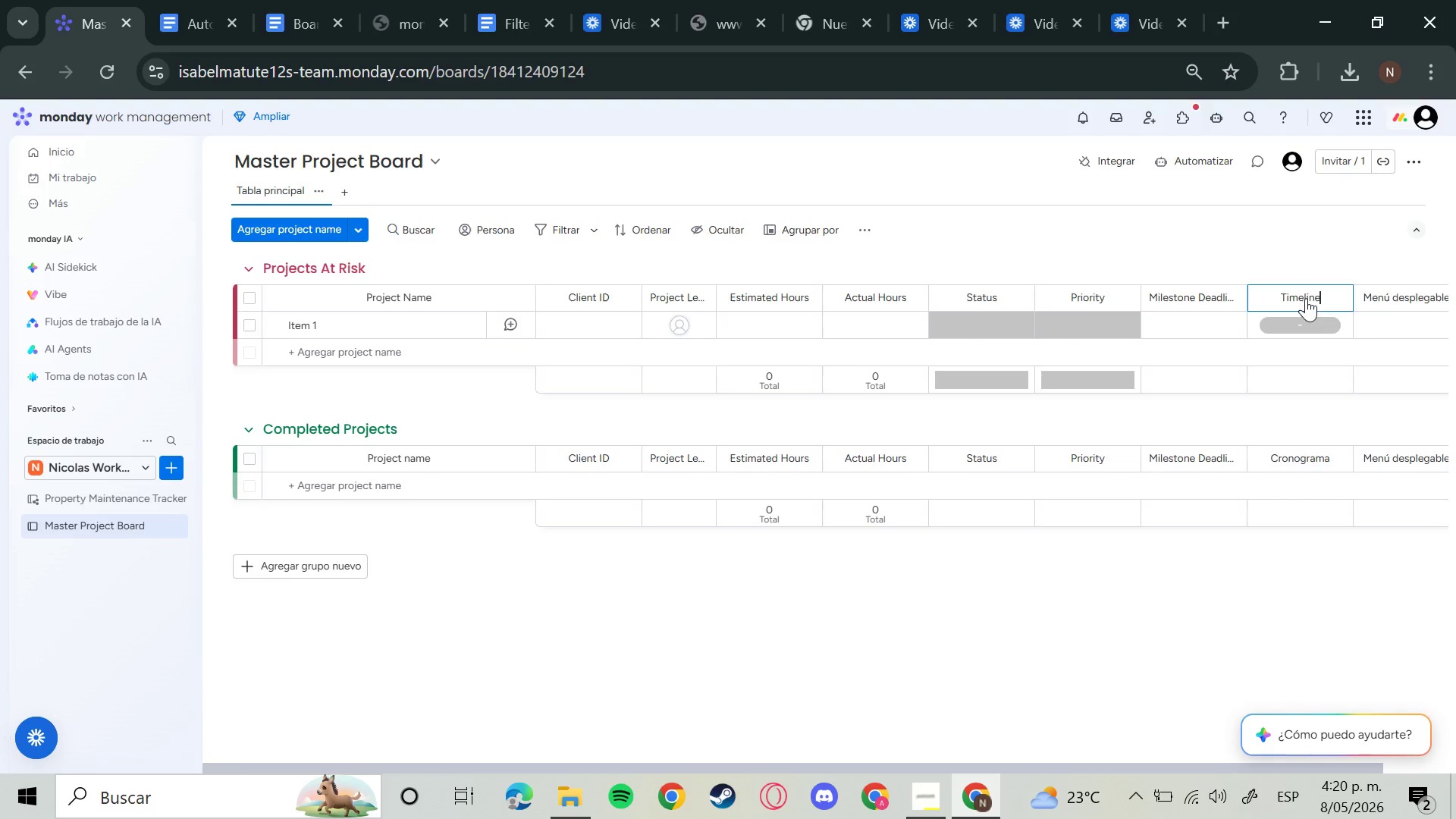 
key(Enter)
 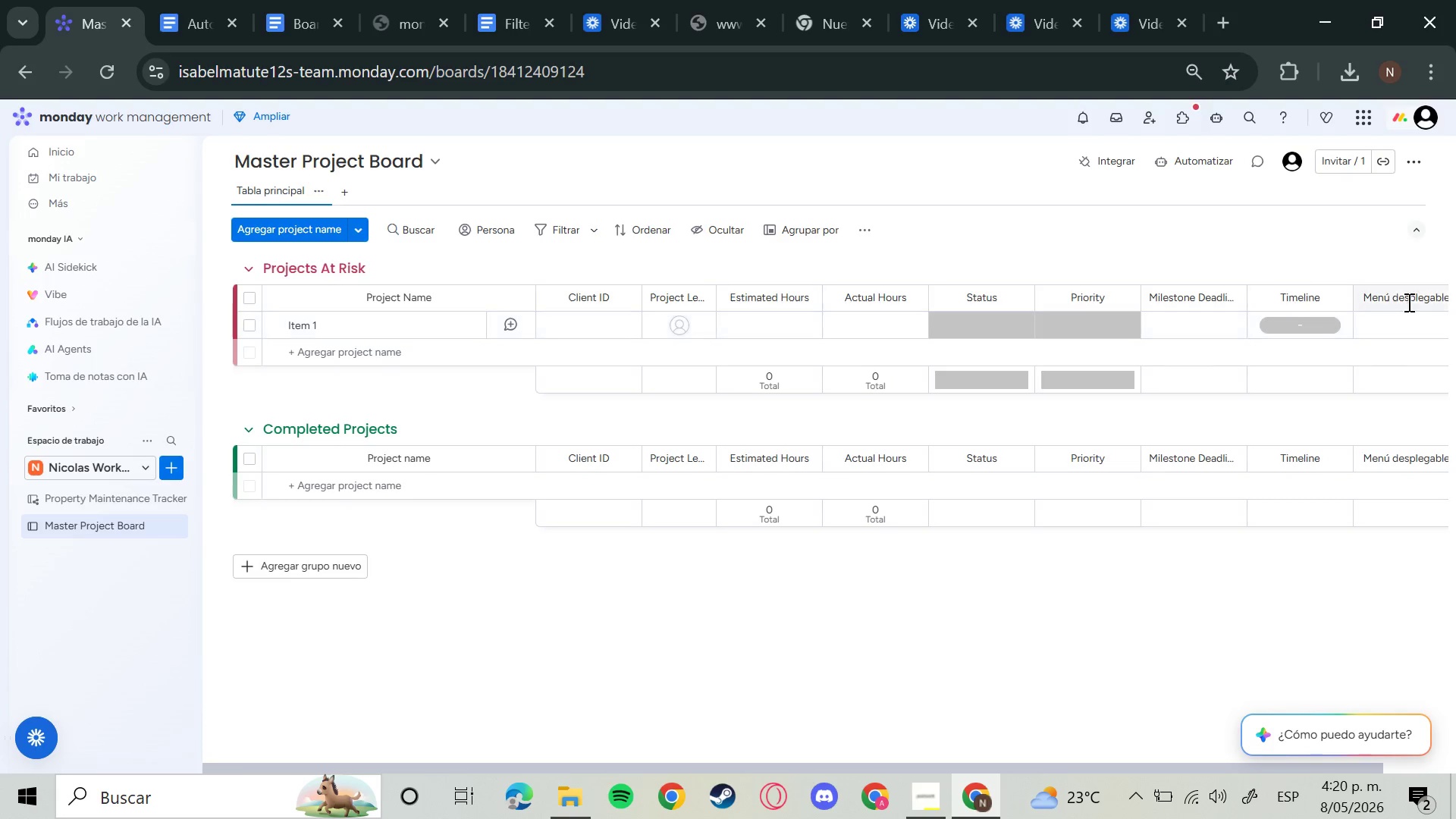 
left_click([1407, 298])
 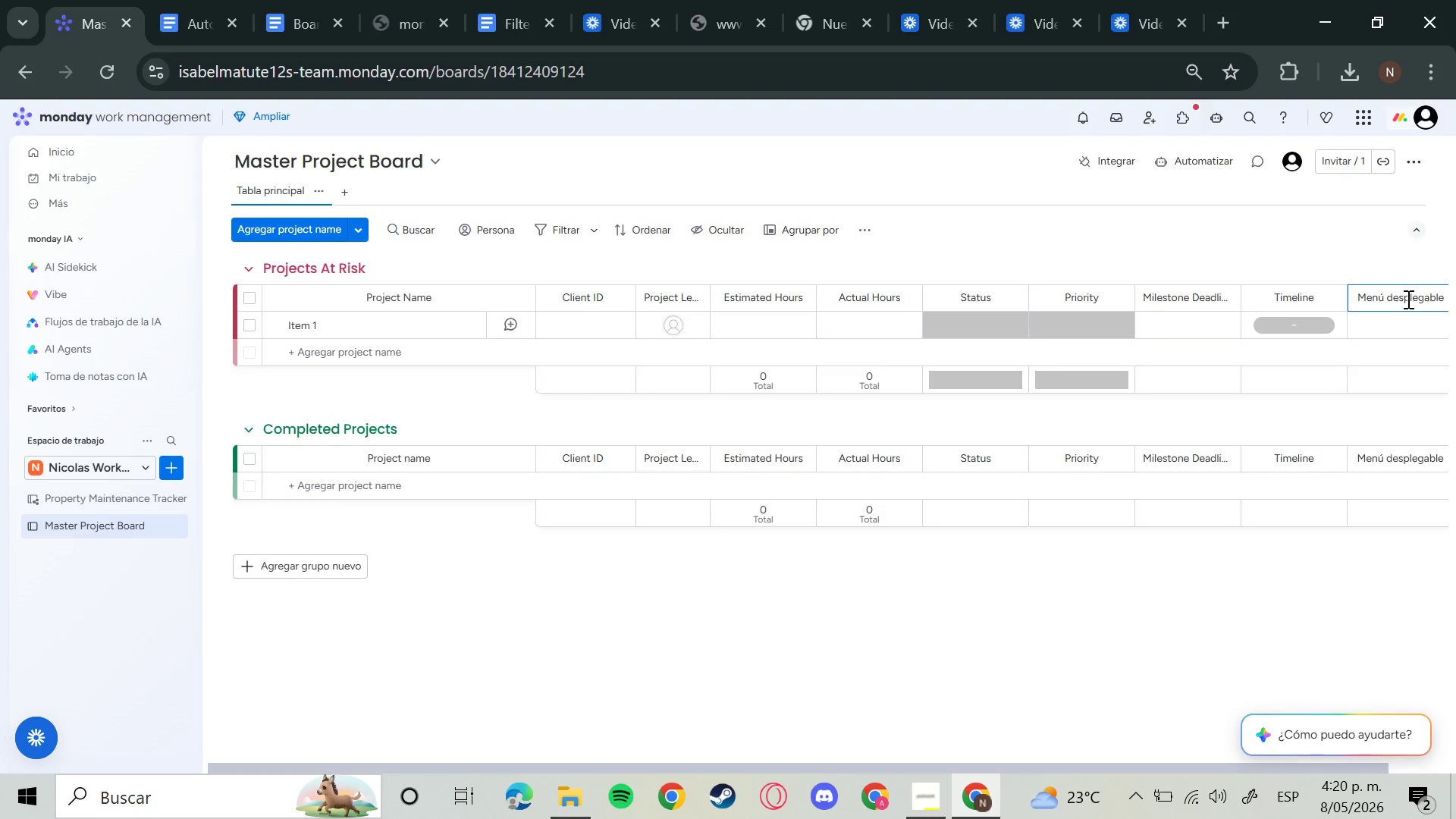 
hold_key(key=Backspace, duration=1.41)
 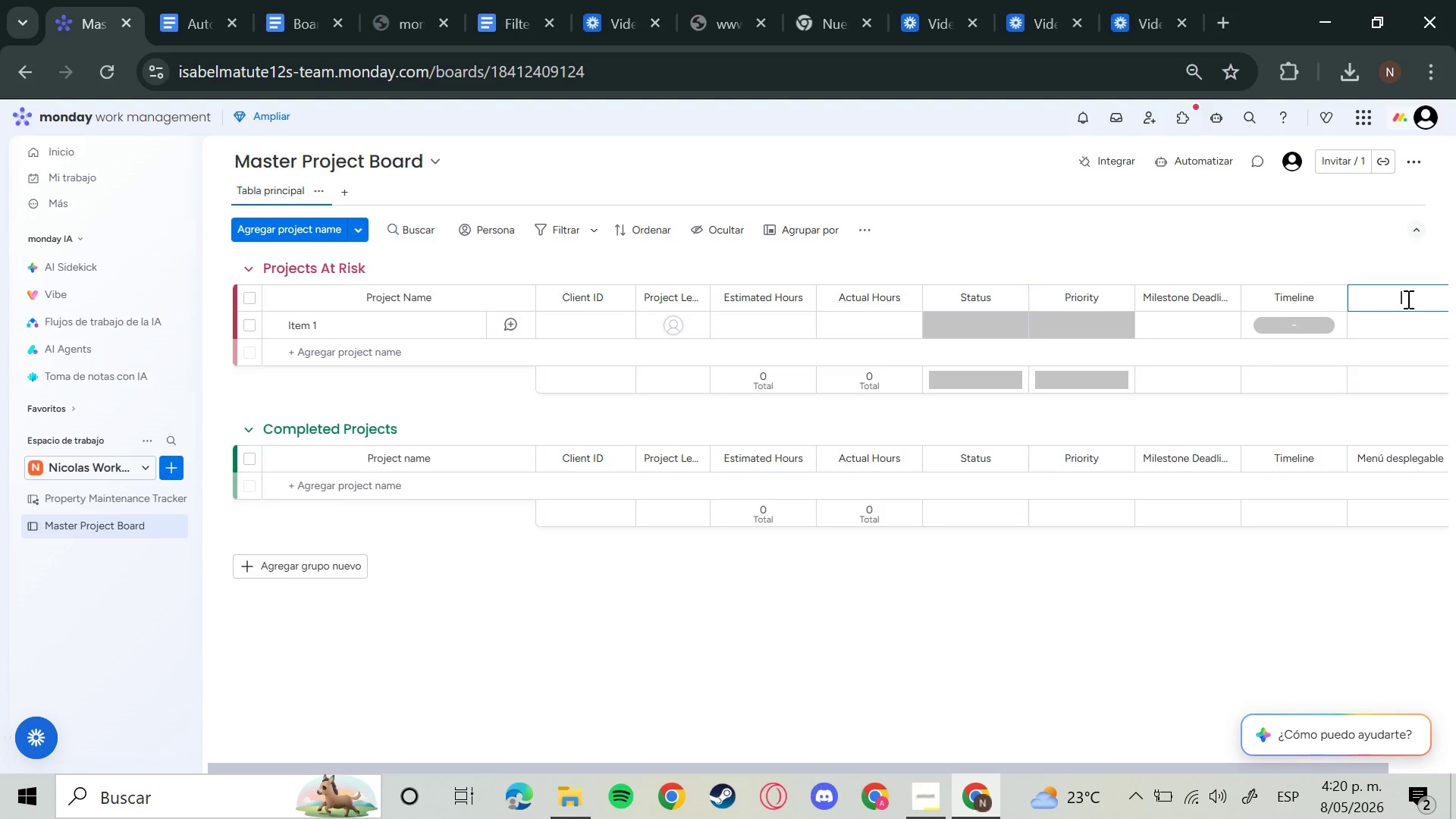 
type(Migration Phs)
key(Backspace)
type(ase)
 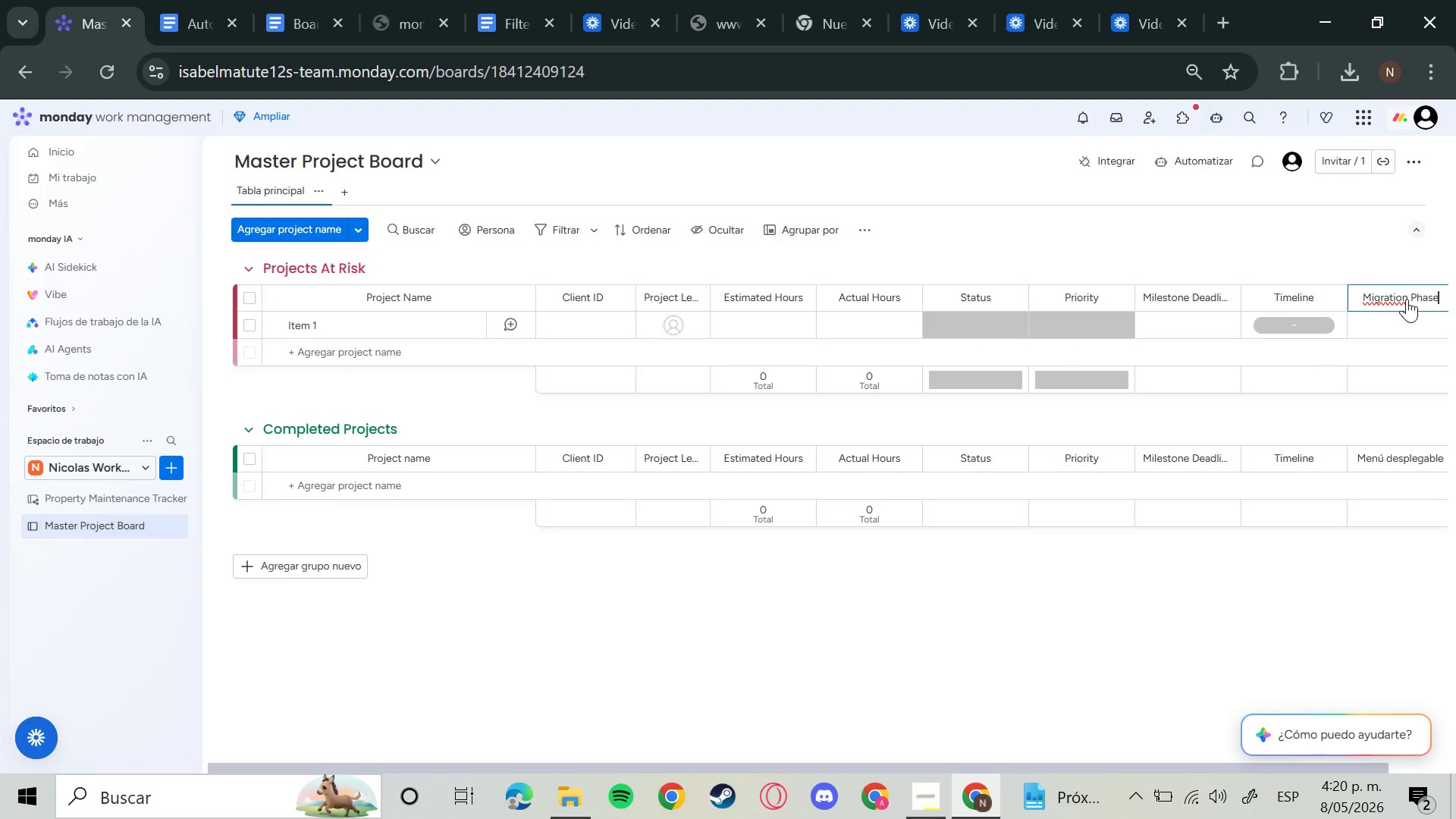 
key(Enter)
 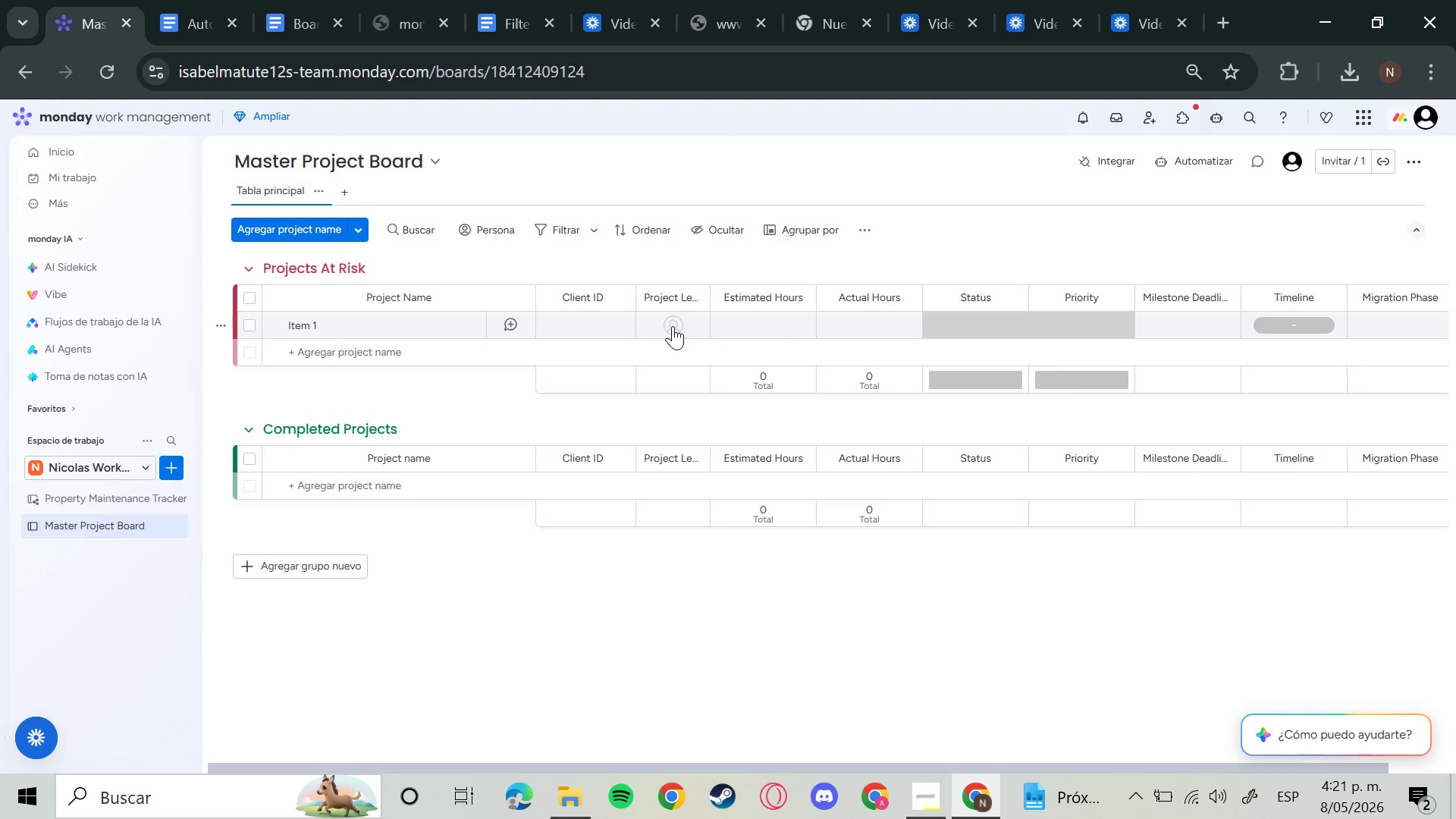 
wait(30.56)
 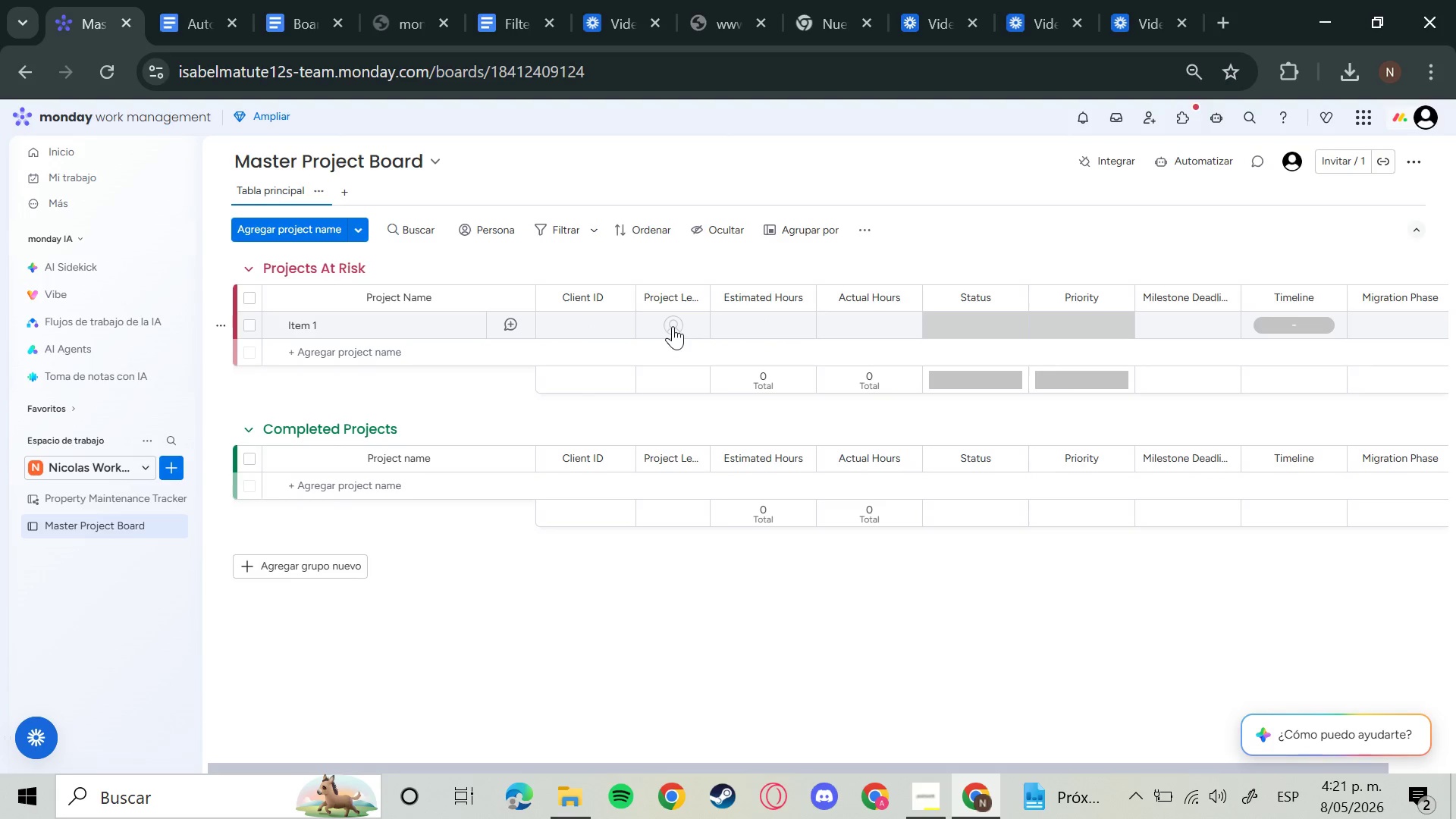 
left_click([981, 324])
 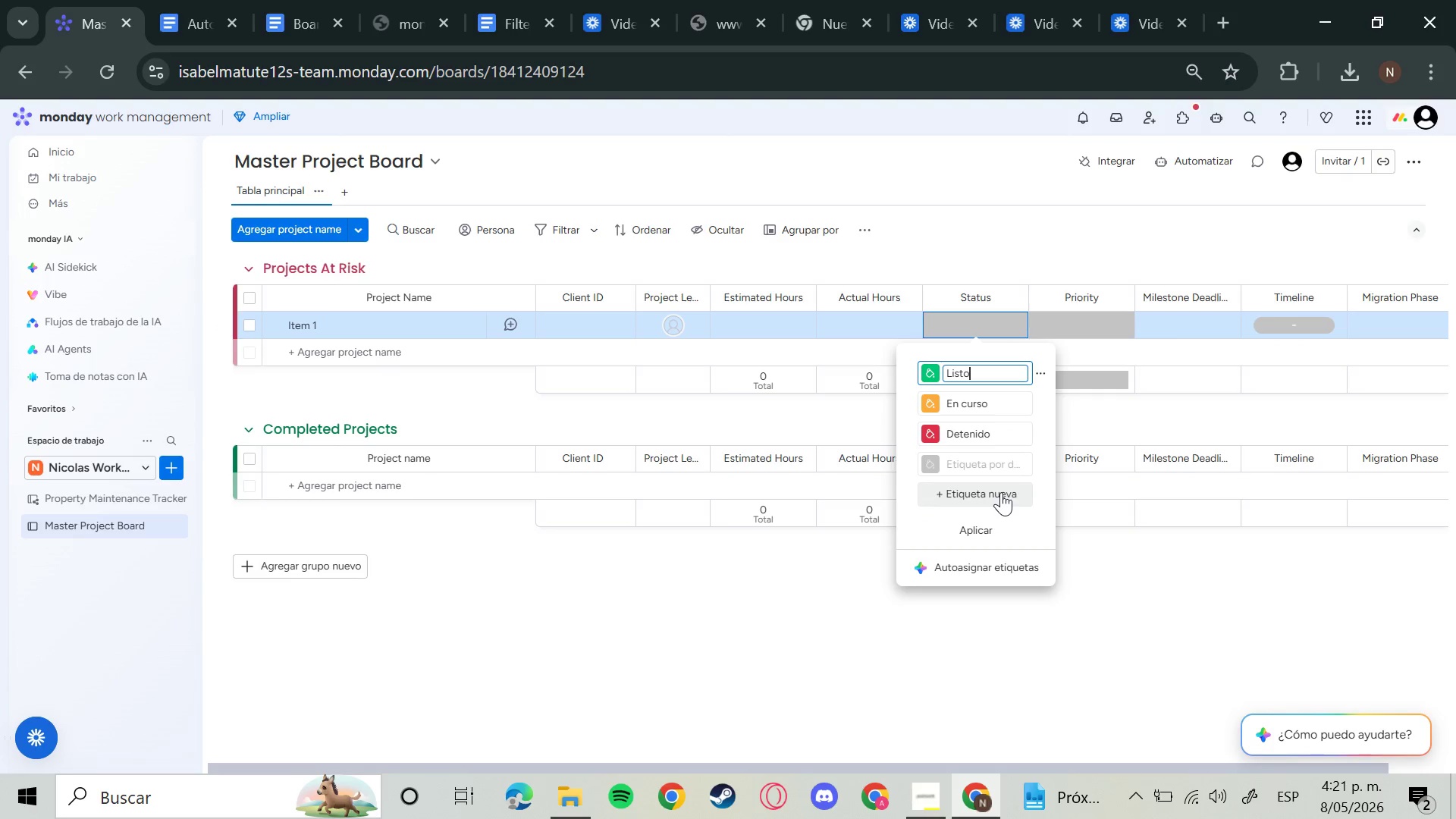 
wait(5.56)
 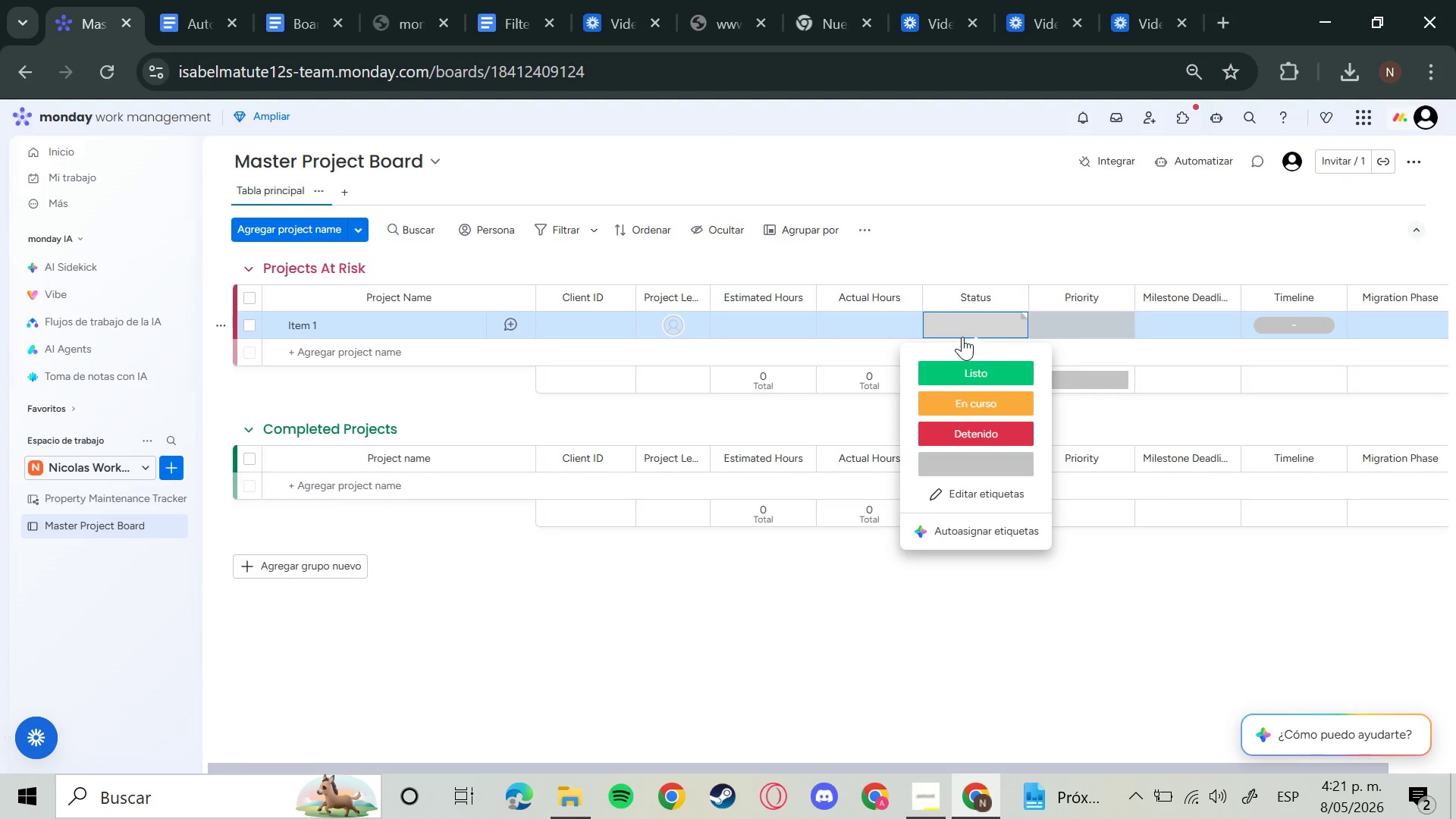 
left_click([1034, 431])
 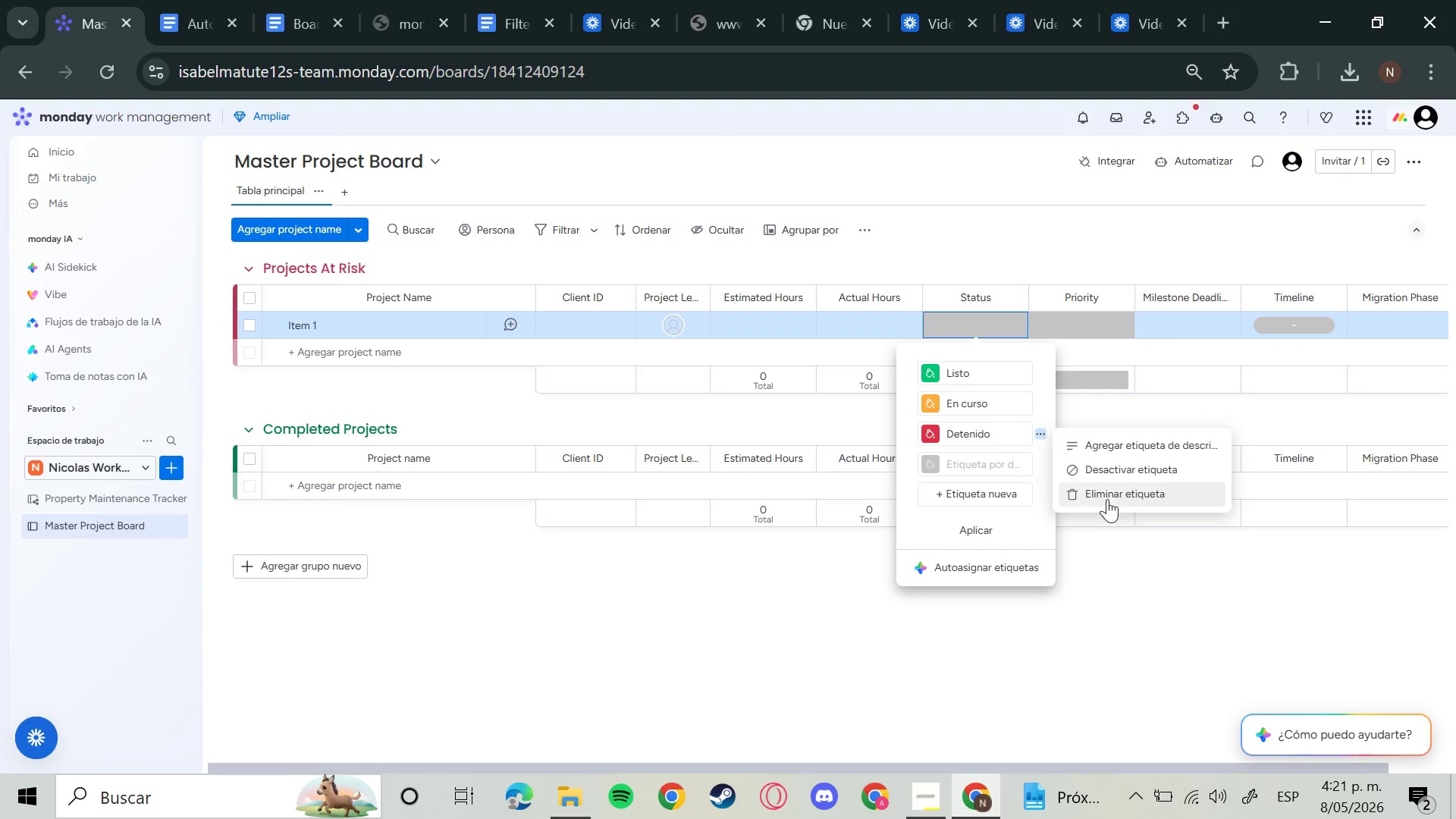 
left_click([1109, 499])
 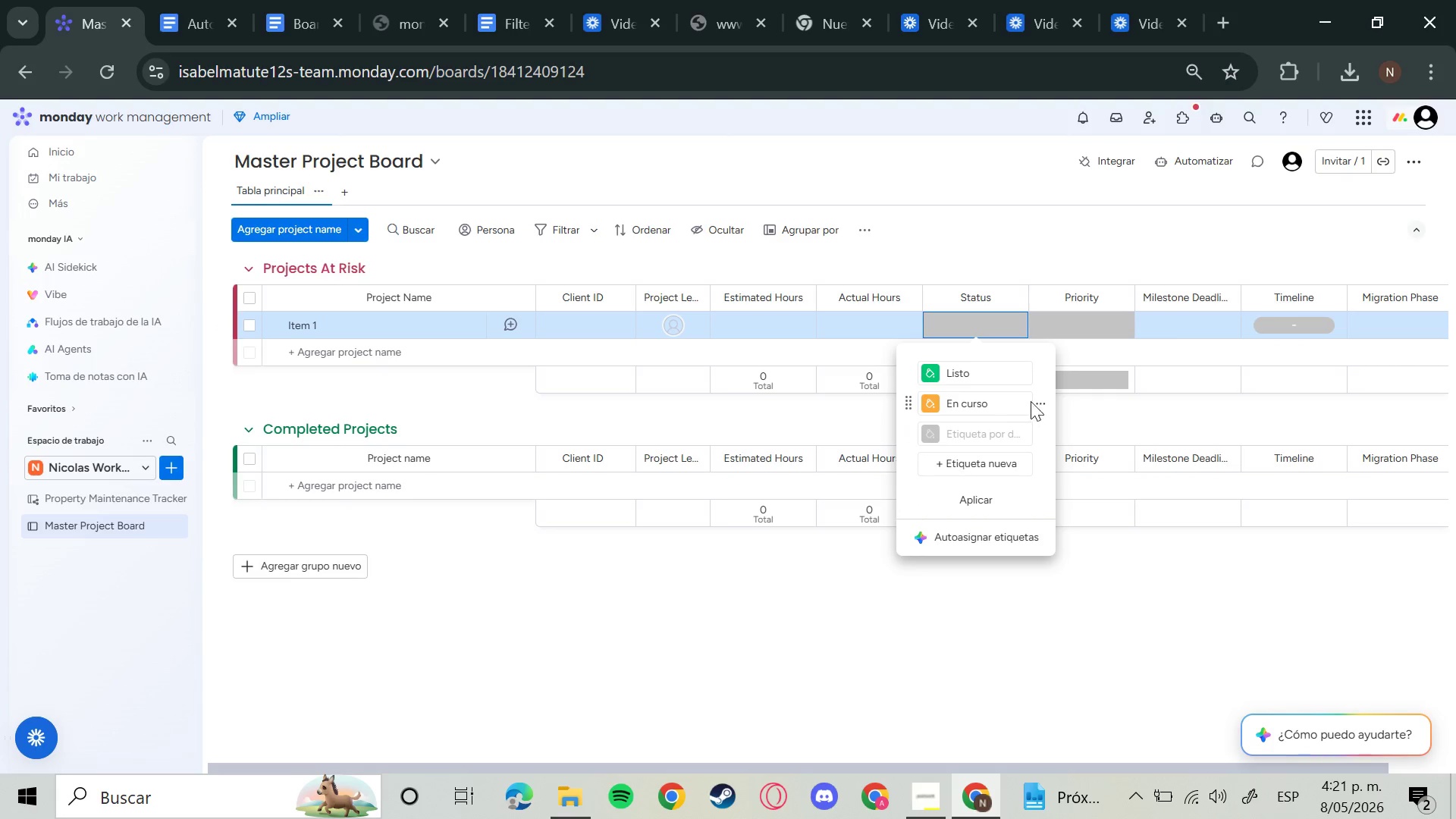 
left_click([1038, 402])
 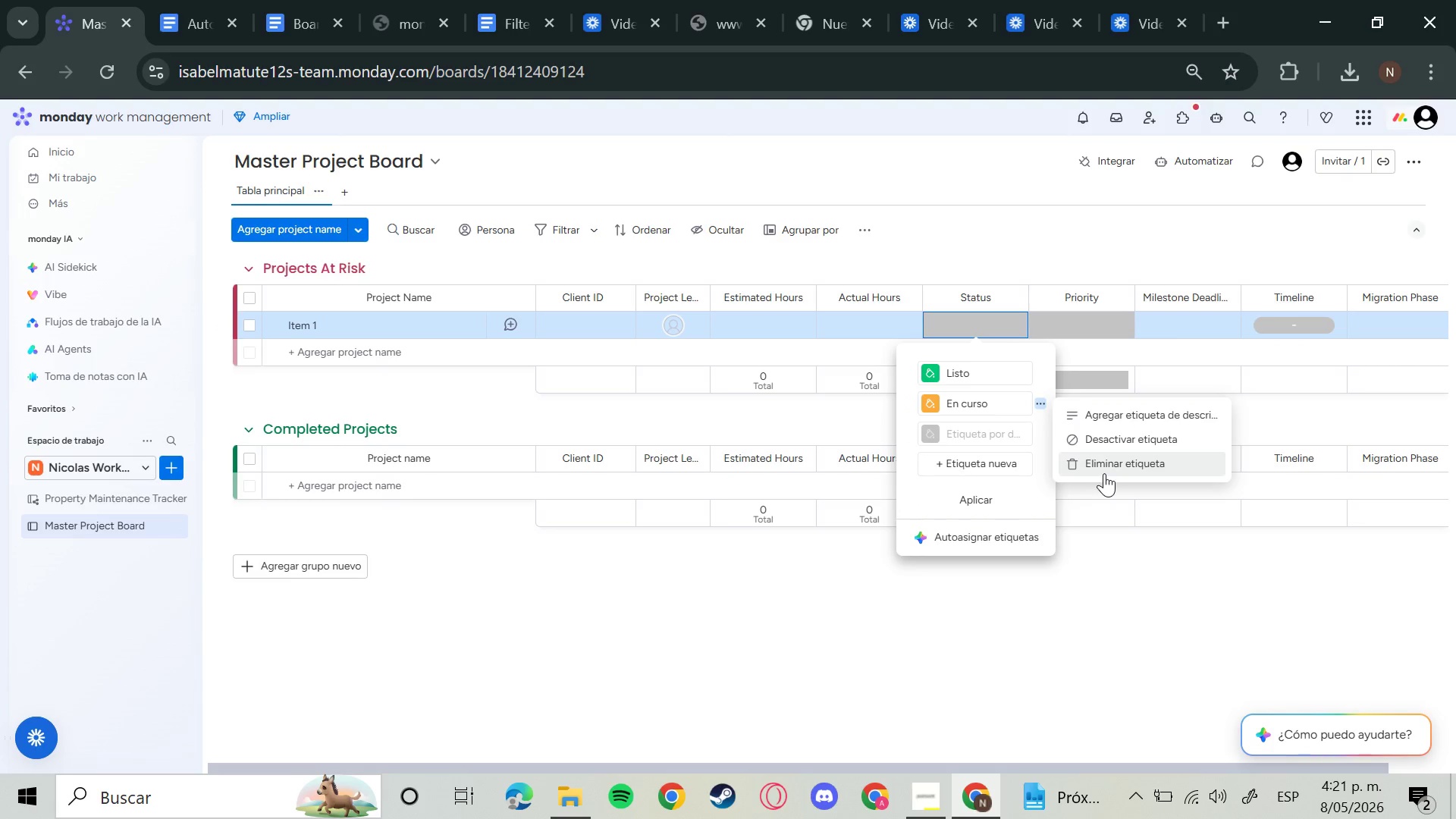 
left_click([1104, 473])
 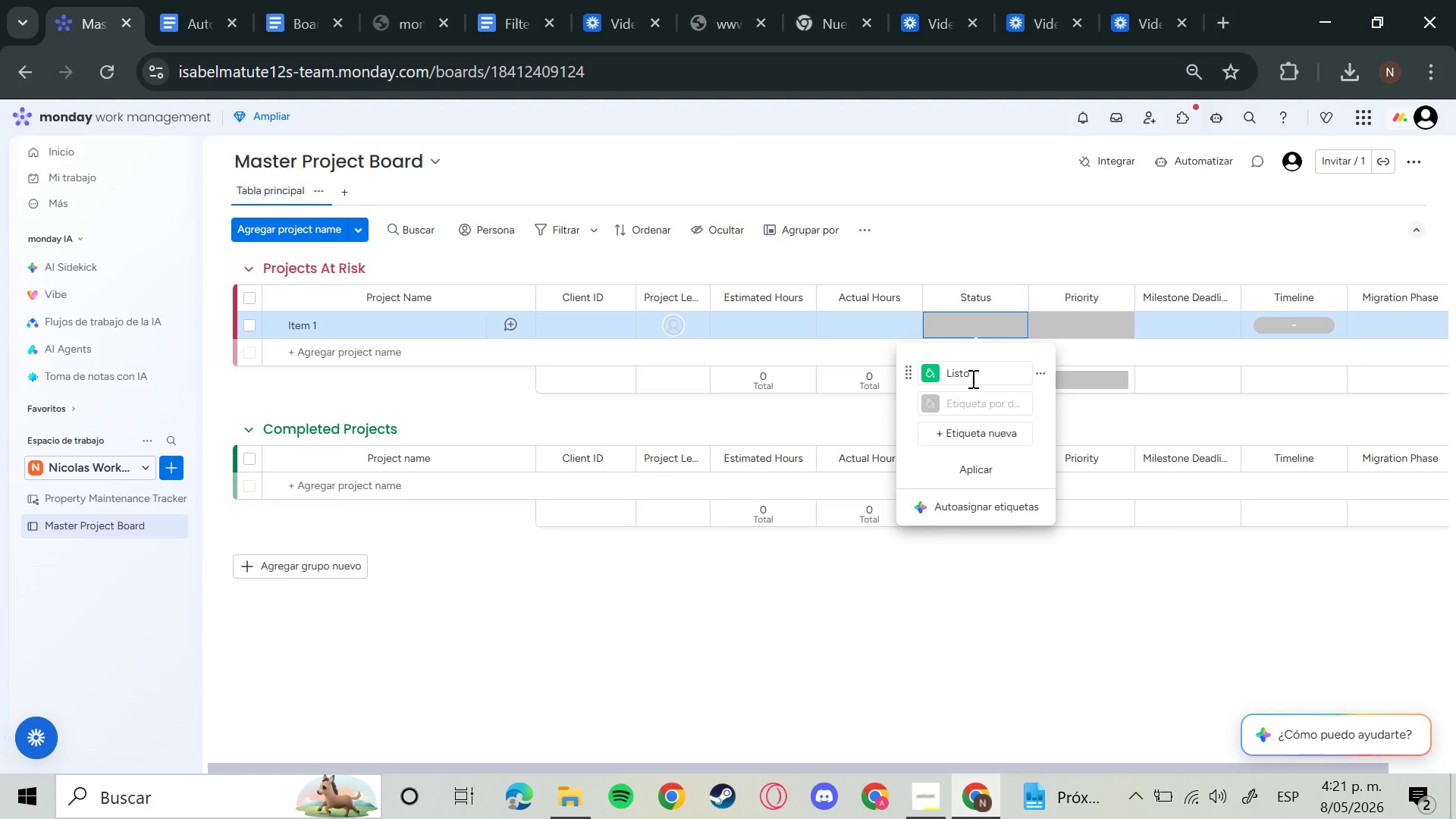 
left_click([971, 378])
 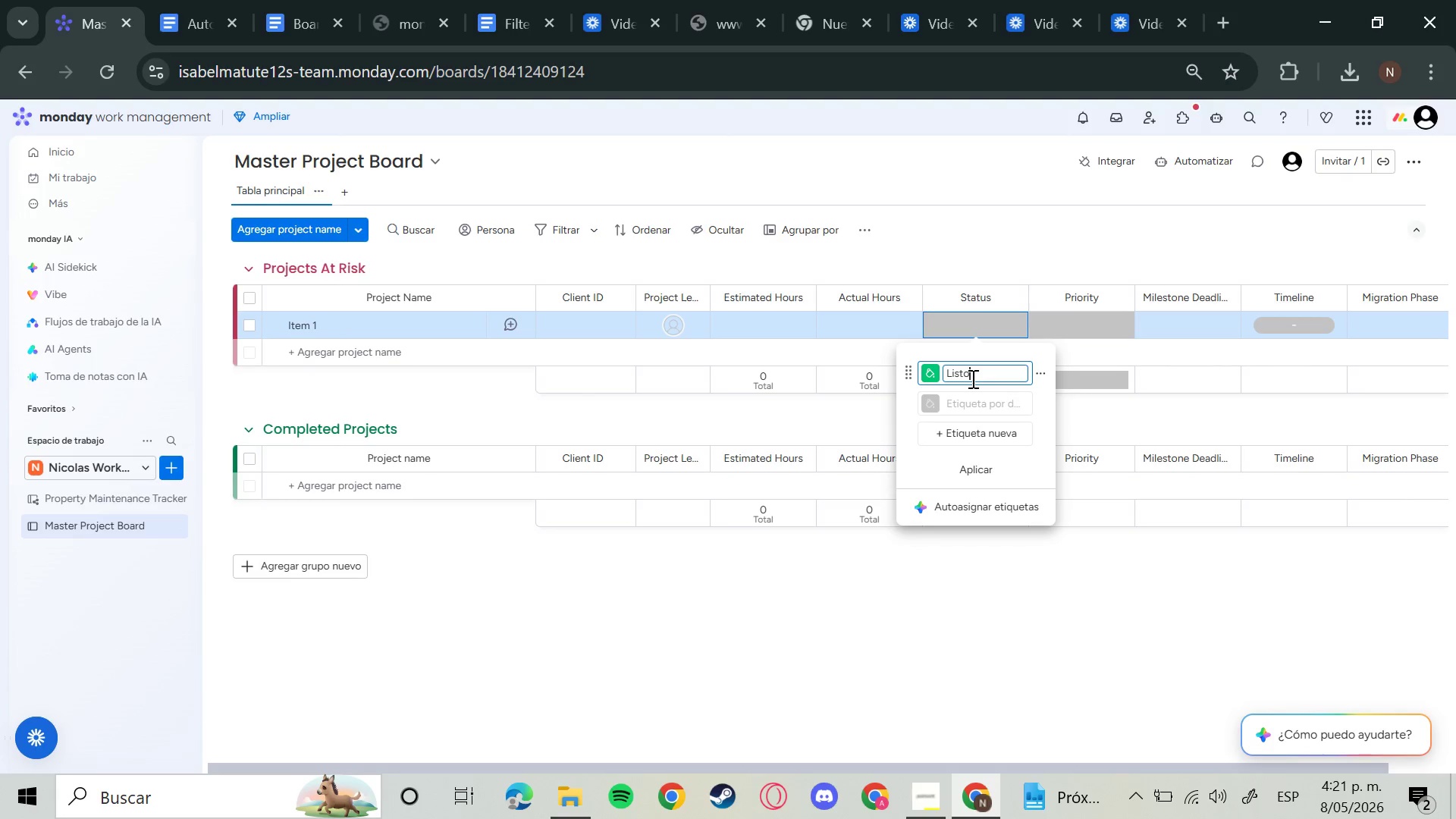 
key(Backspace)
key(Backspace)
key(Backspace)
key(Backspace)
key(Backspace)
type(Disov)
key(Backspace)
key(Backspace)
type(covery)
 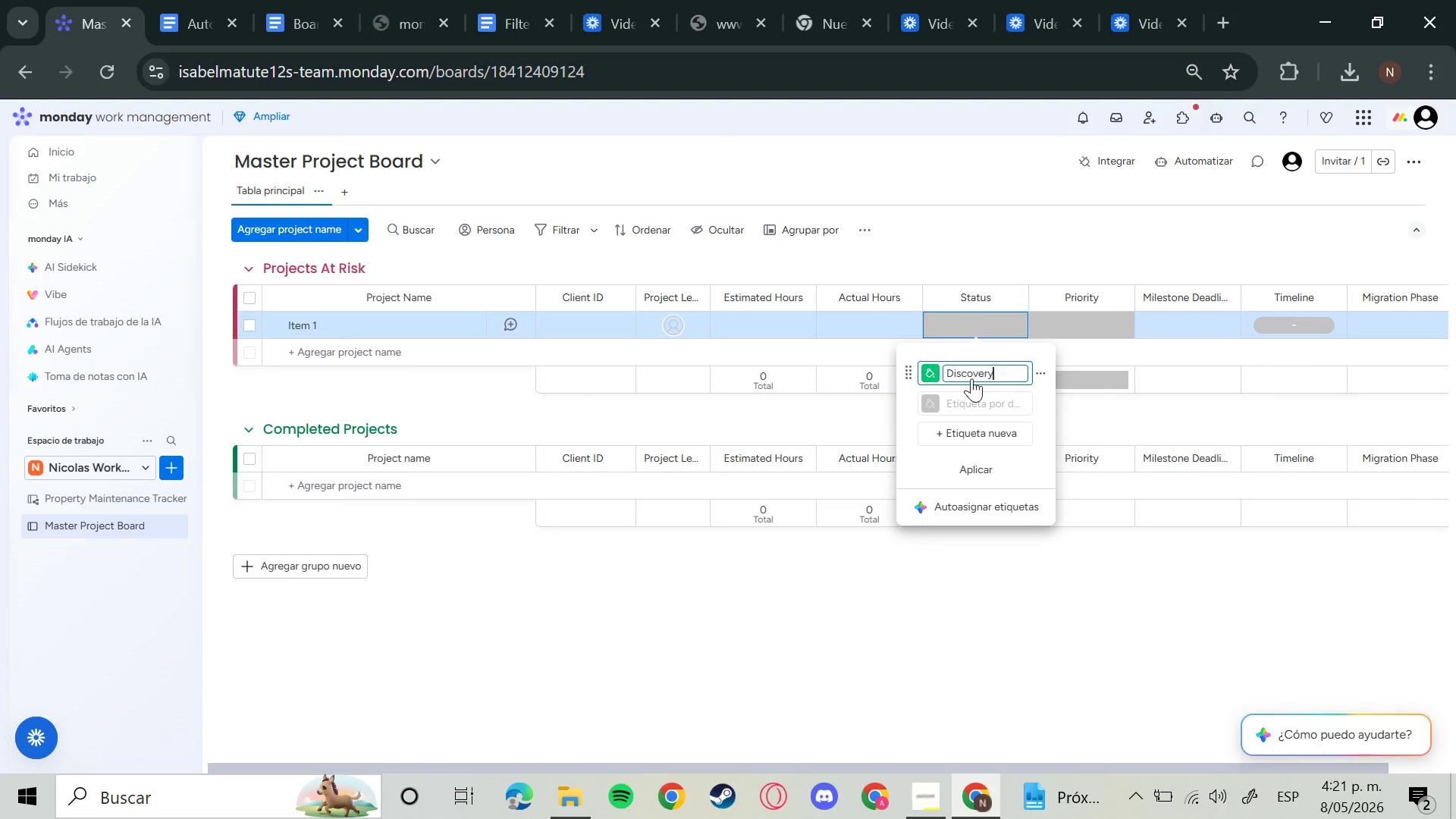 
key(Enter)
 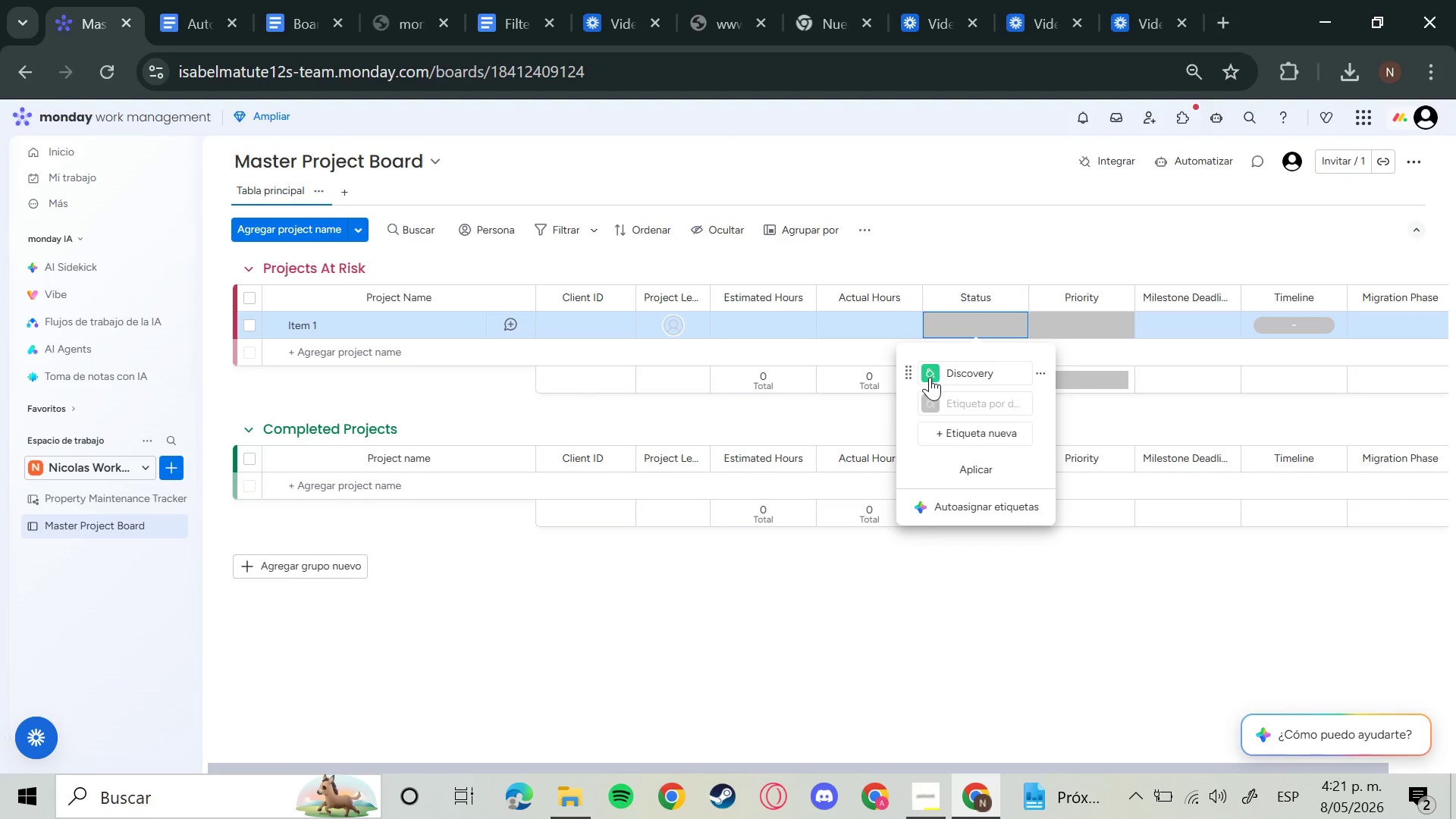 
left_click([932, 368])
 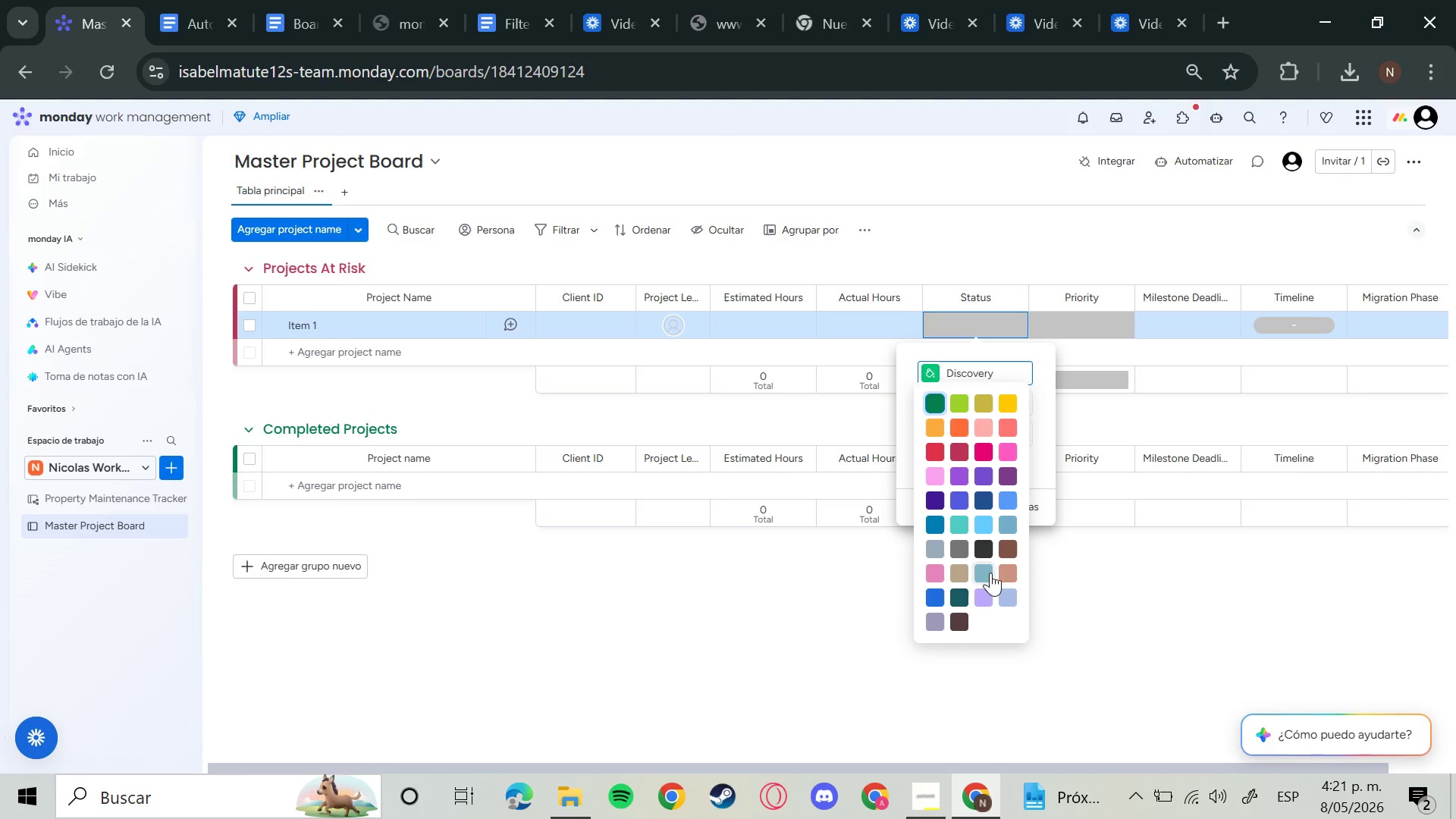 
left_click([956, 552])
 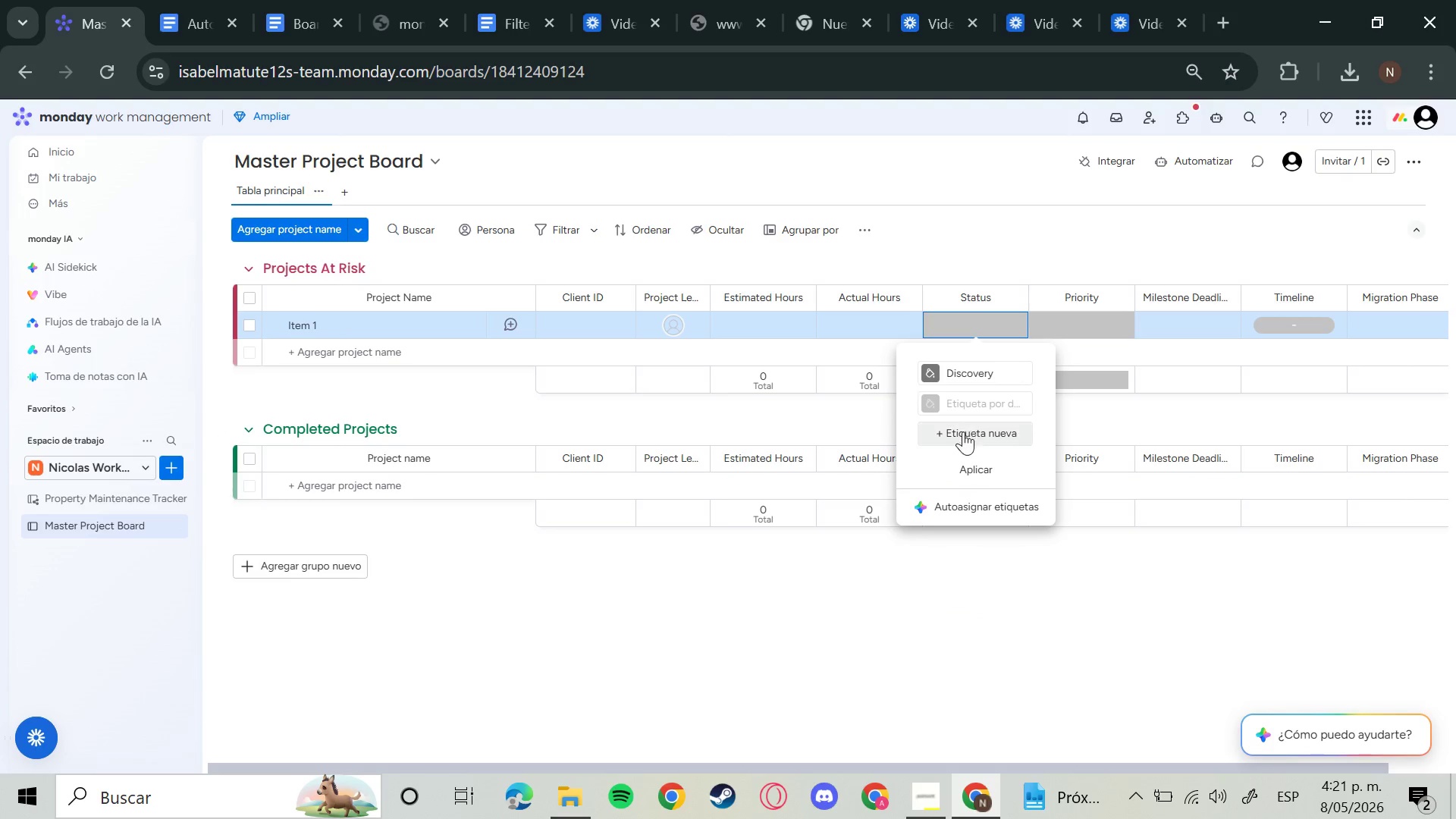 
left_click([963, 431])
 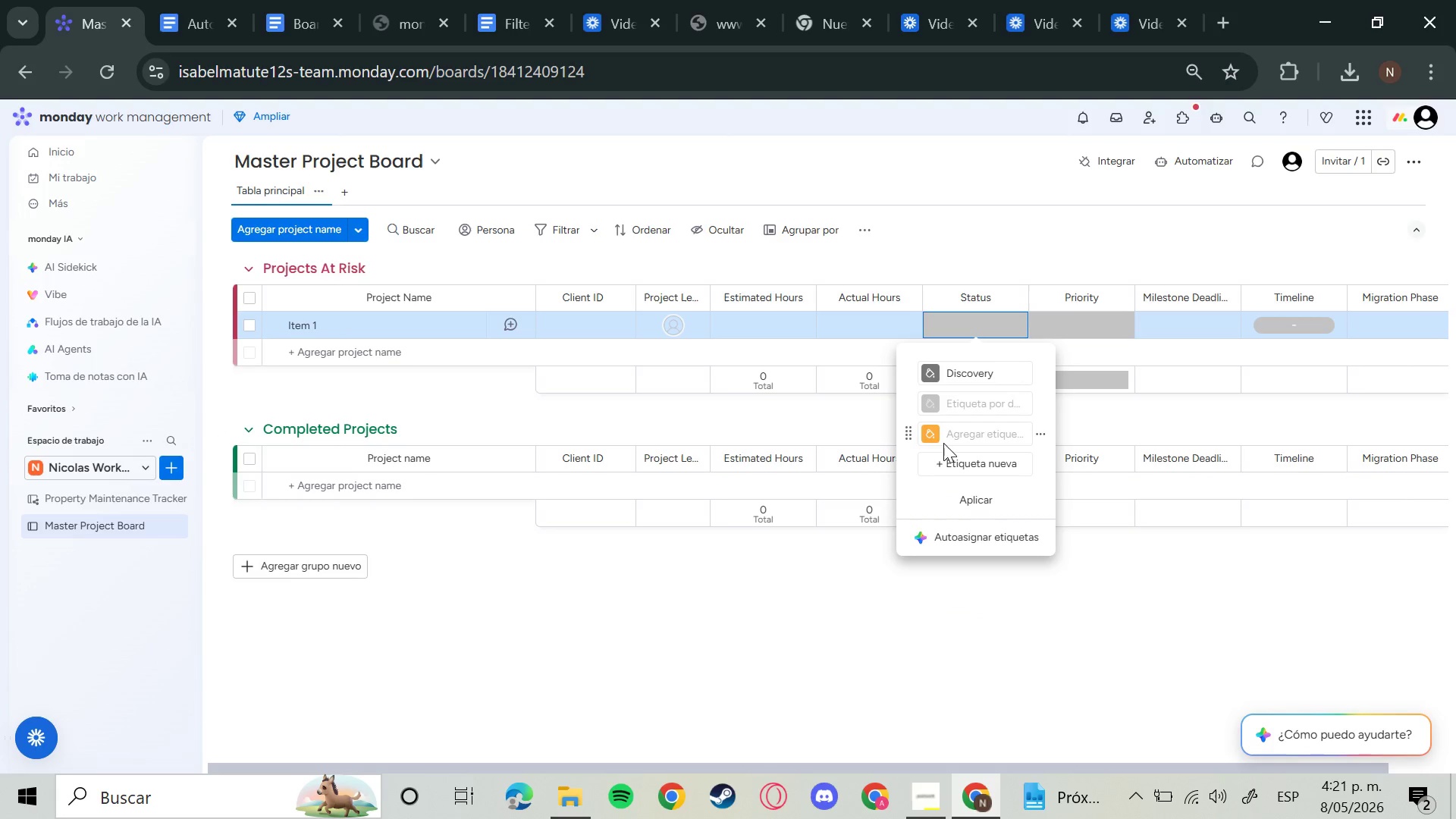 
left_click([930, 435])
 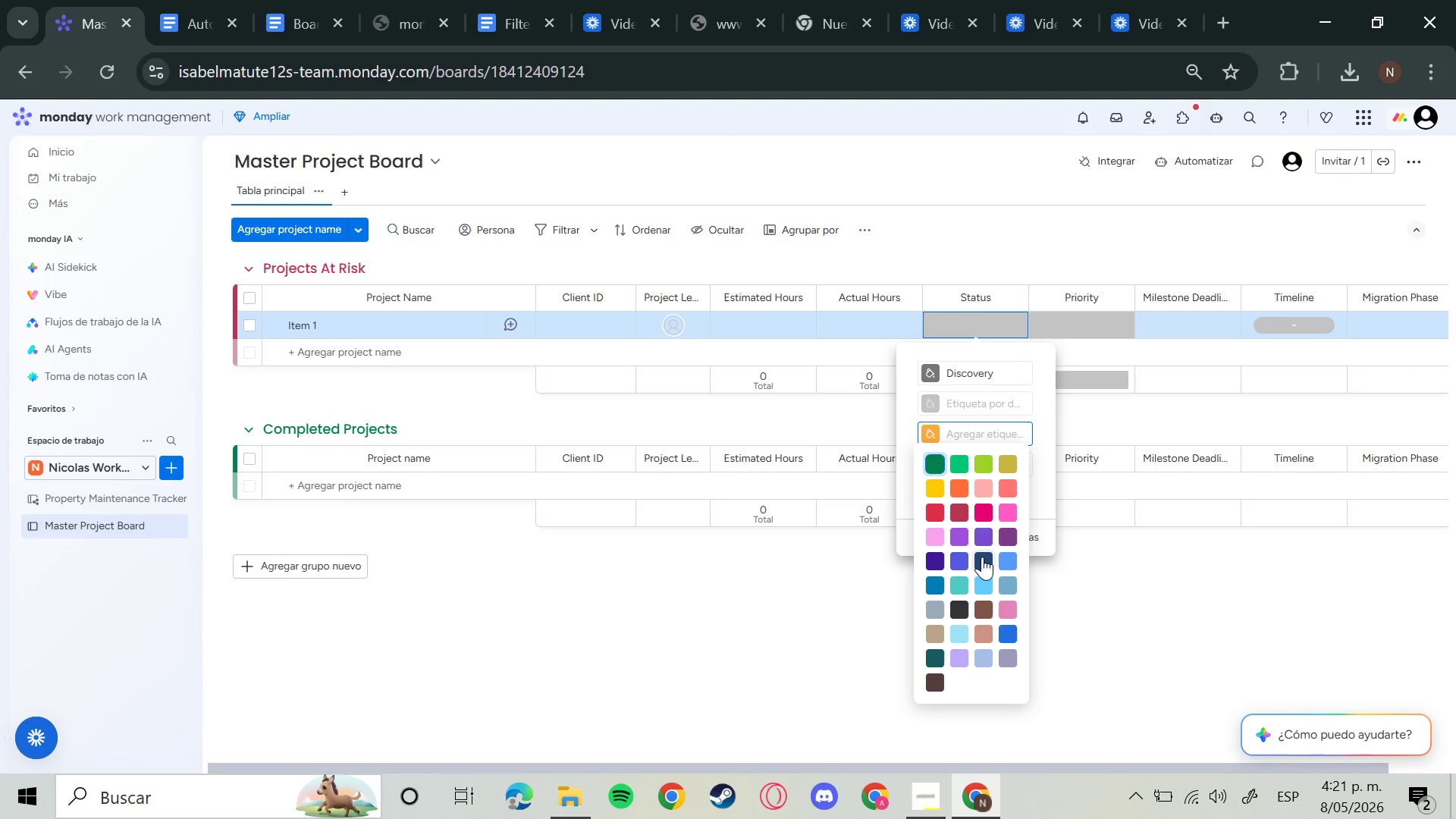 
left_click([1003, 559])
 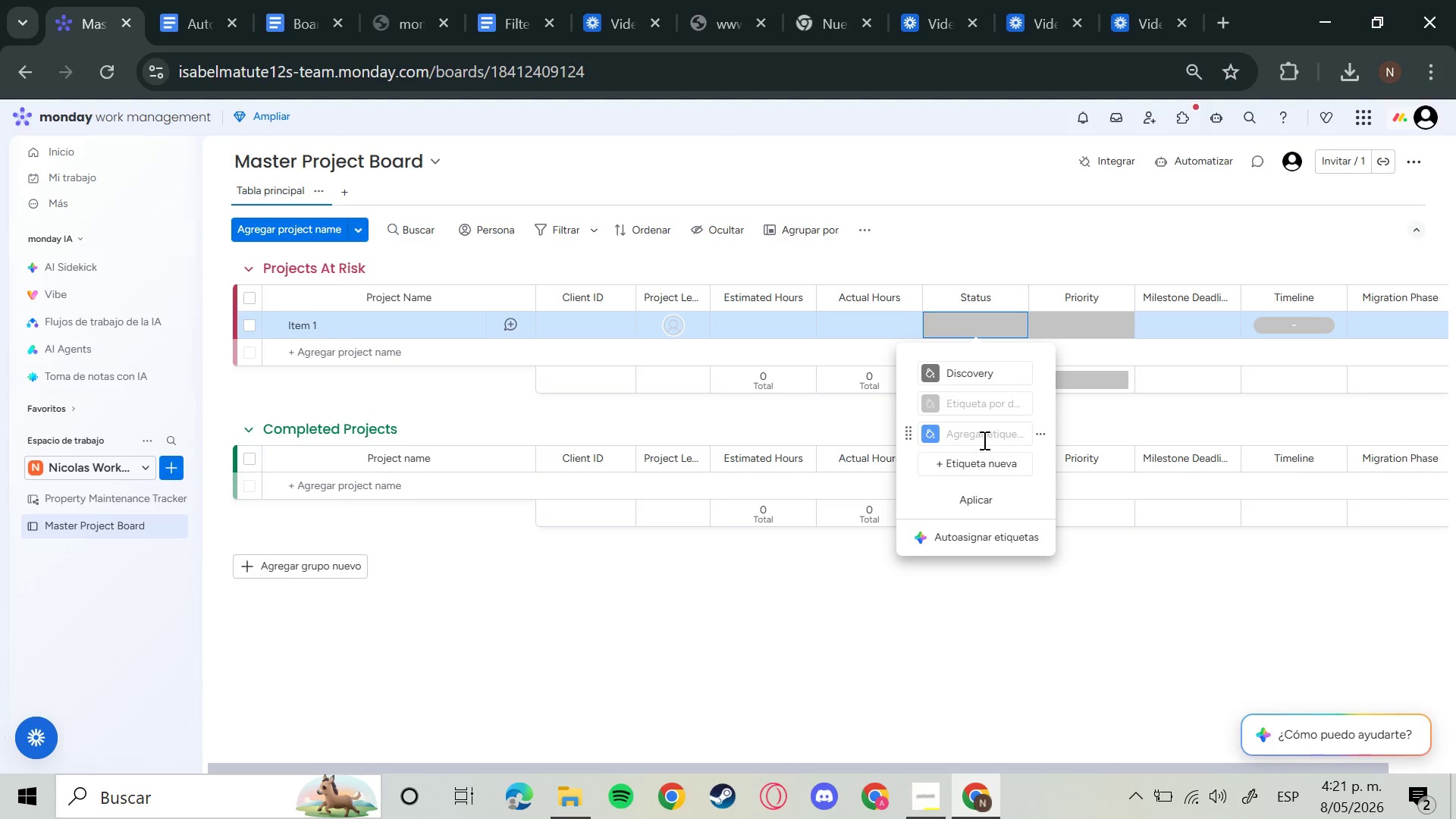 
left_click([983, 440])
 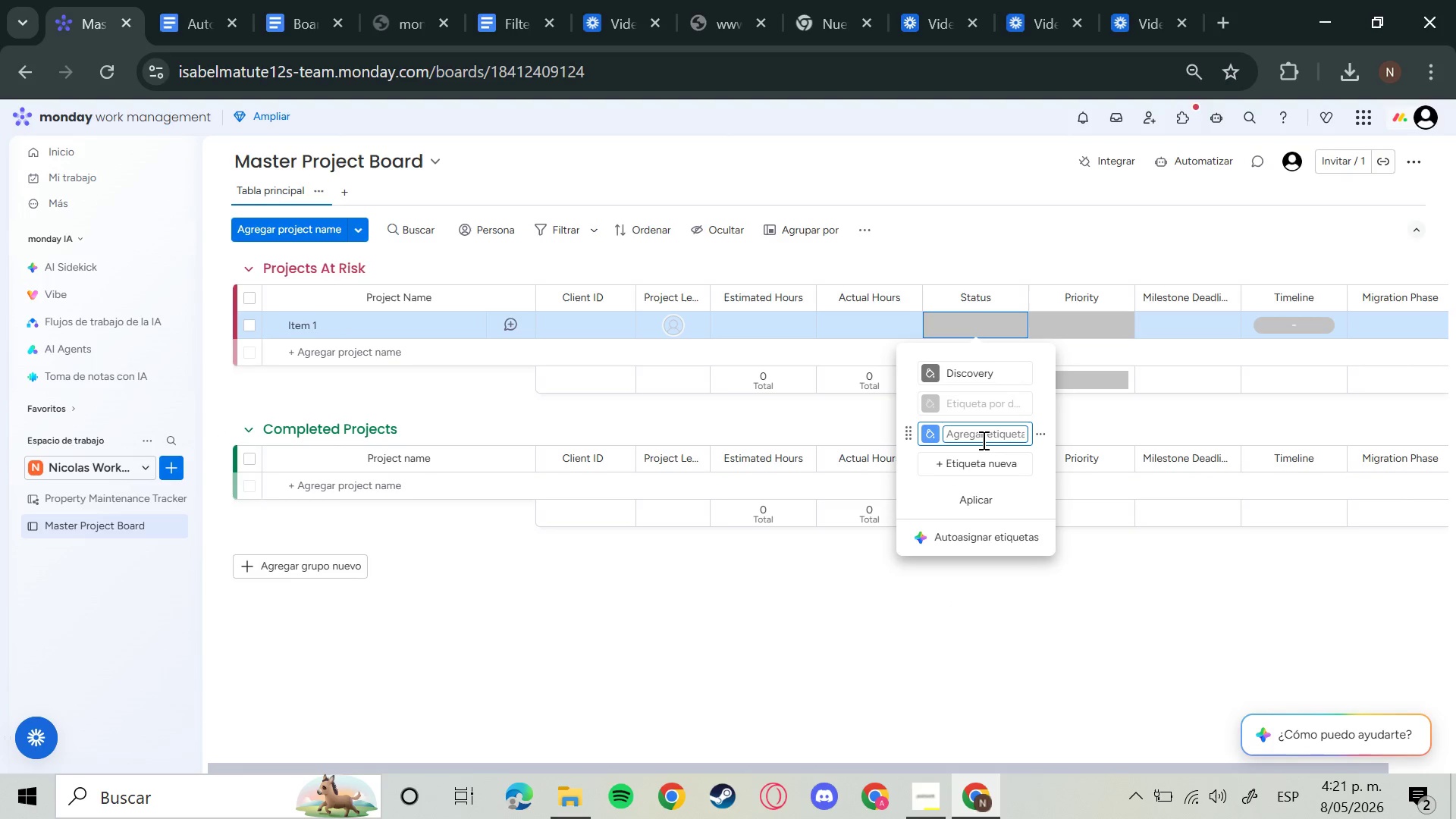 
type(Planning)
 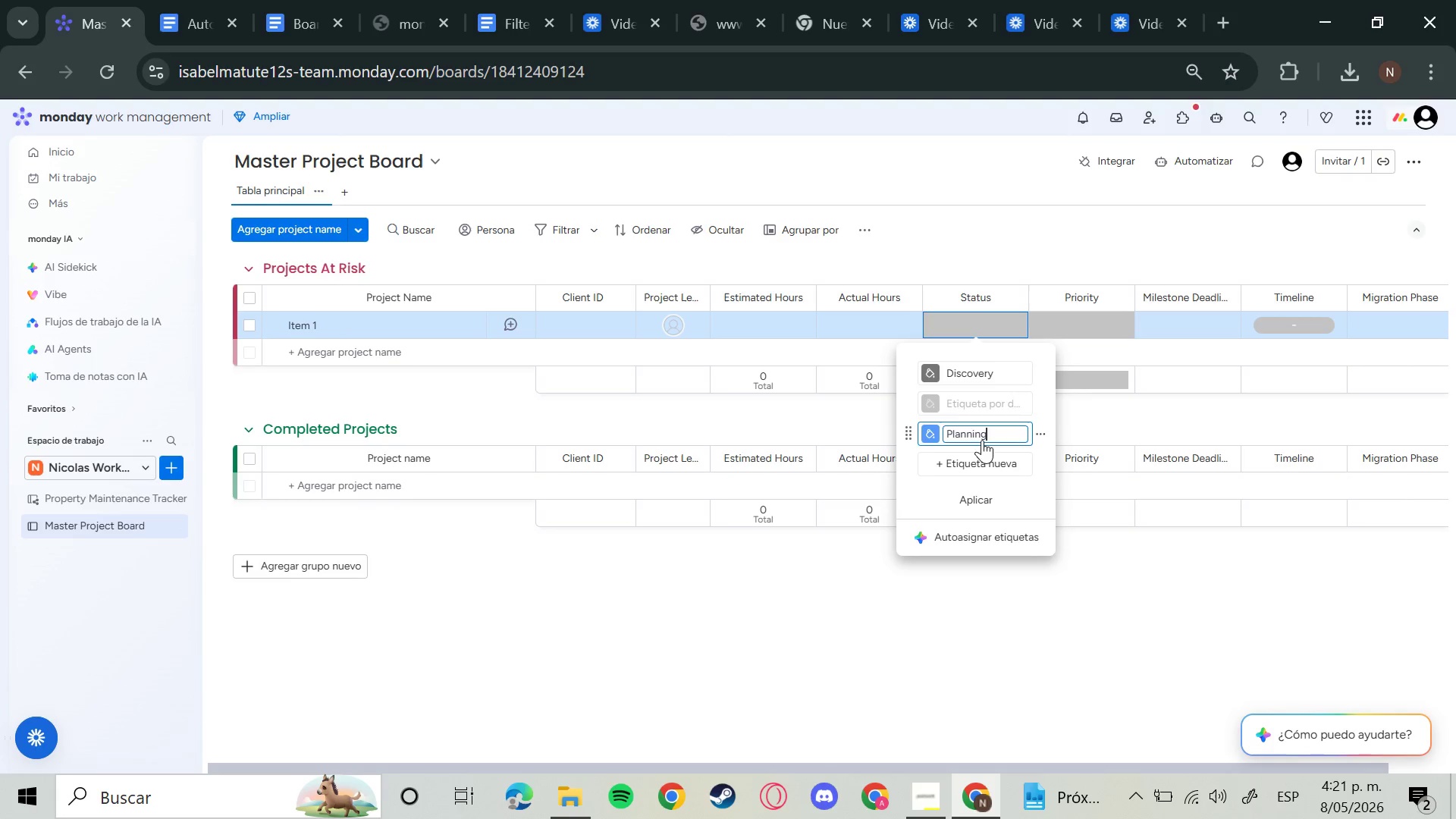 
key(Enter)
 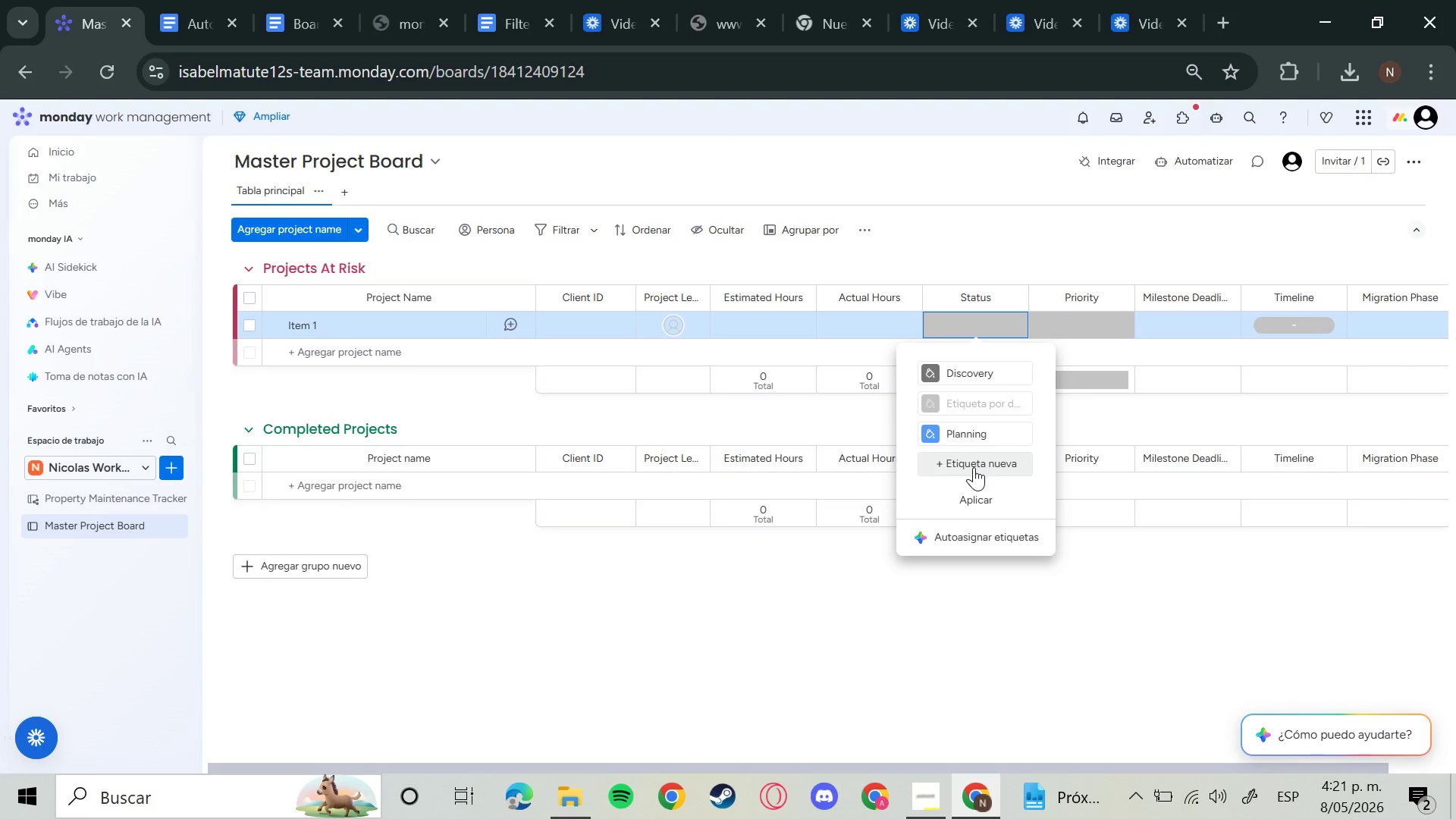 
left_click([974, 466])
 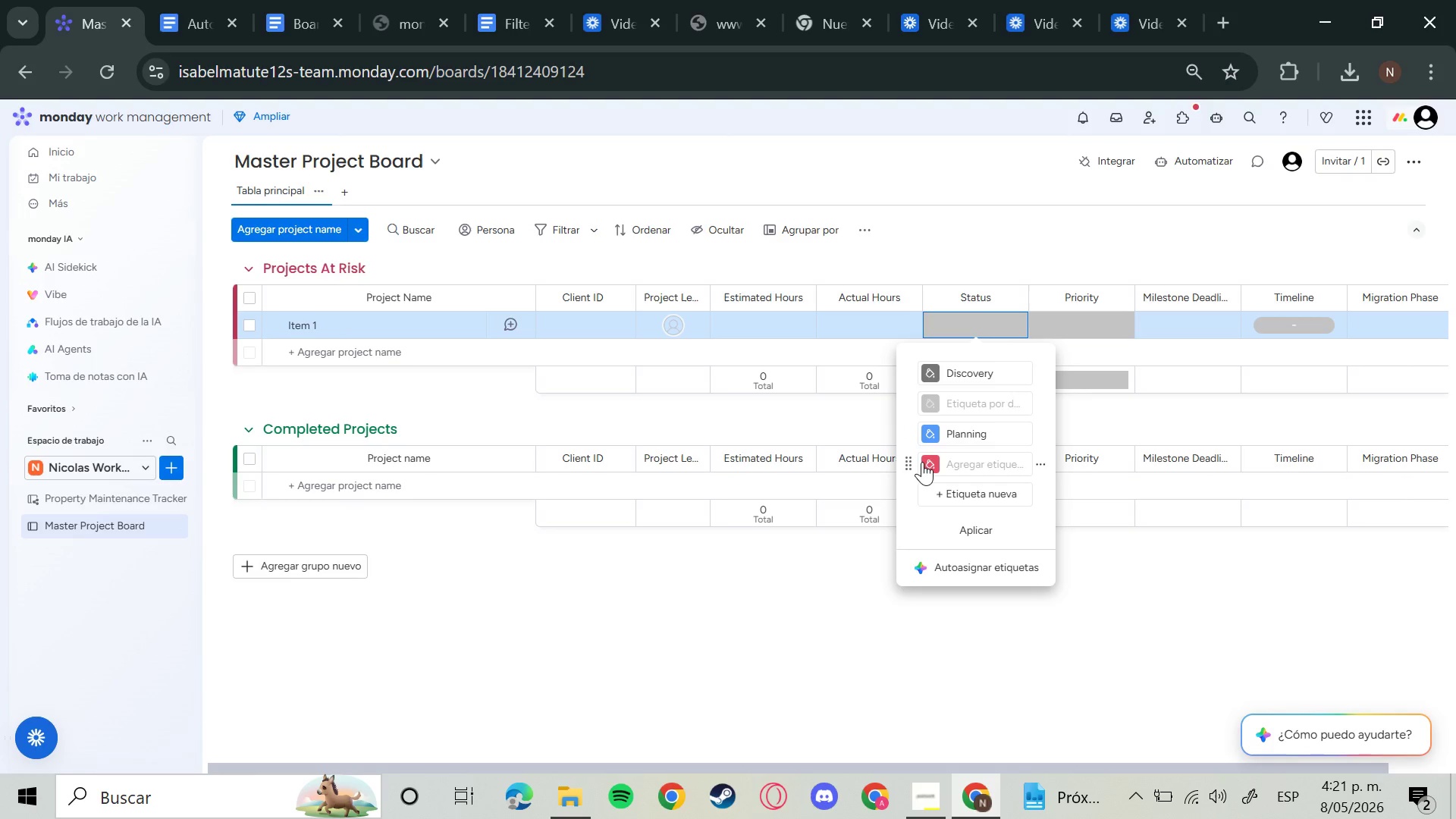 
left_click([928, 463])
 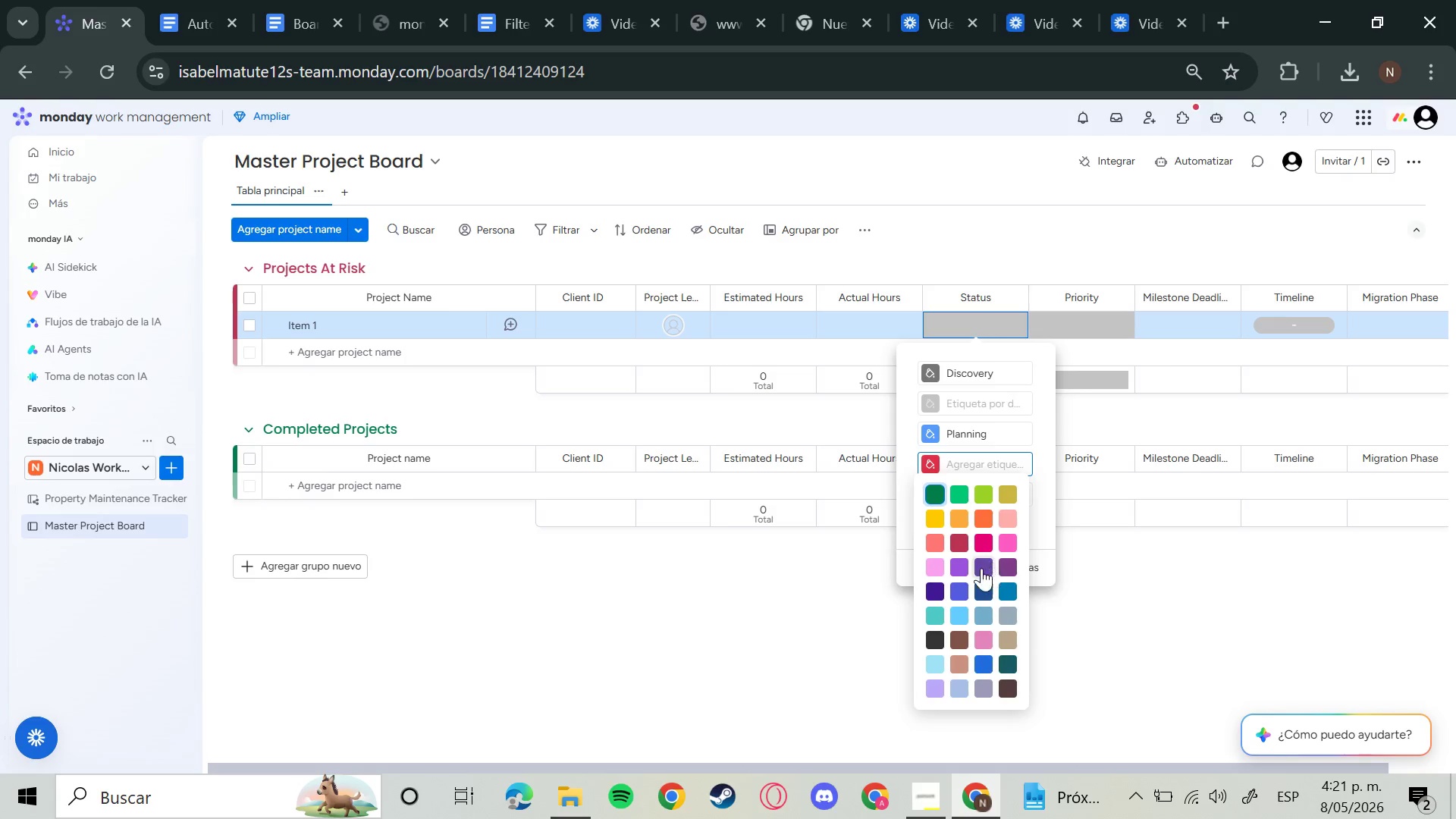 
left_click([977, 572])
 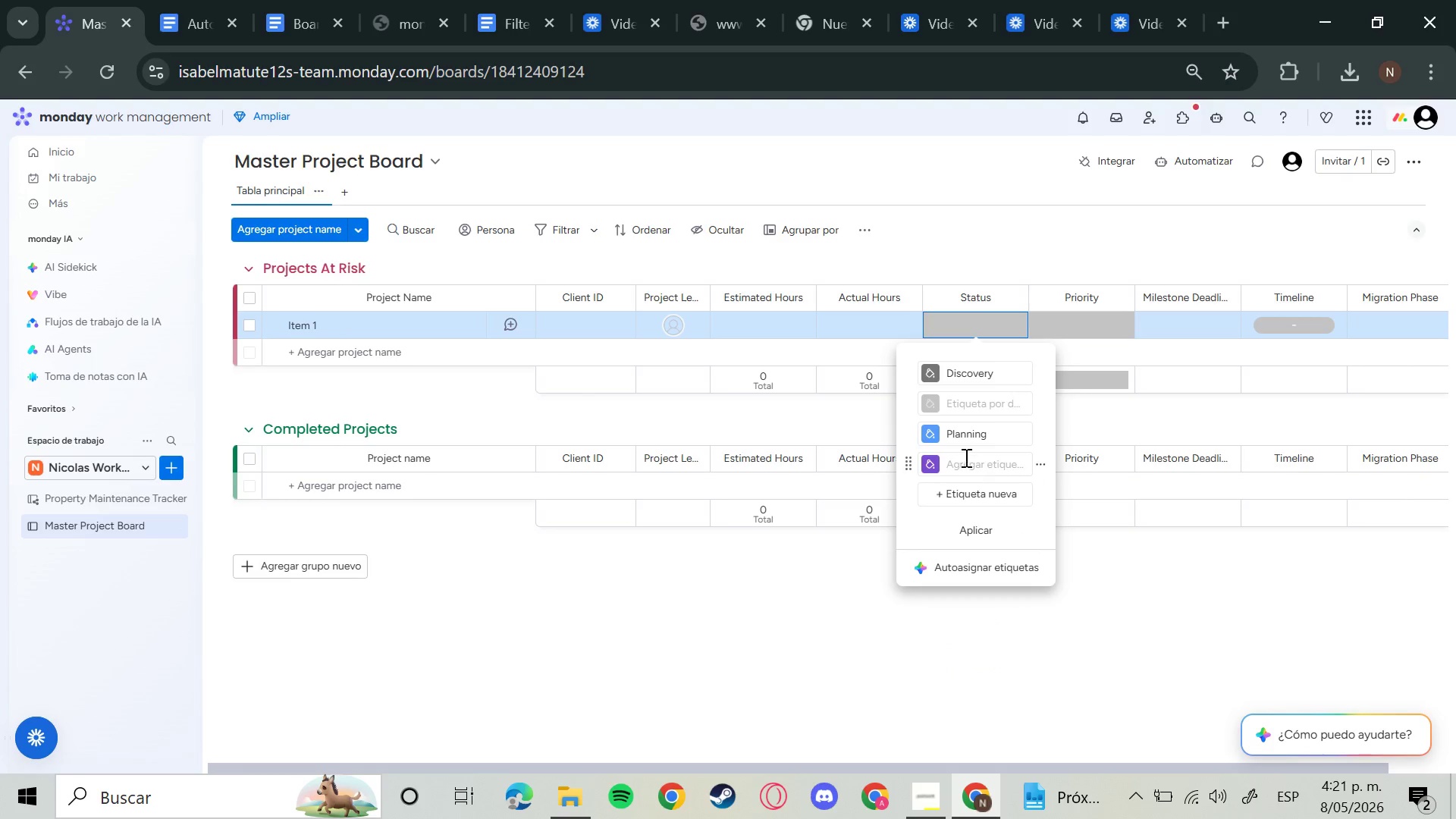 
left_click([965, 457])
 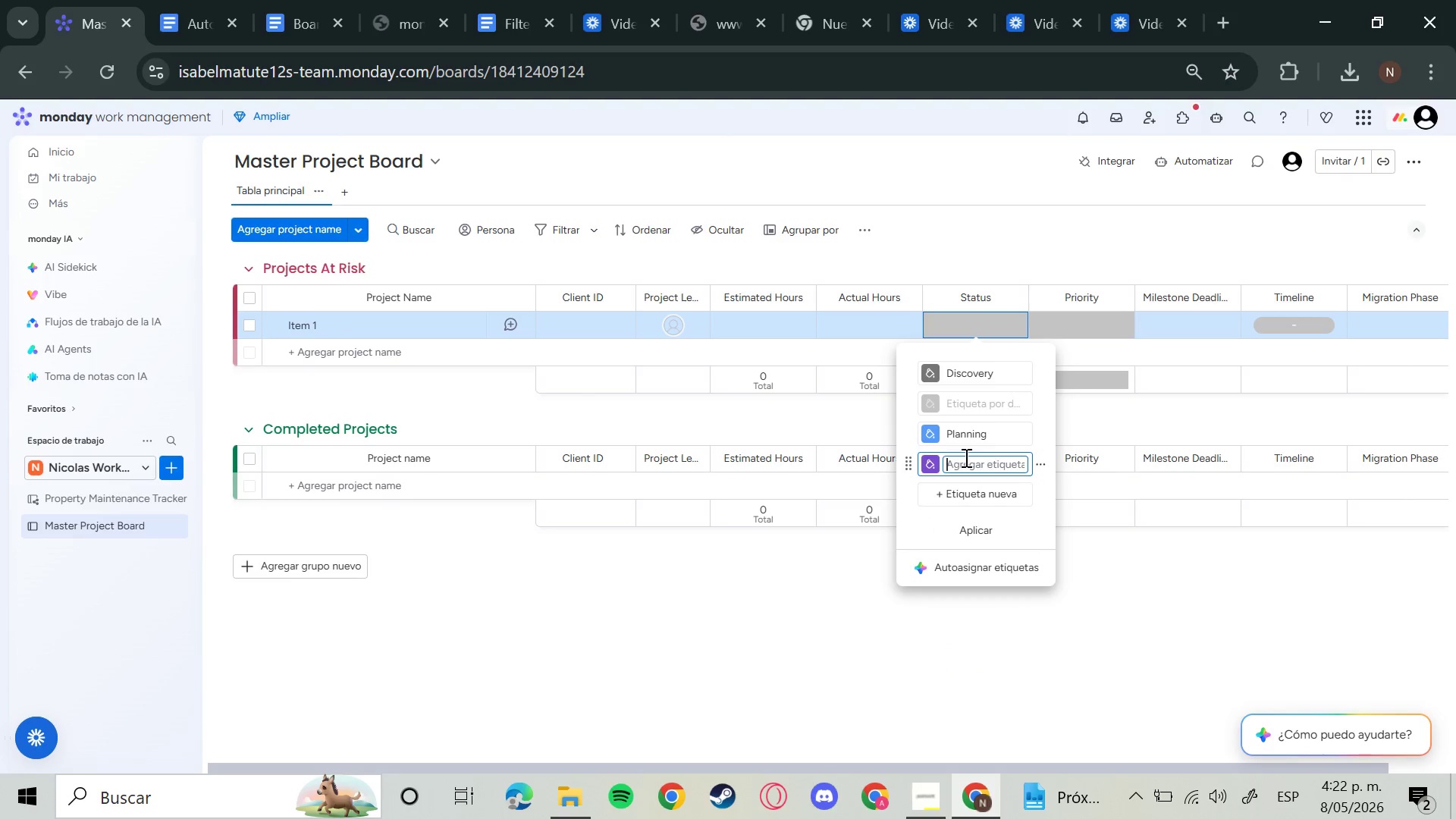 
type(Execution)
 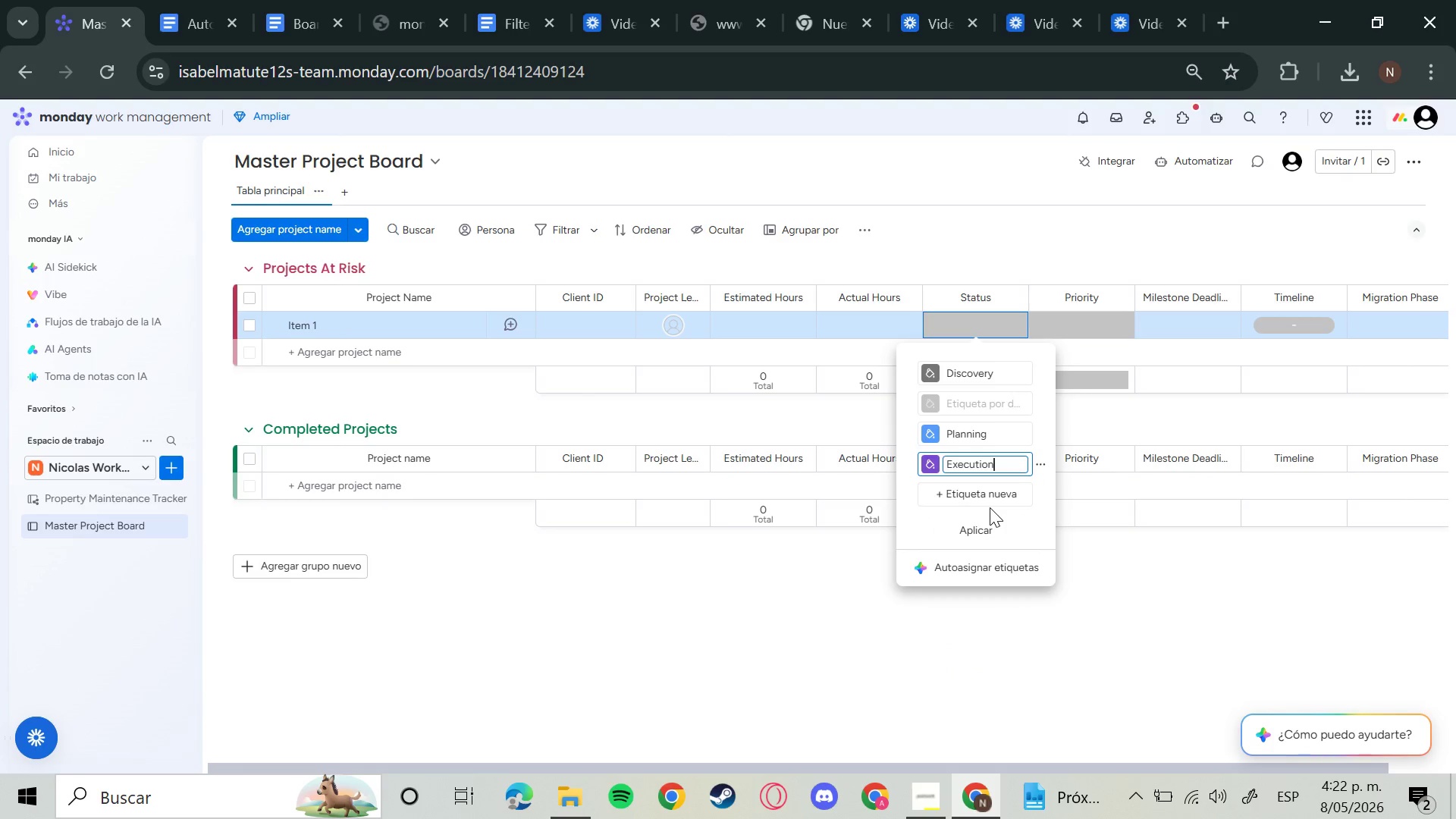 
left_click([965, 491])
 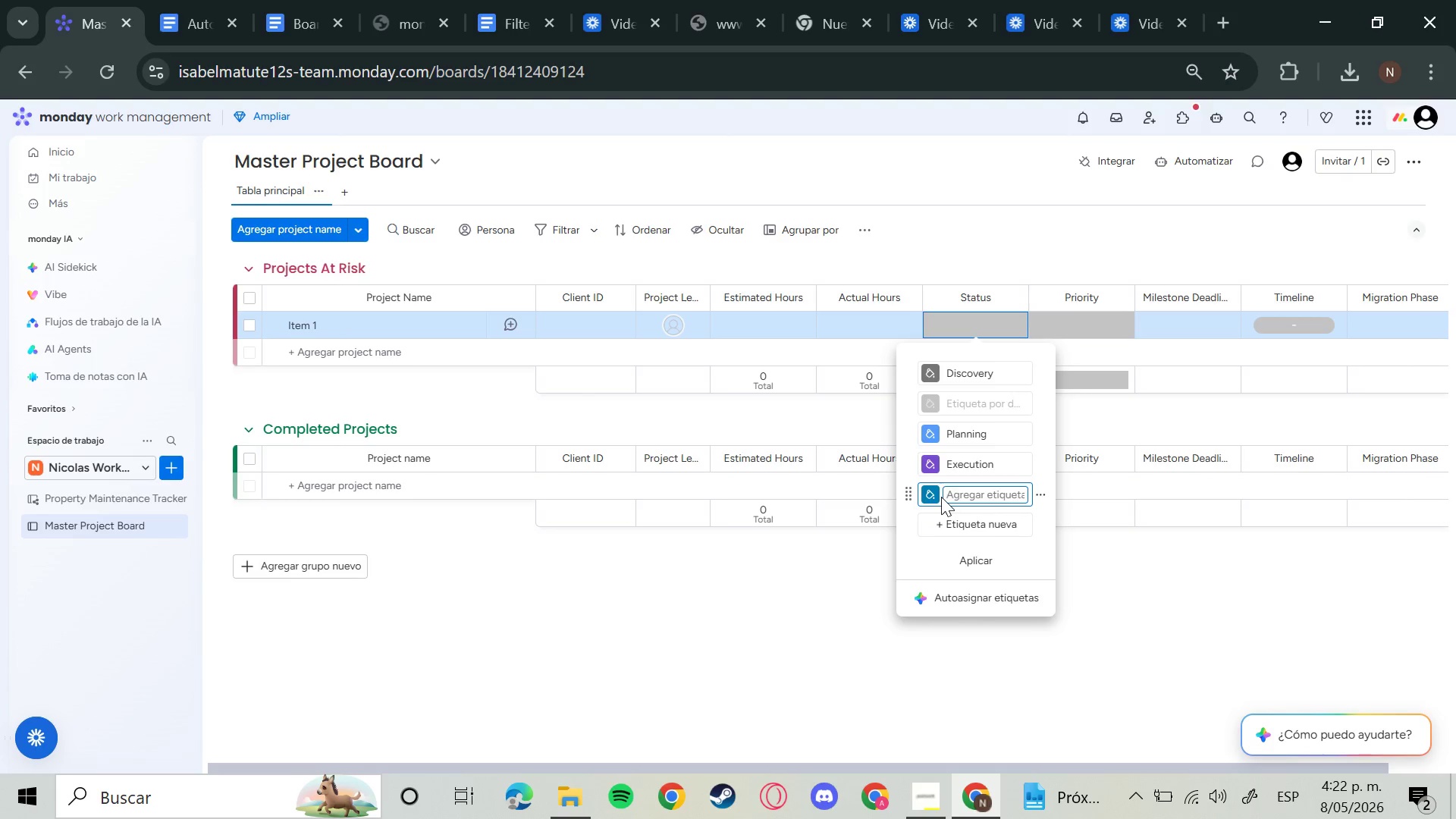 
wait(5.58)
 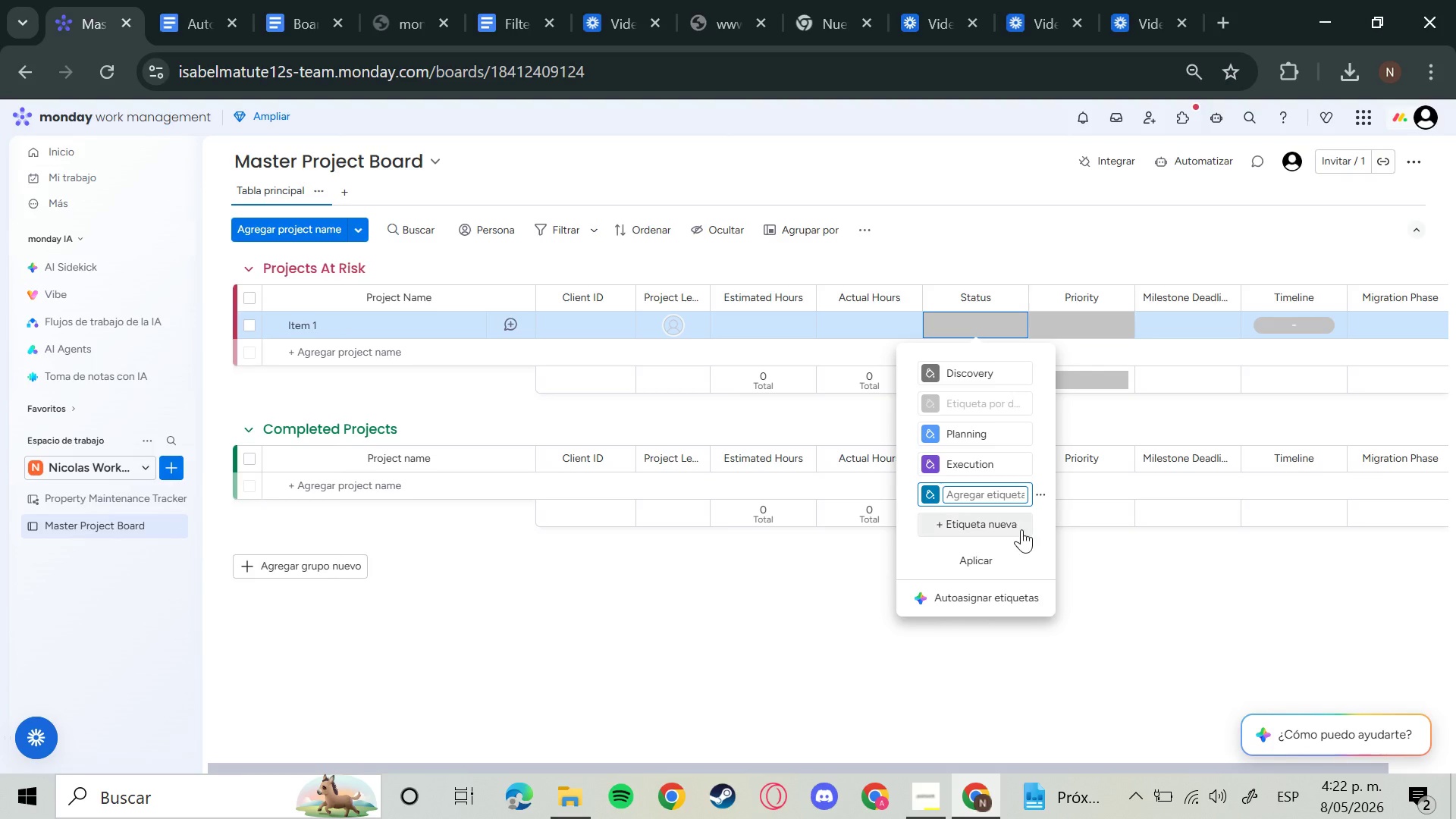 
left_click([924, 498])
 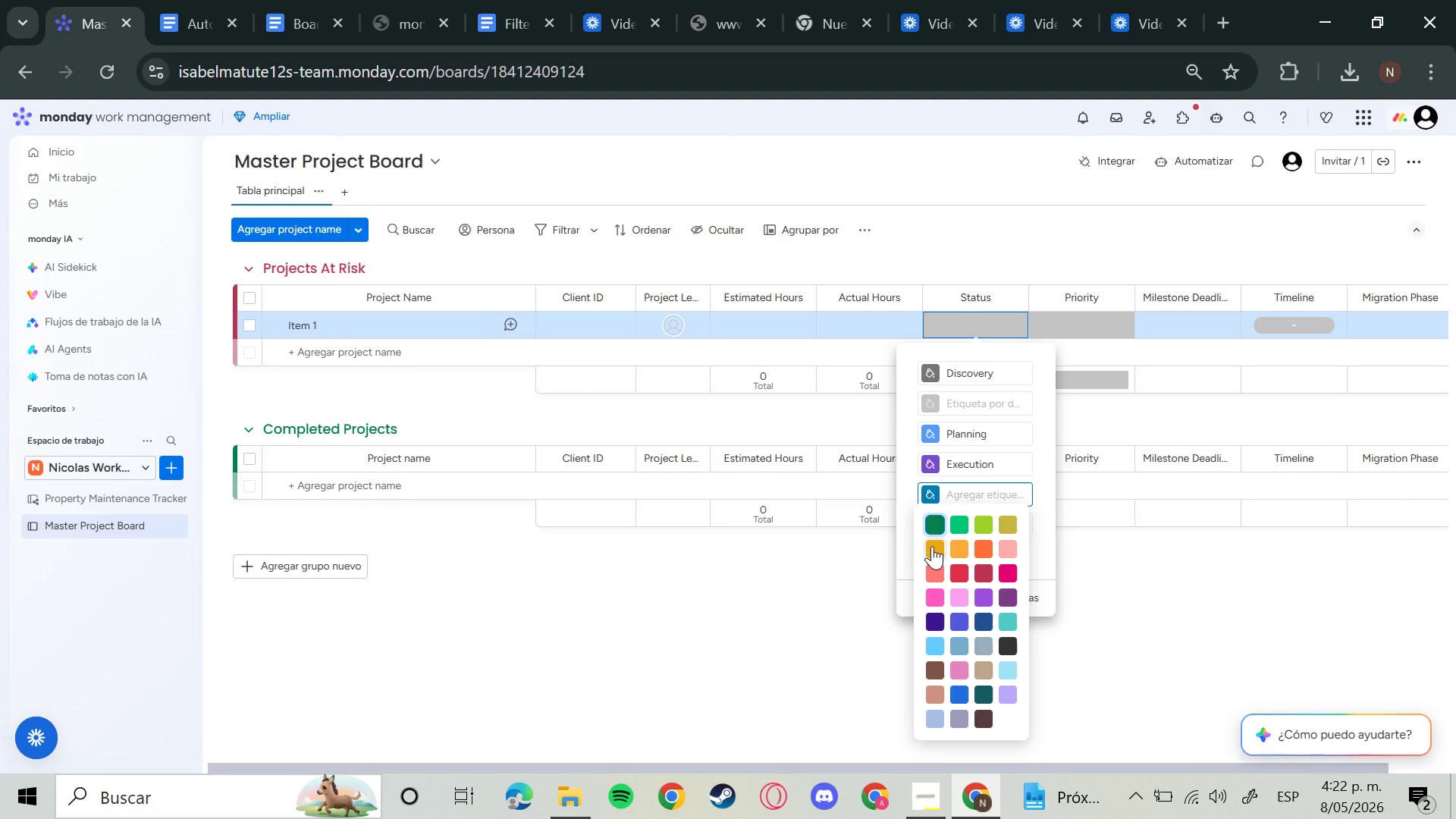 
left_click([932, 546])
 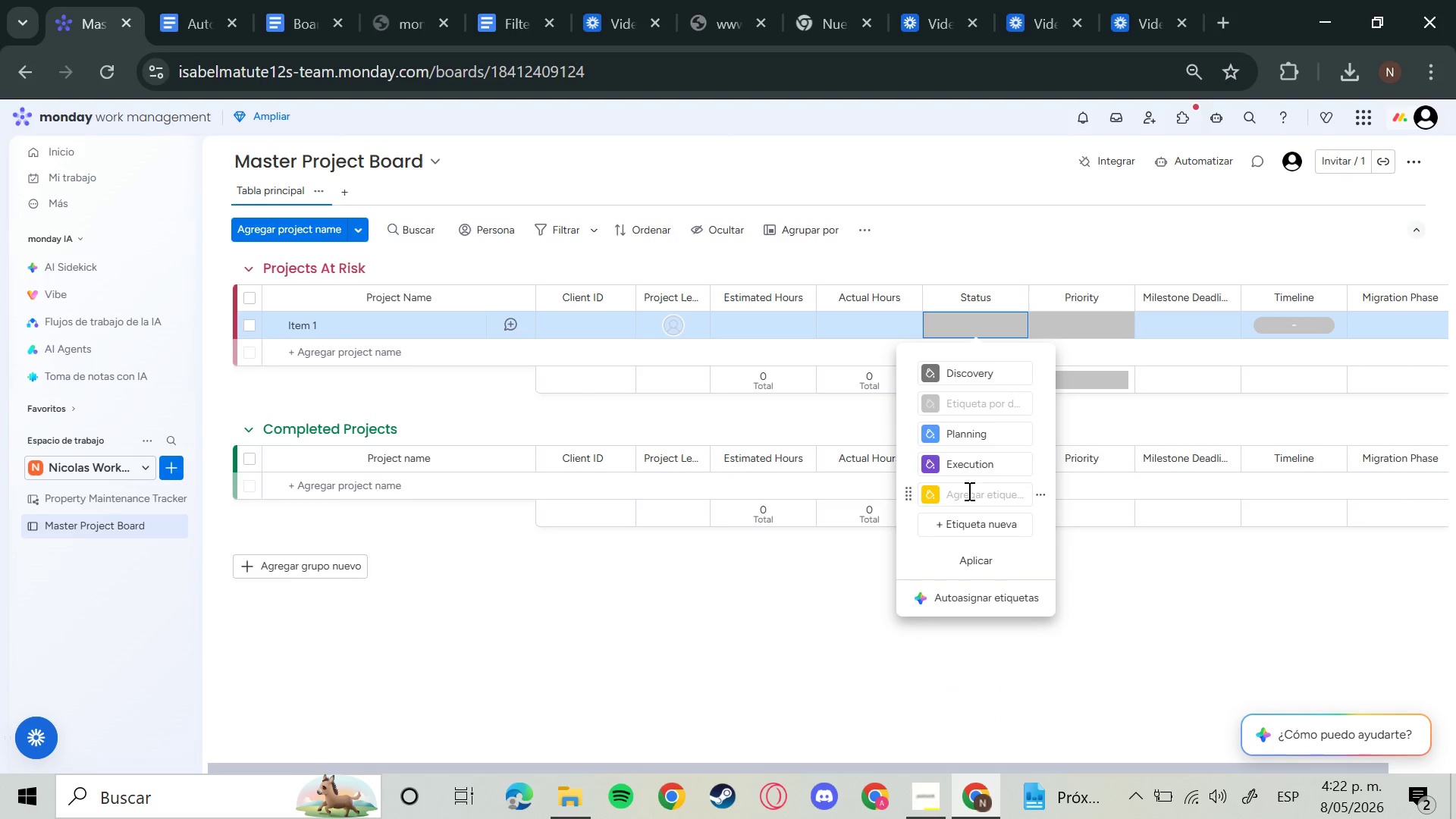 
left_click([968, 491])
 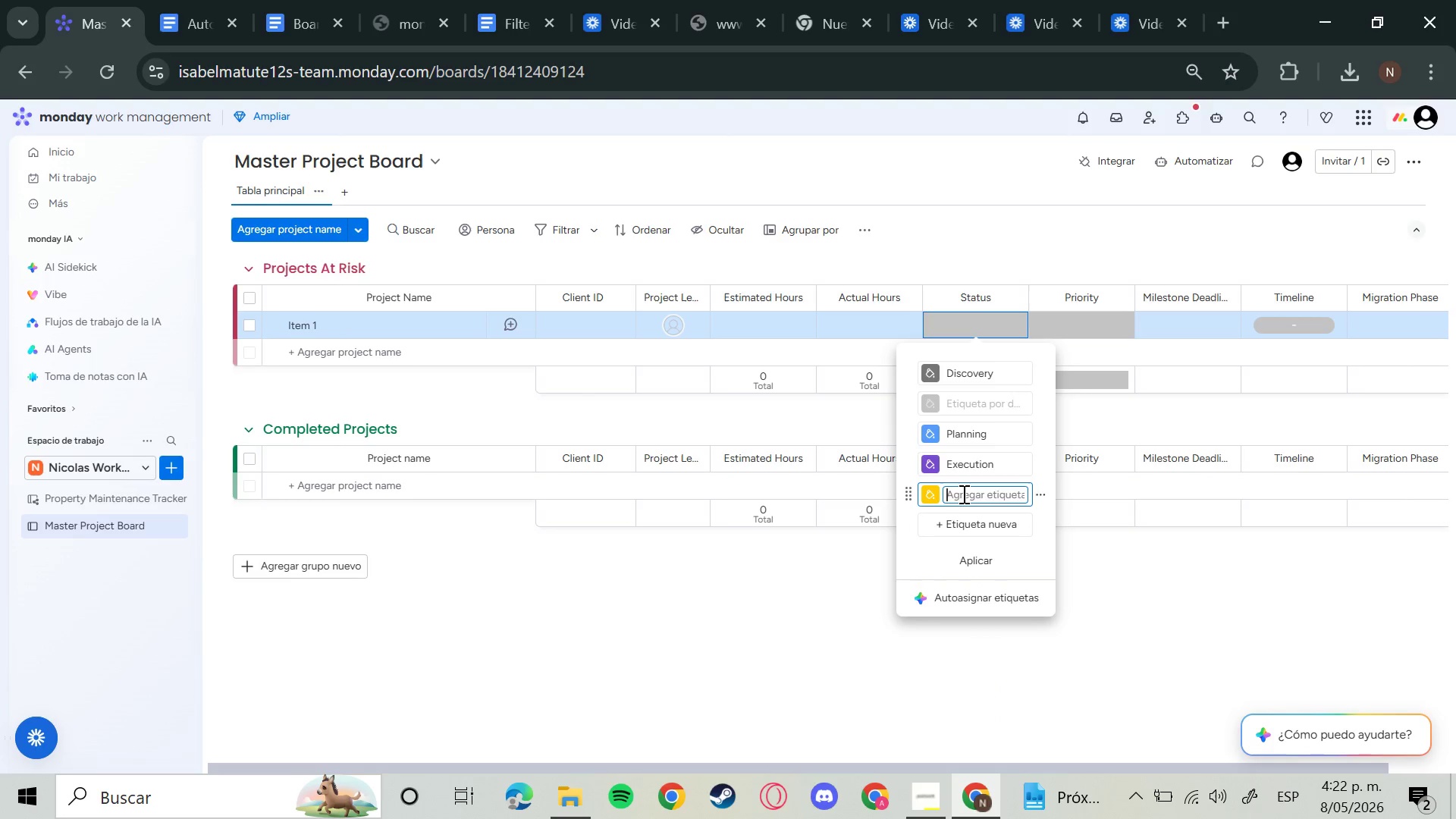 
type(Testing)
 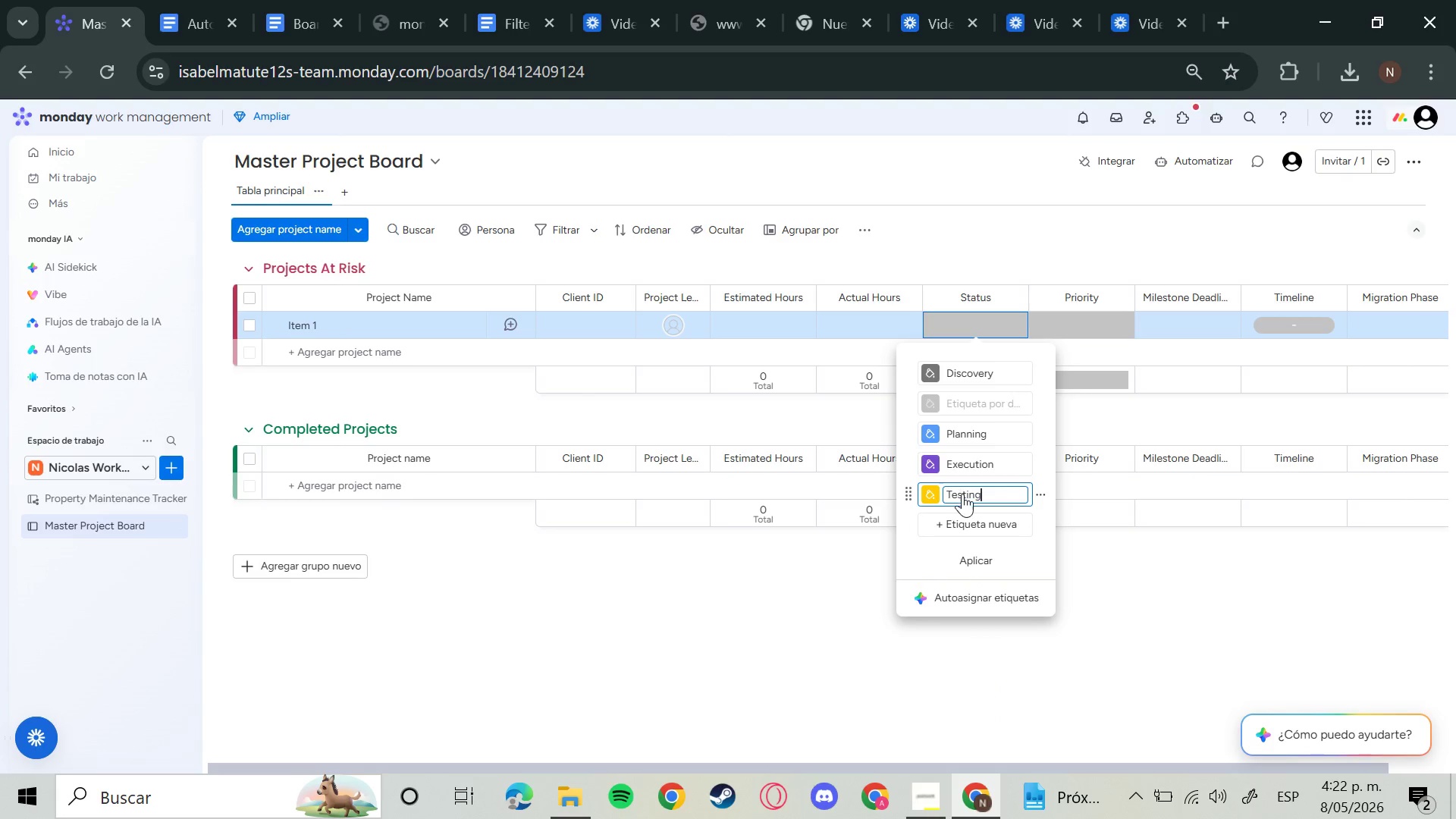 
key(Enter)
 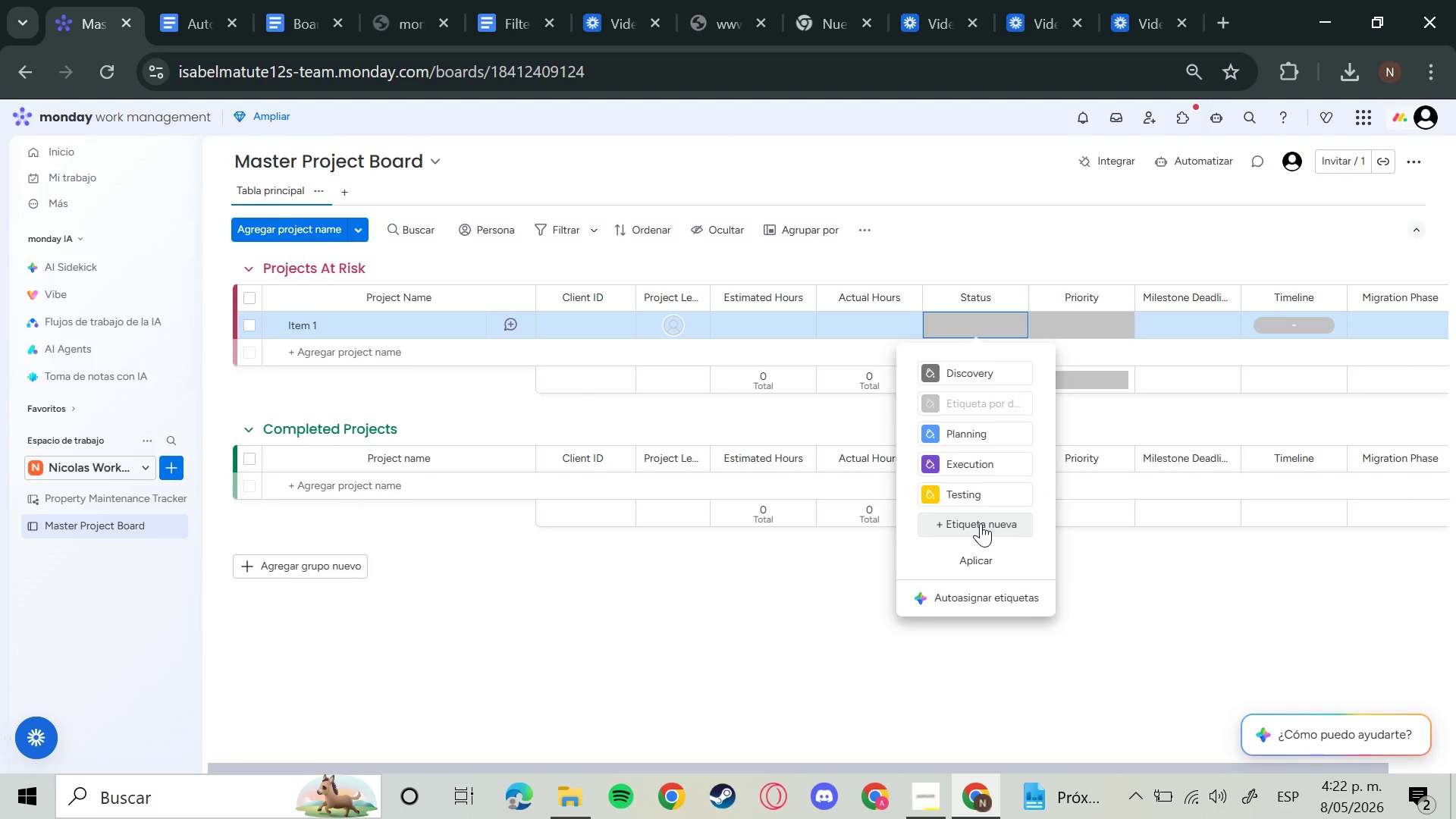 
left_click([981, 523])
 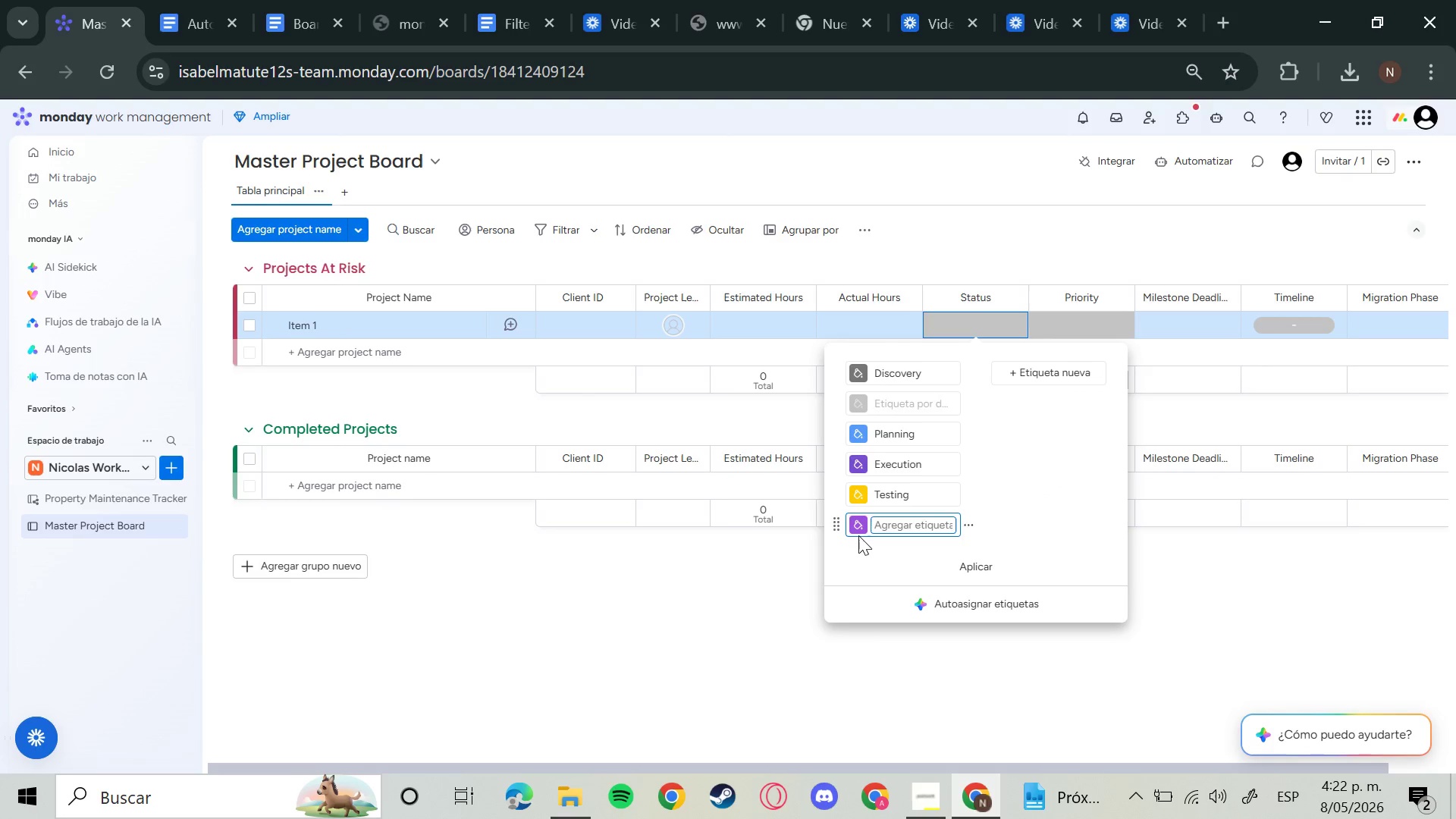 
left_click([855, 529])
 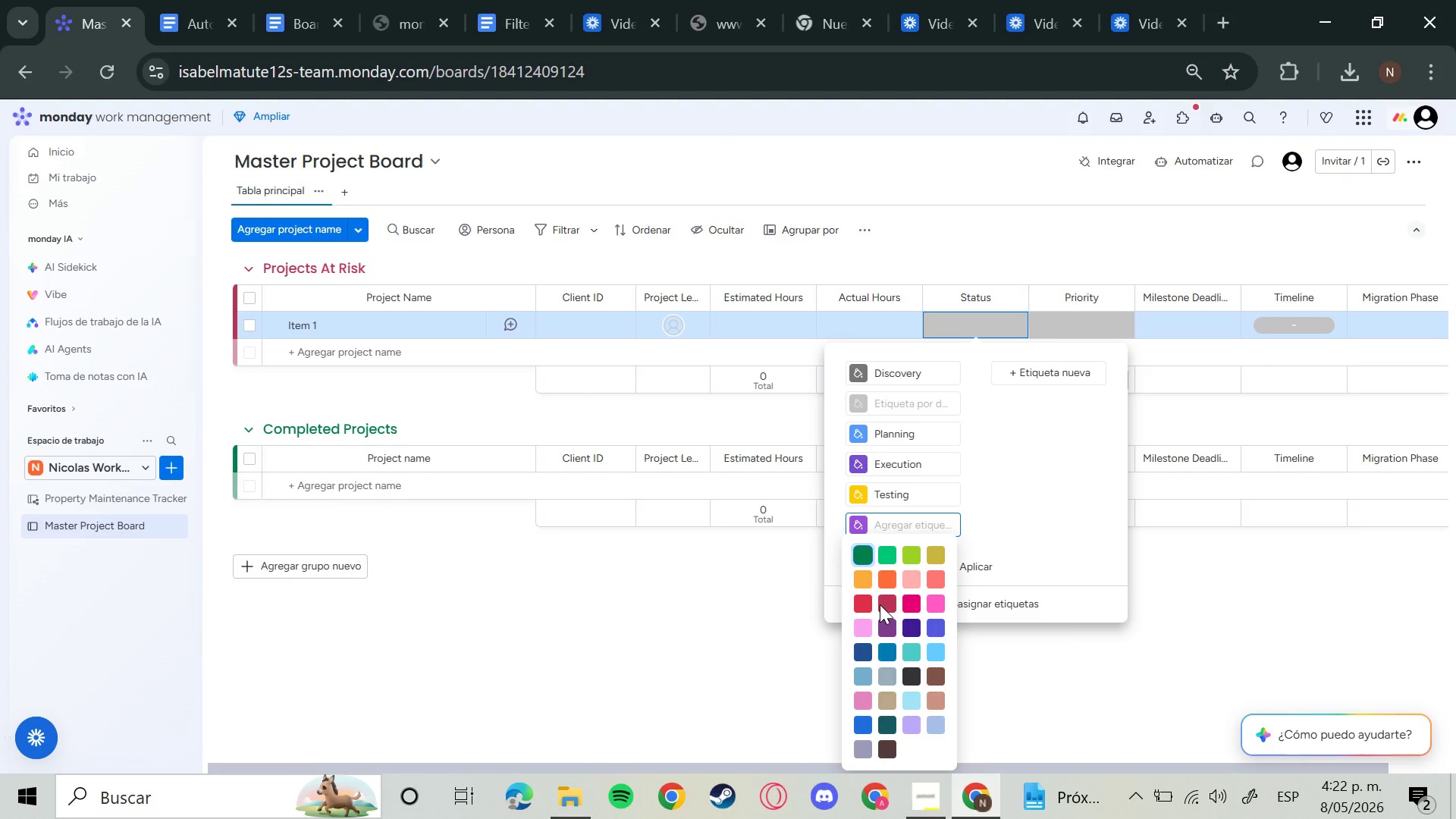 
left_click([911, 604])
 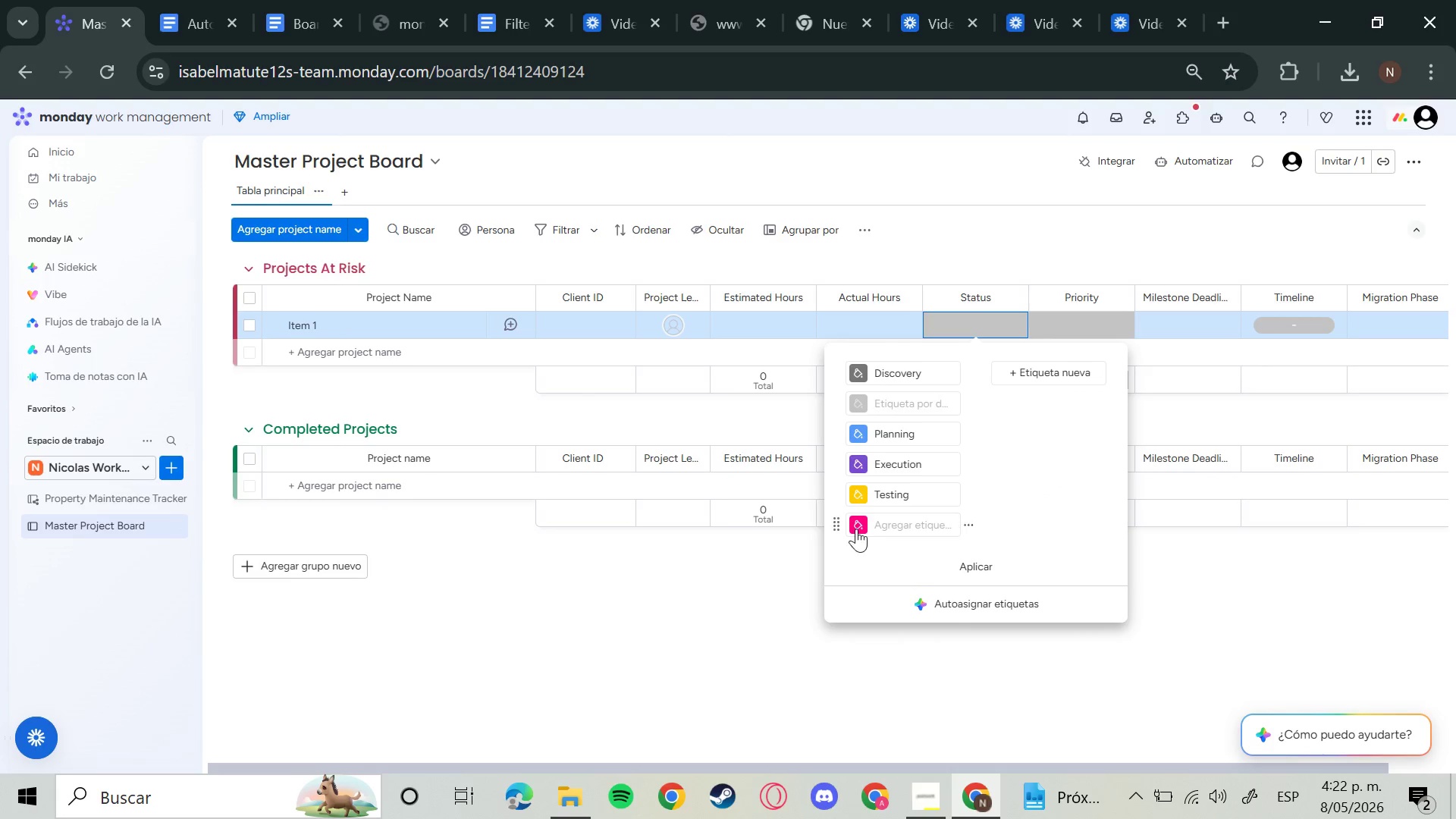 
left_click([853, 527])
 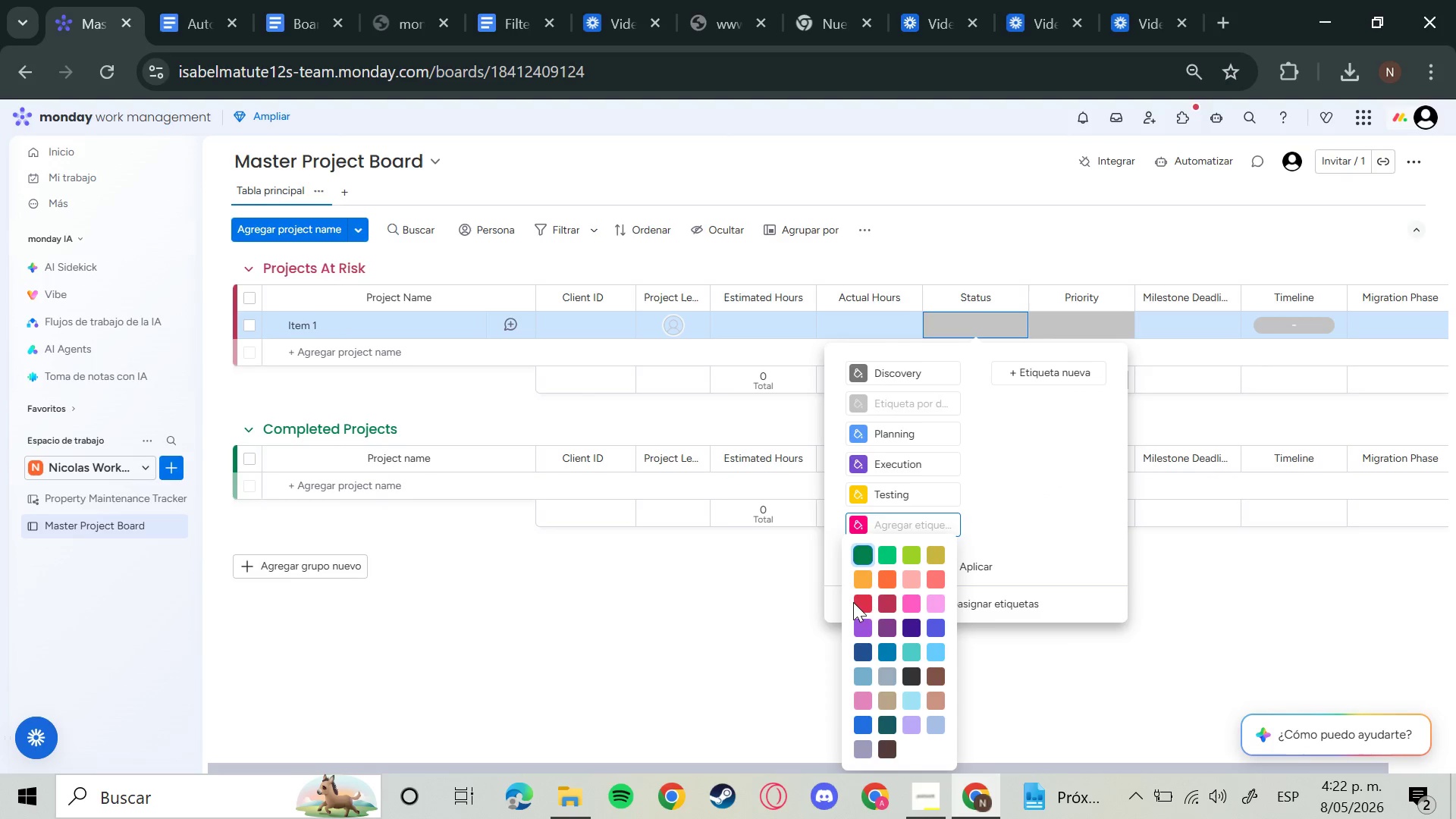 
left_click([858, 602])
 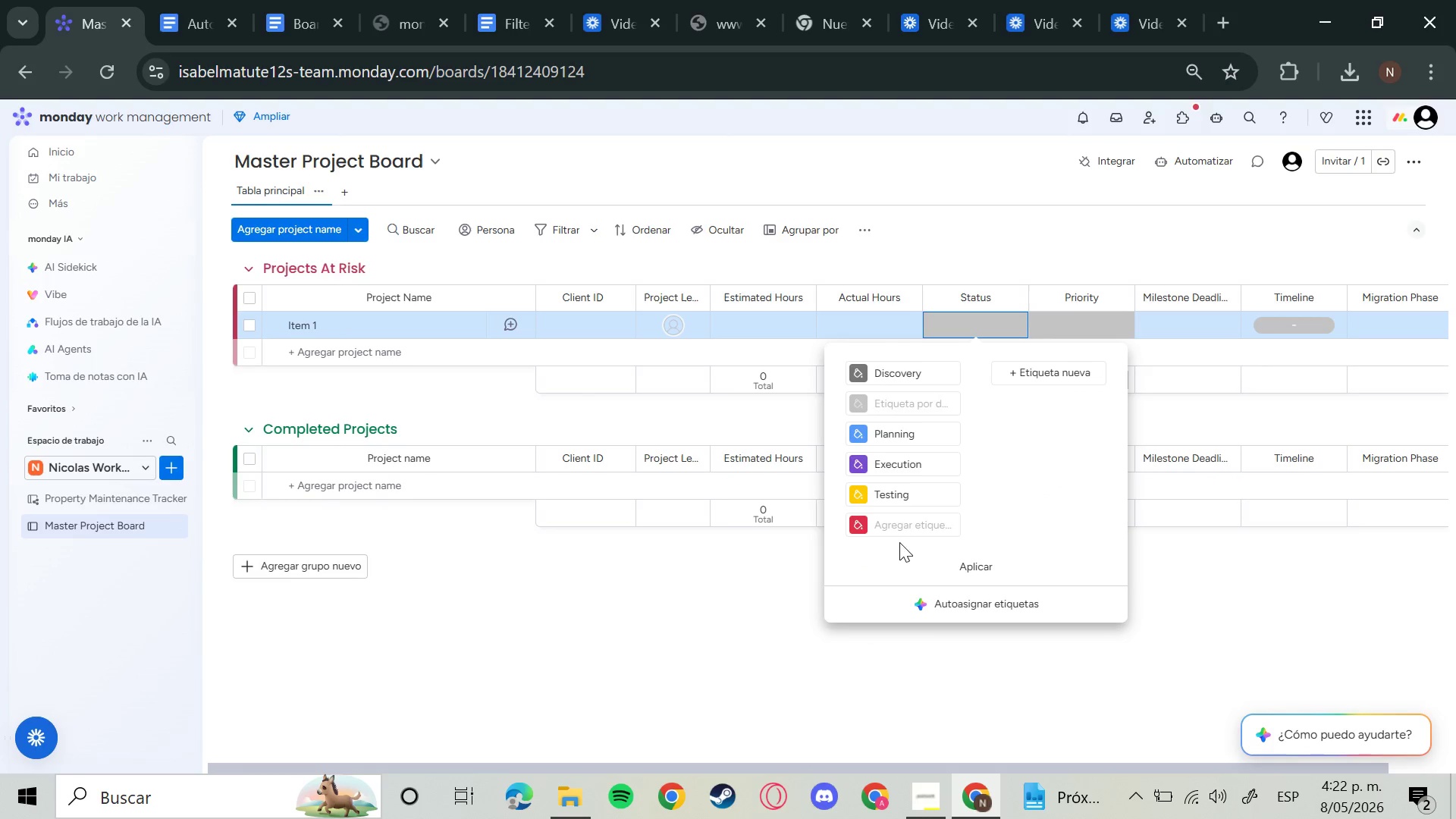 
left_click([898, 528])
 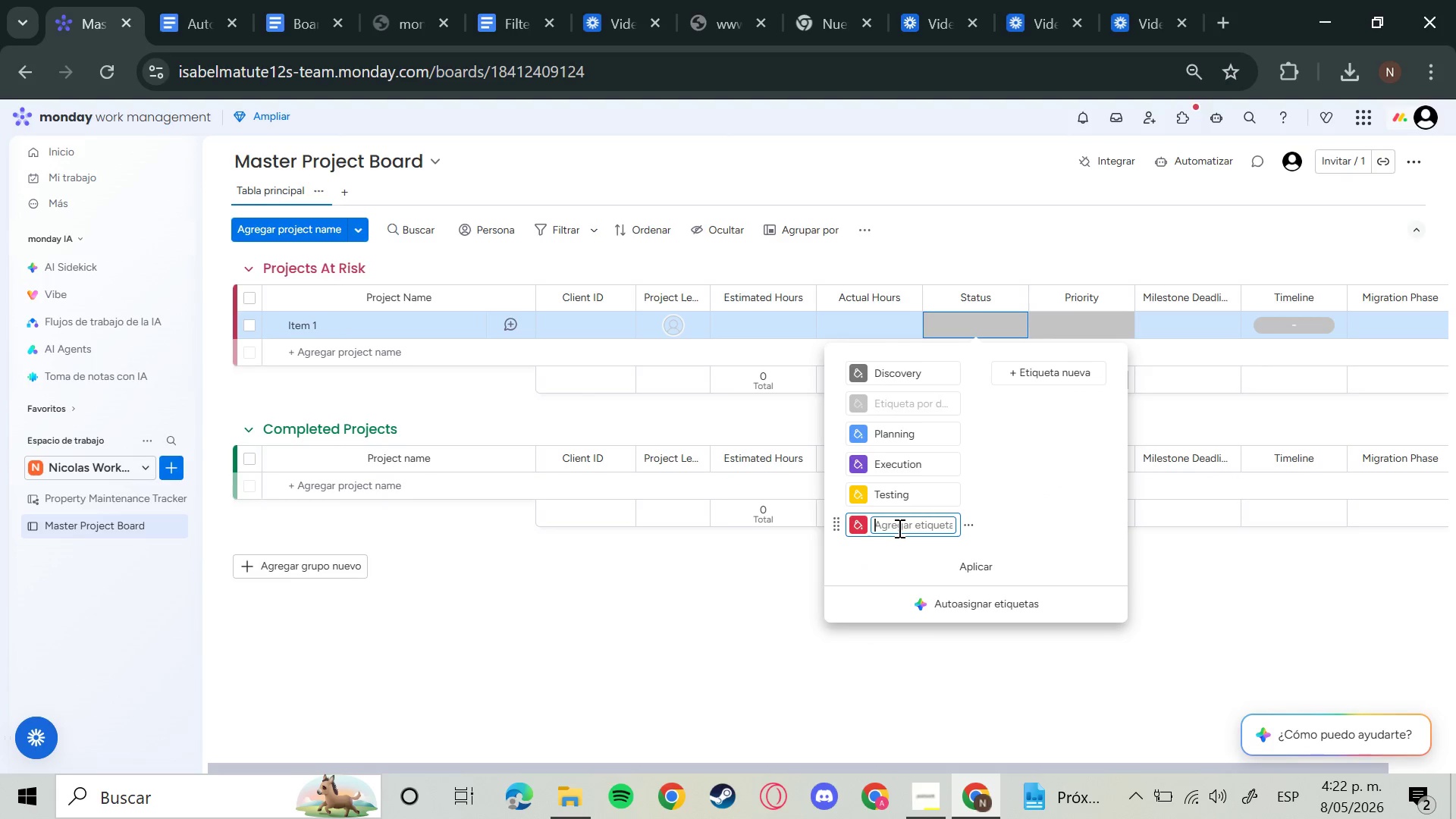 
type(Stuck)
 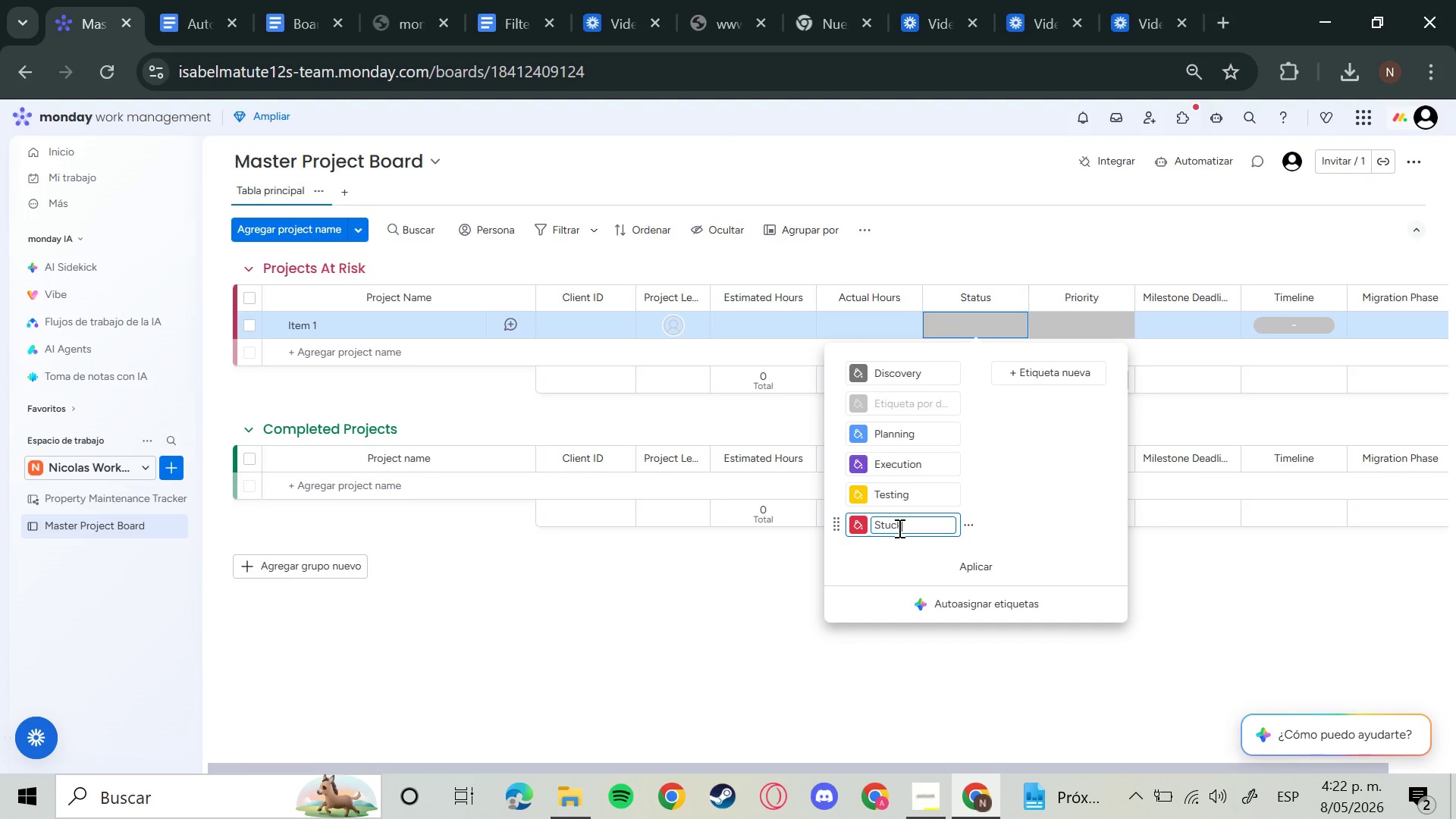 
key(Enter)
 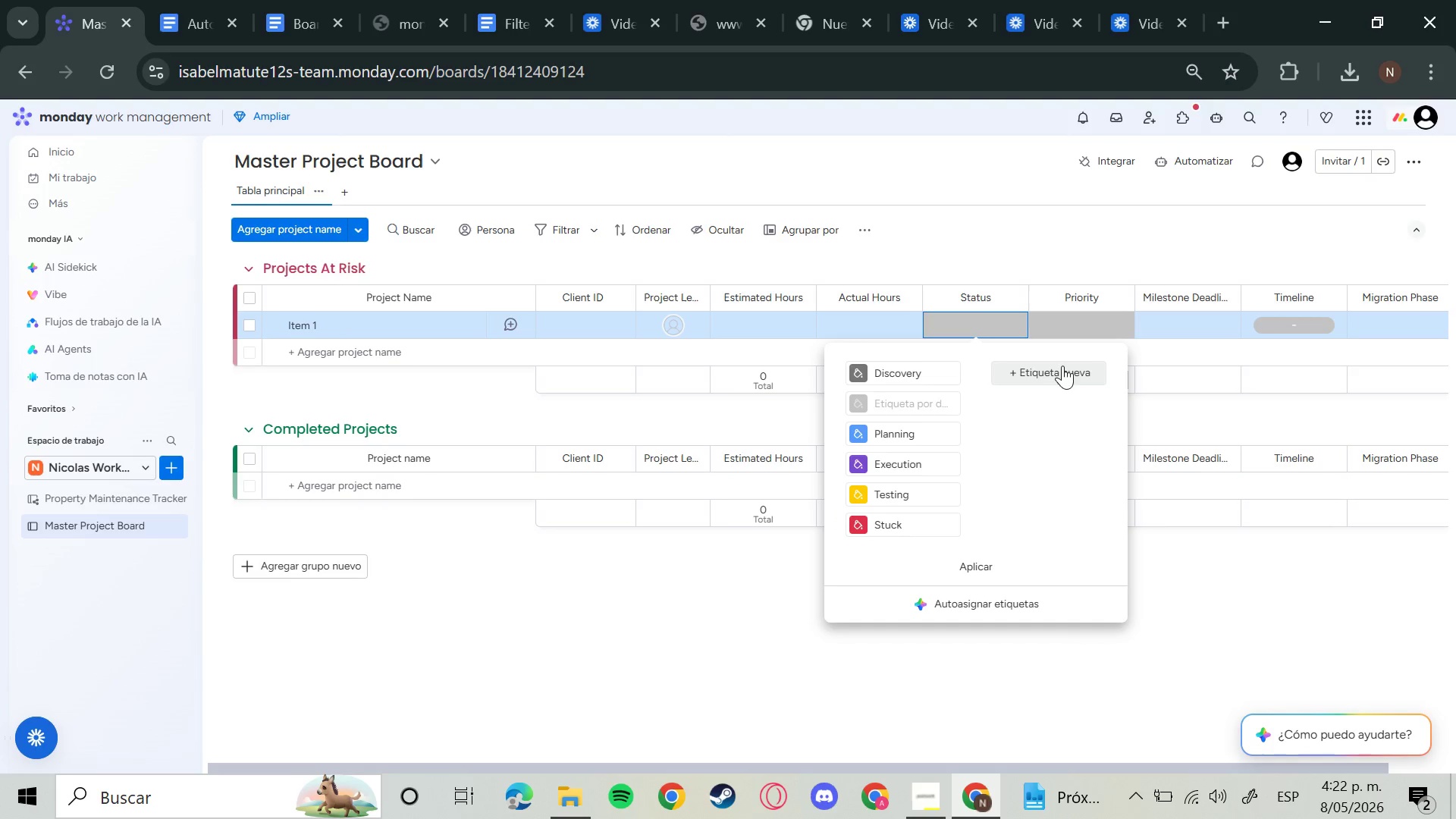 
left_click([1056, 369])
 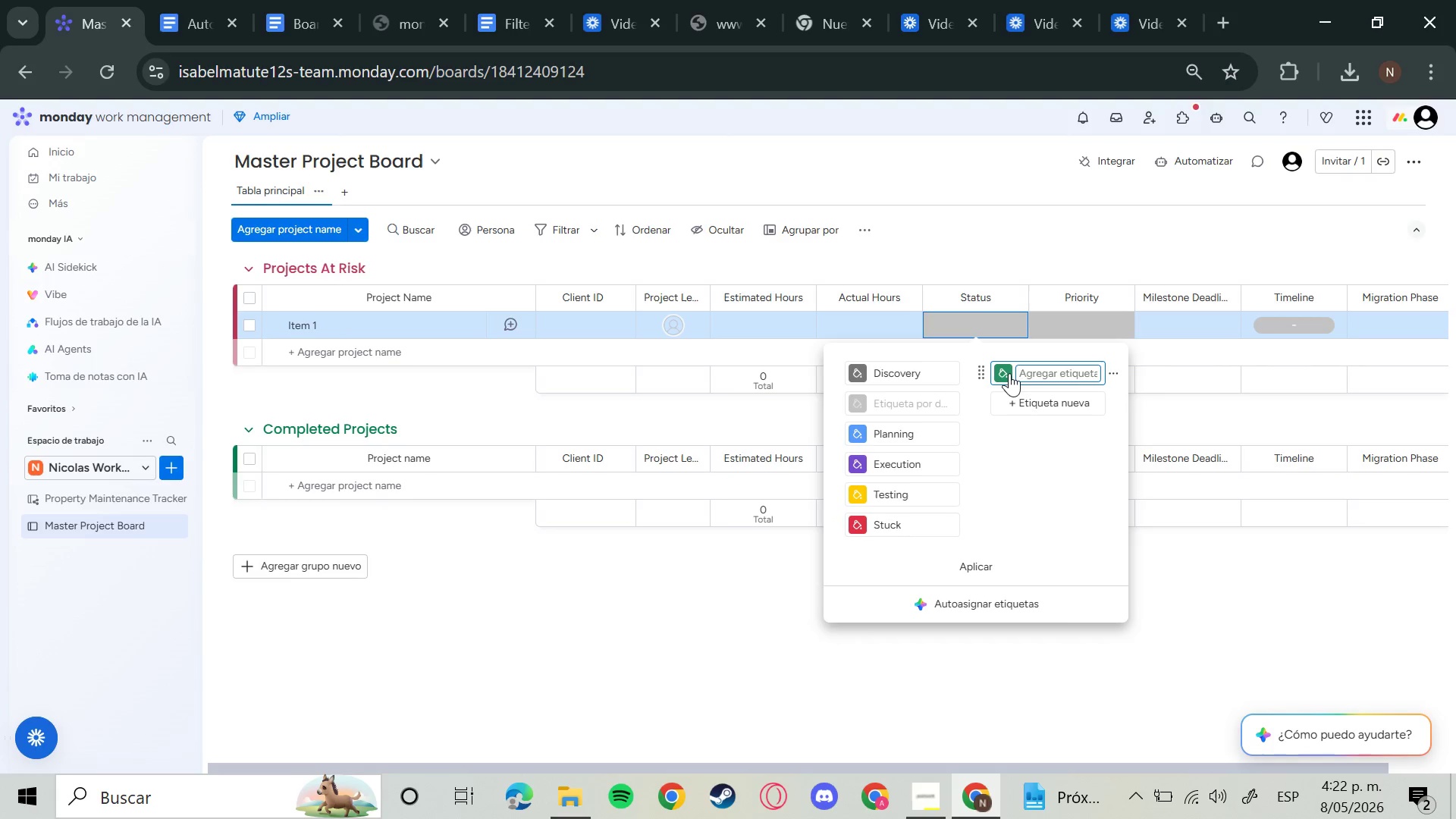 
left_click([1042, 372])
 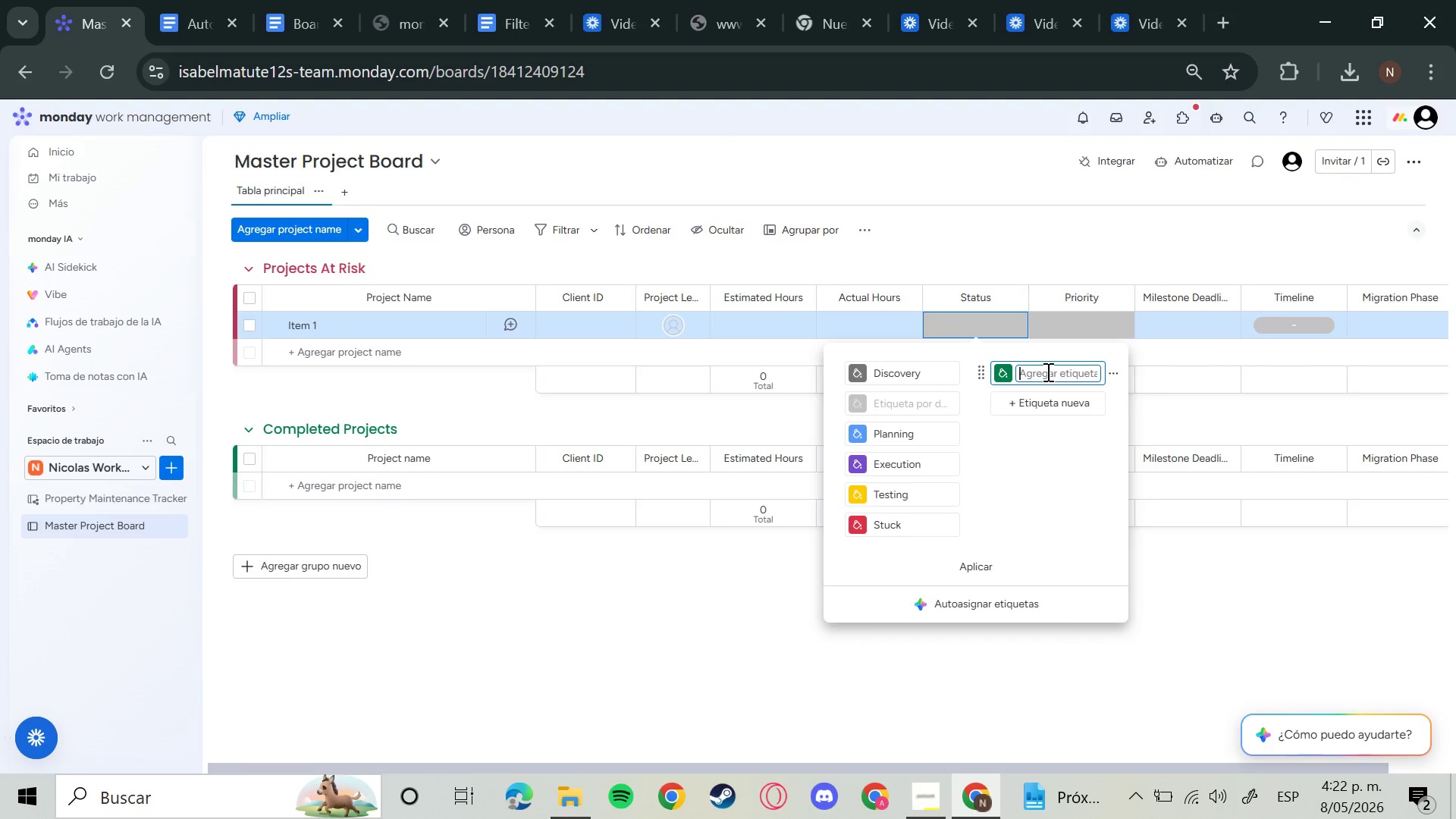 
type(Completed)
 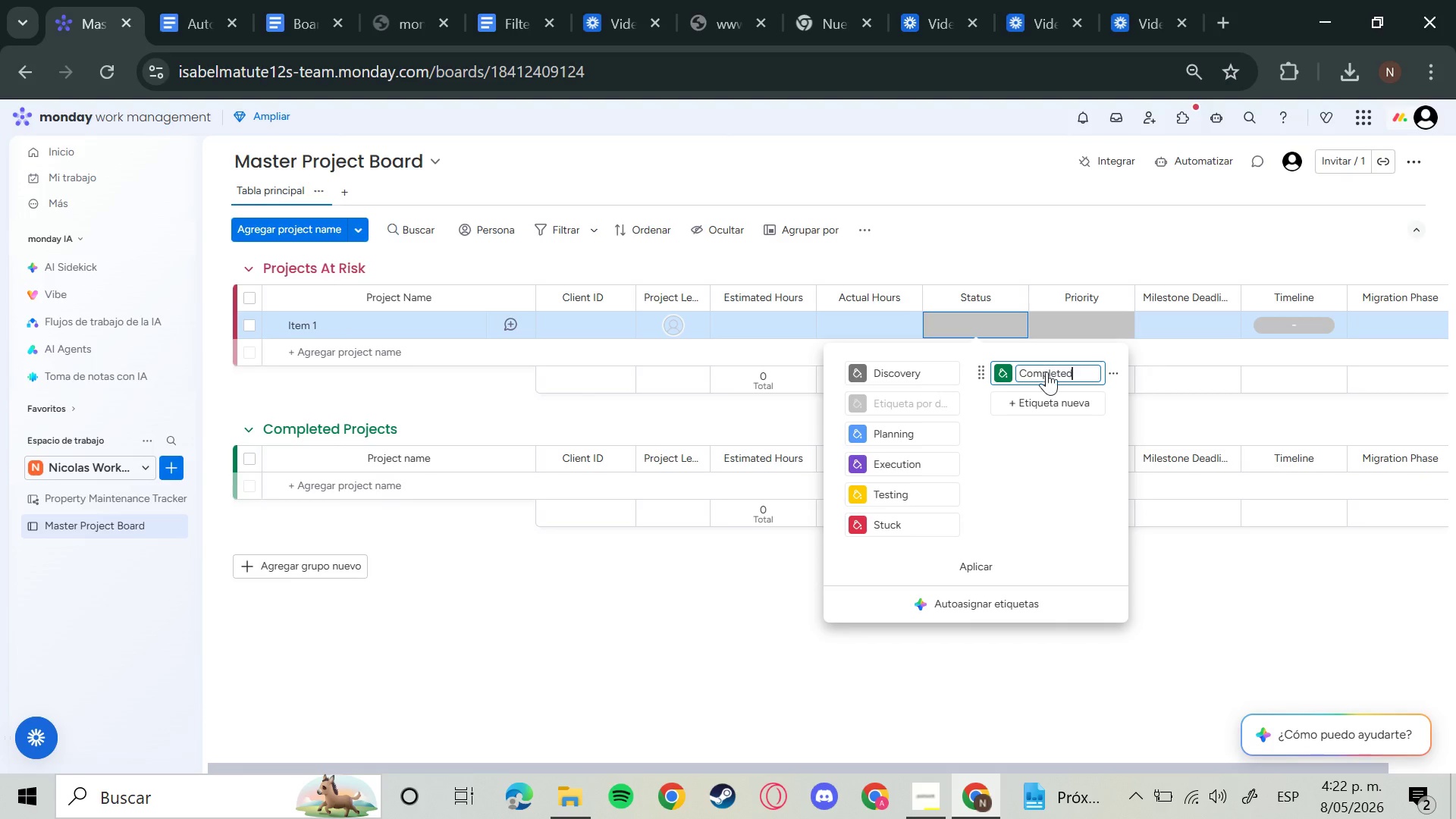 
key(Enter)
 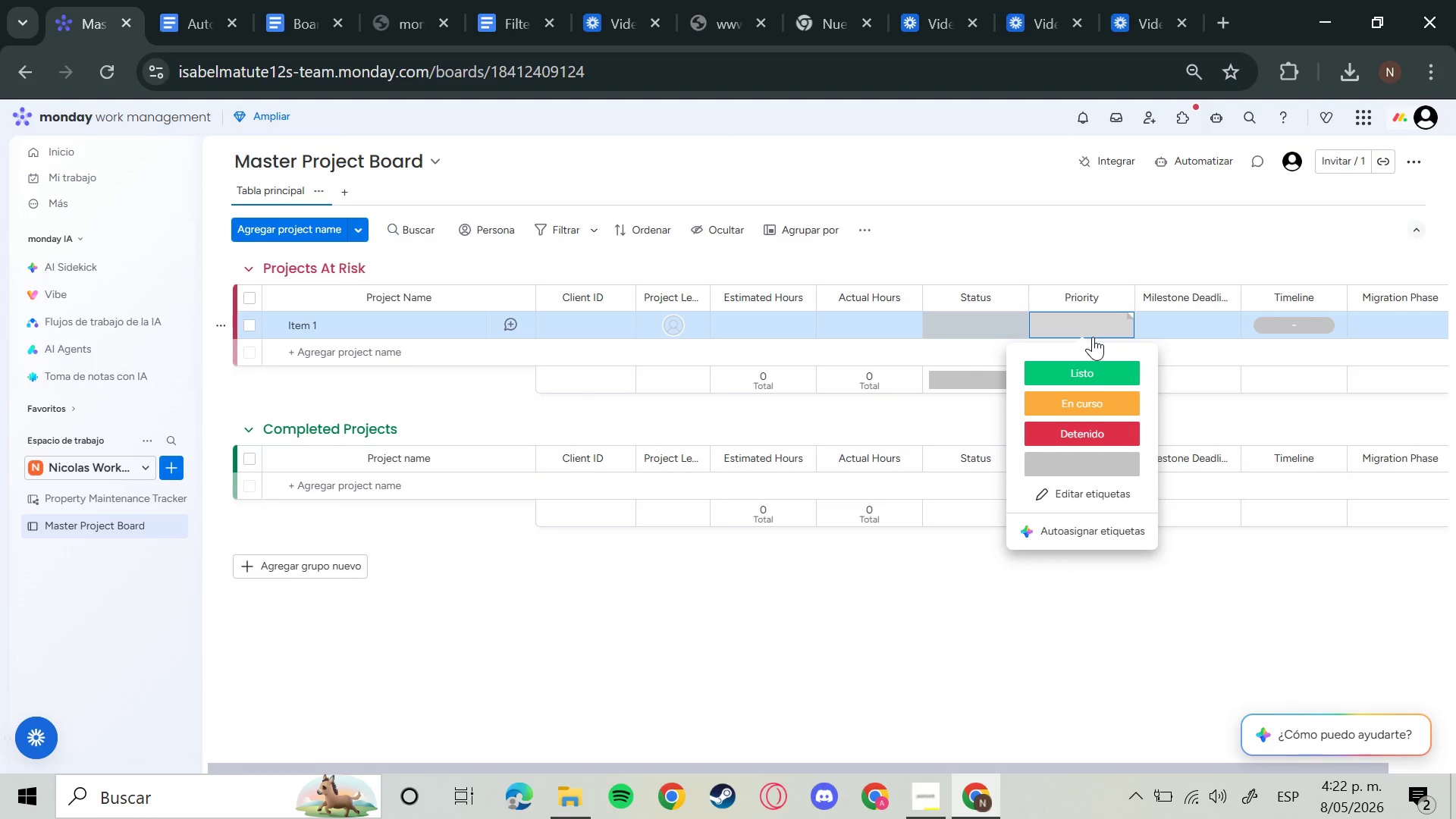 
wait(22.34)
 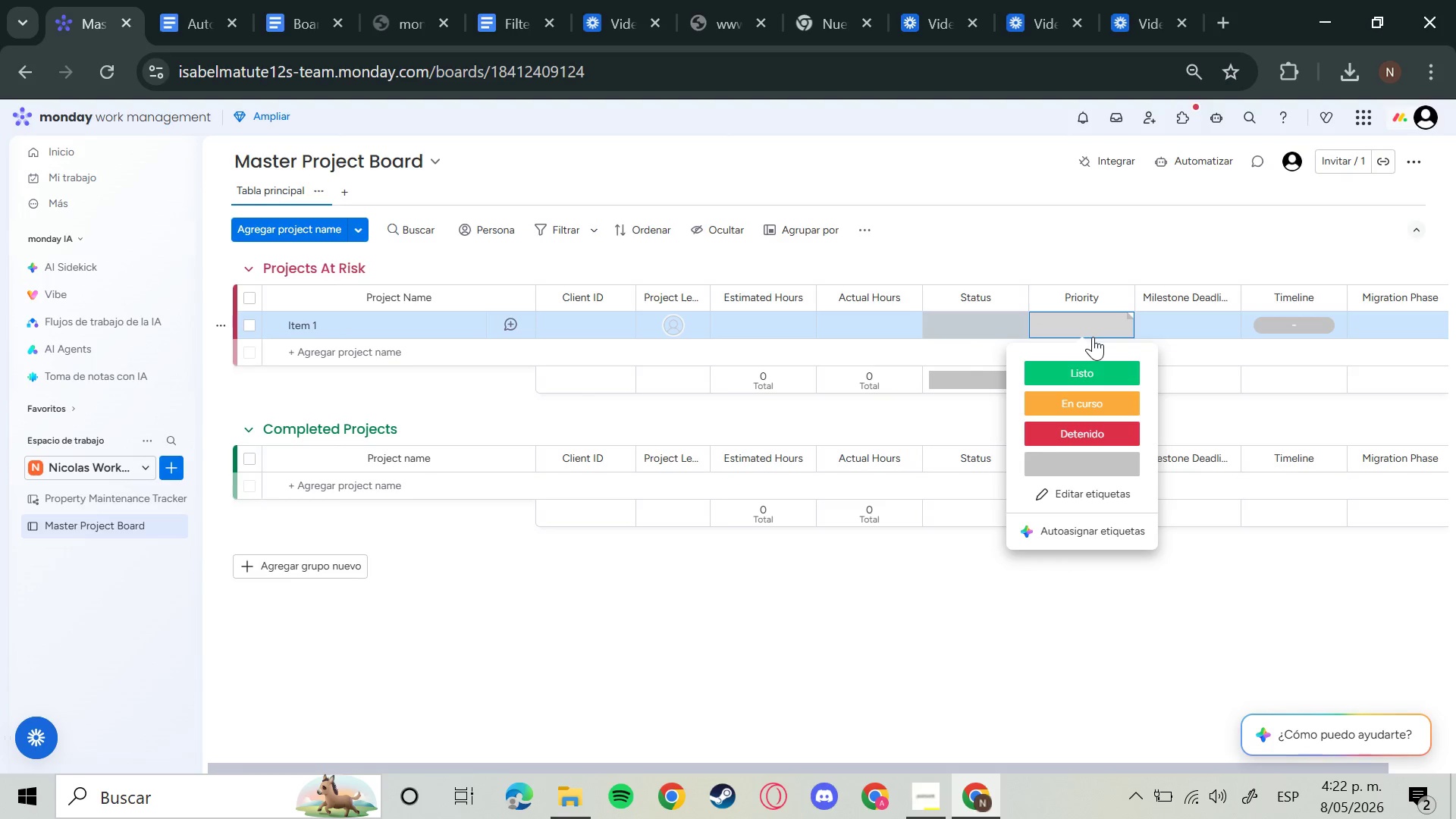 
left_click([1078, 500])
 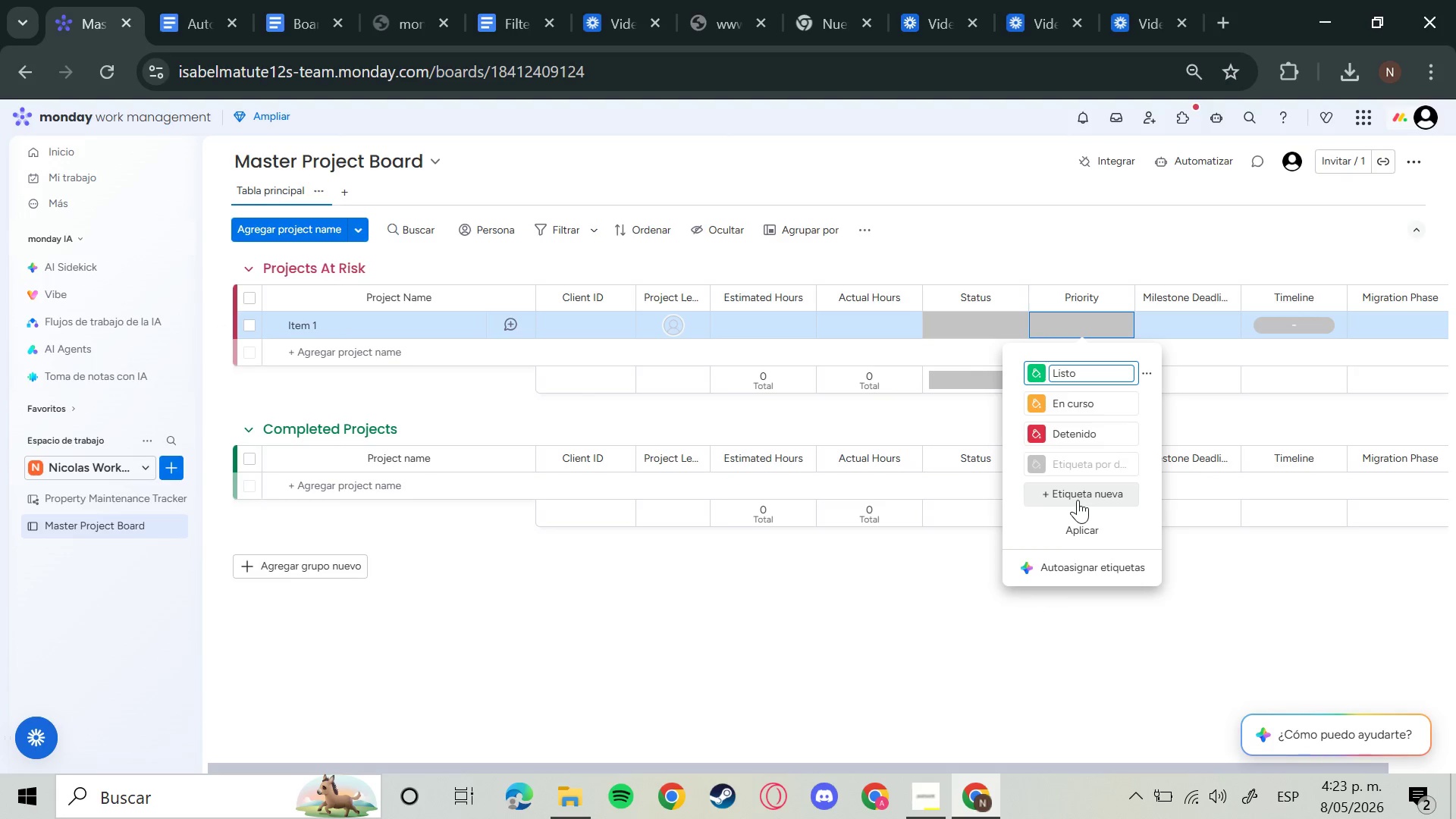 
hold_key(key=Backspace, duration=1.17)
 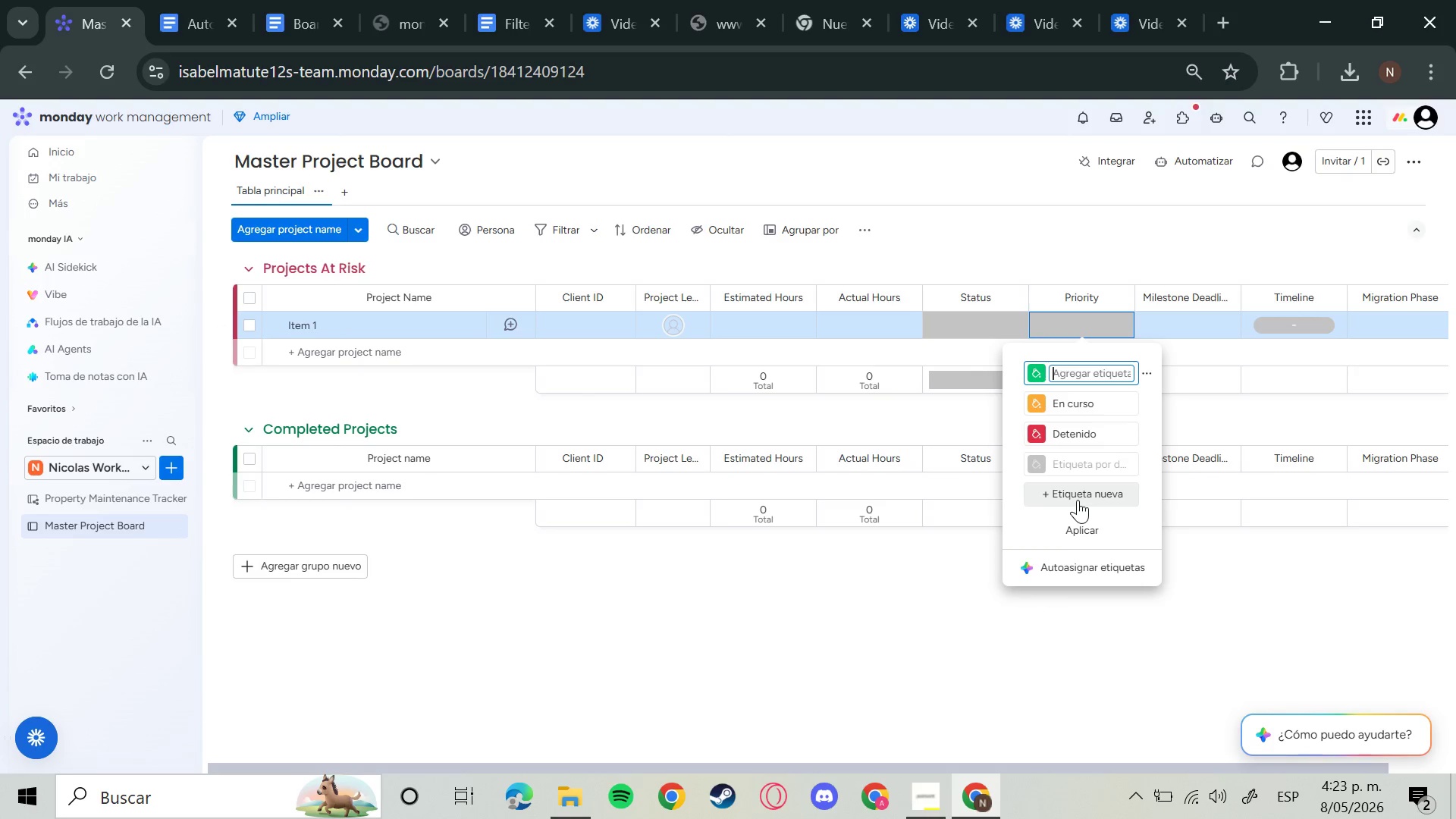 
type(Low)
 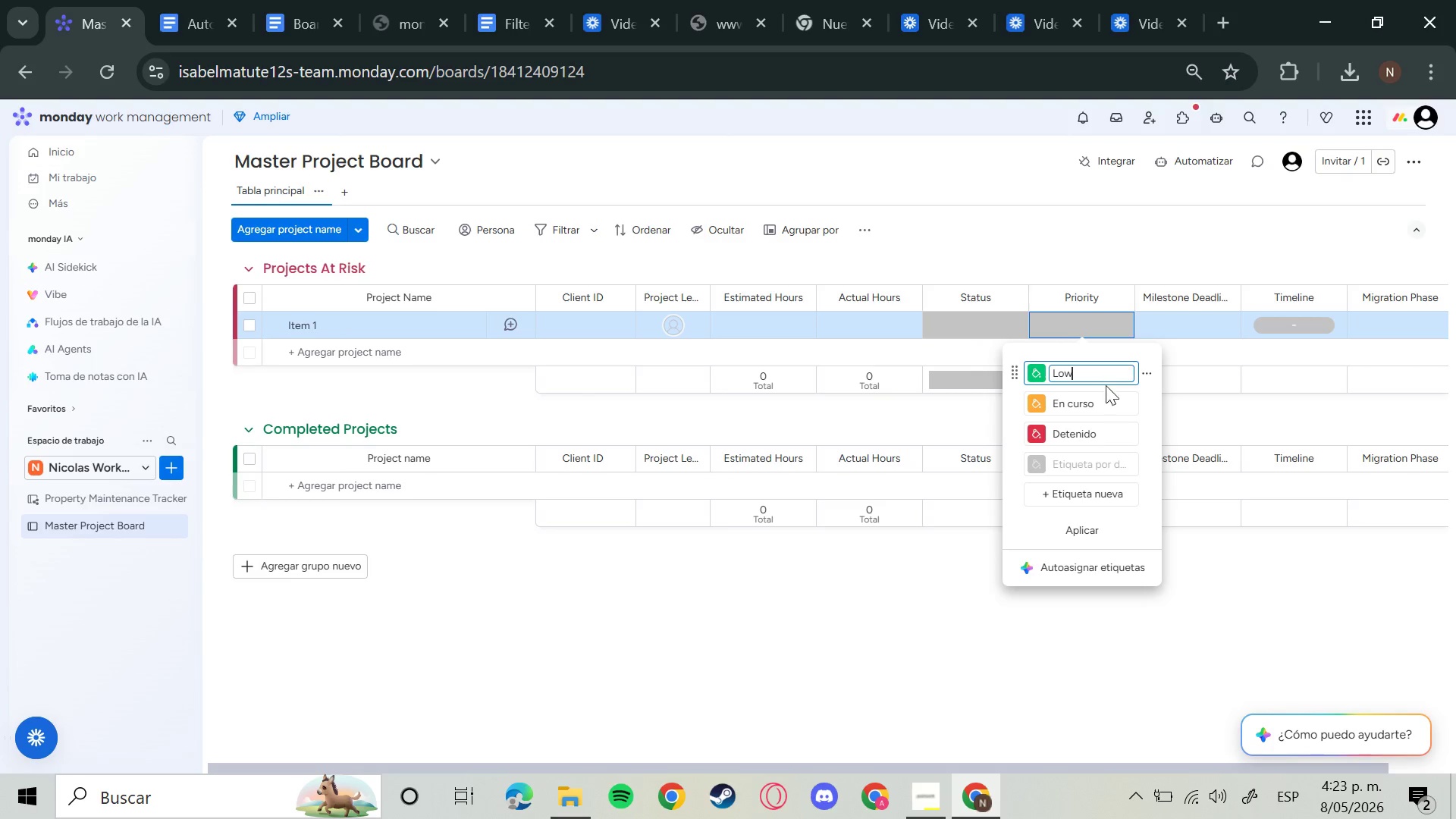 
left_click([1094, 396])
 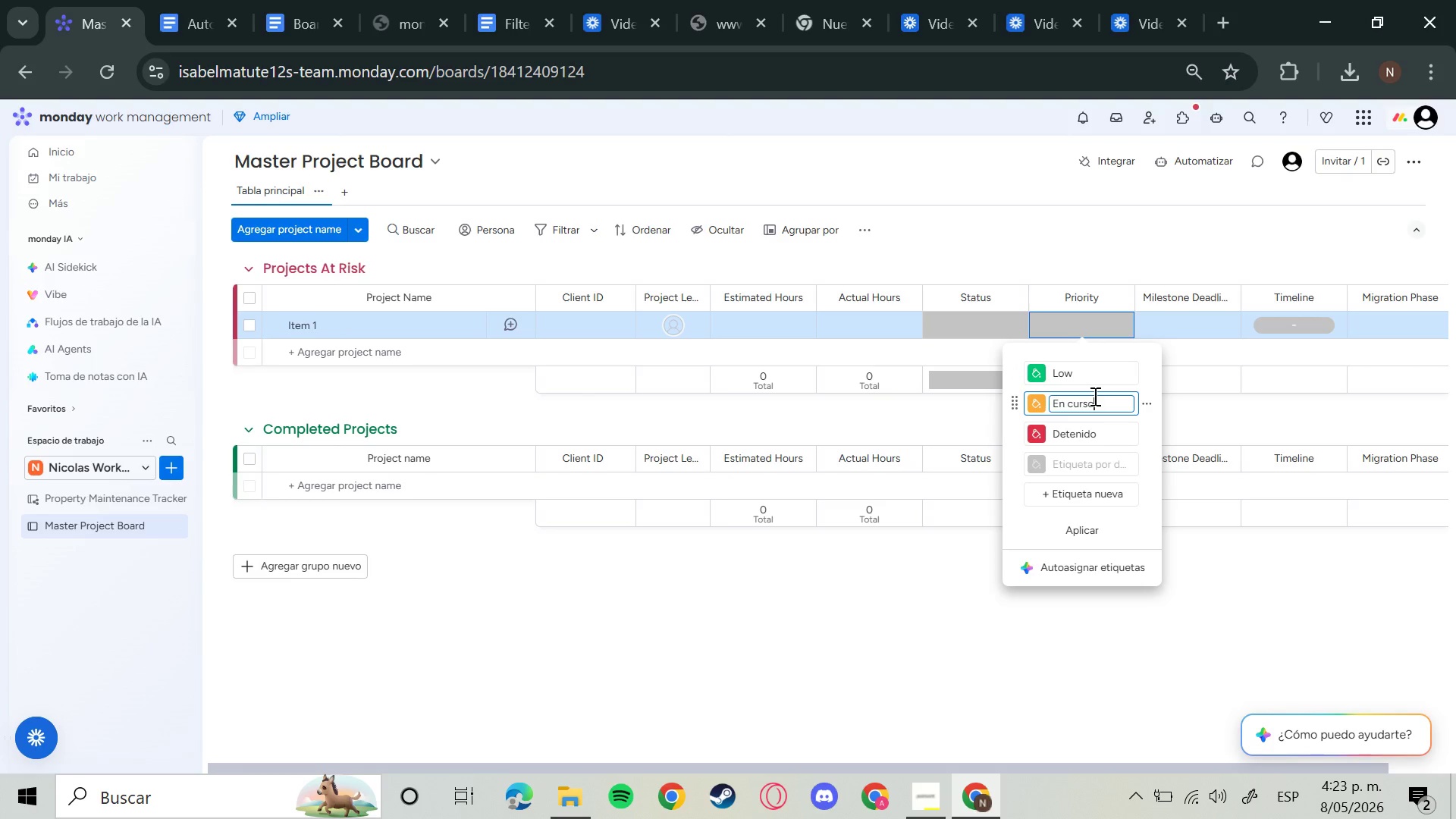 
hold_key(key=Backspace, duration=1.17)
 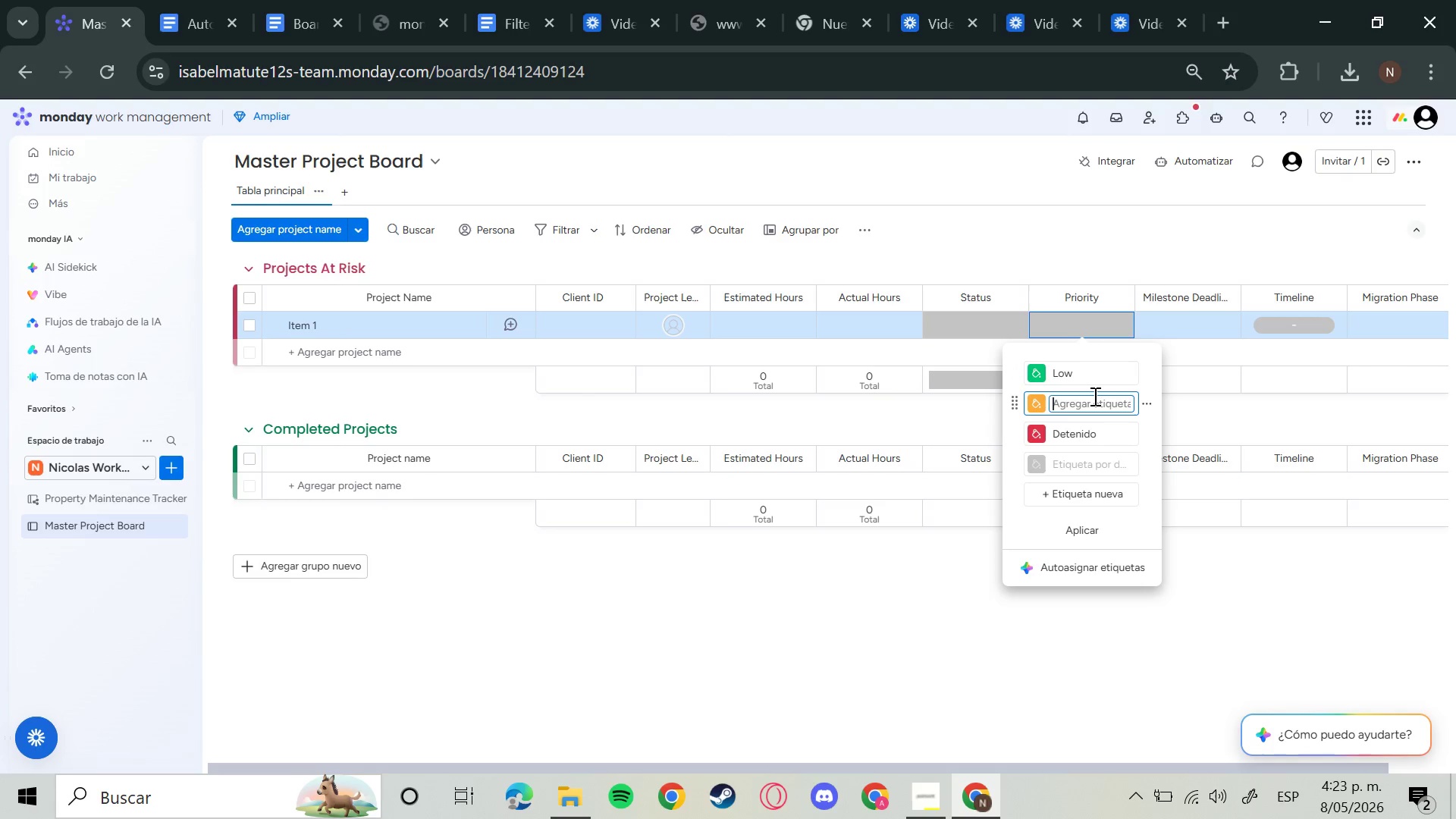 
type(Medium)
 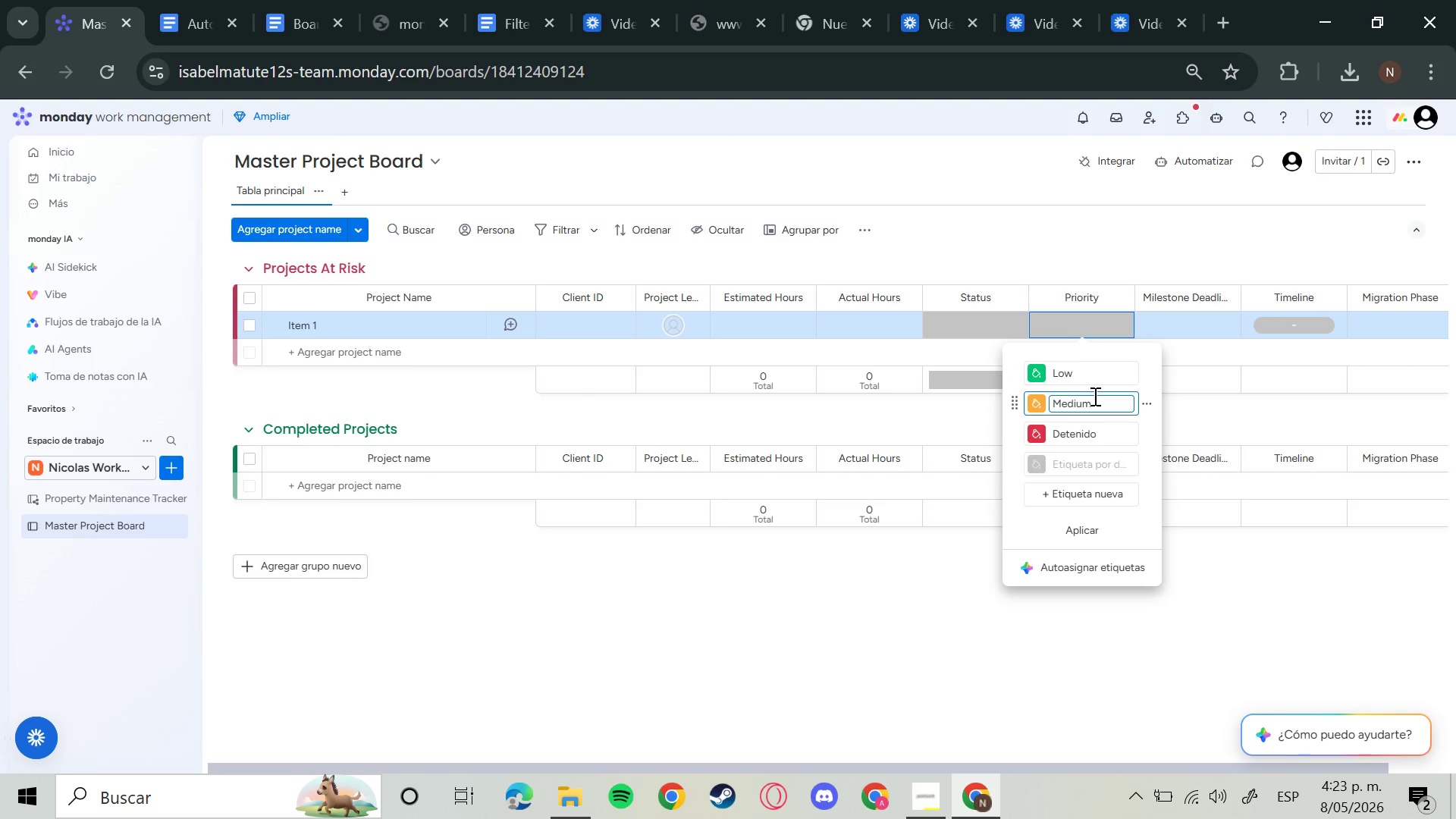 
key(Enter)
 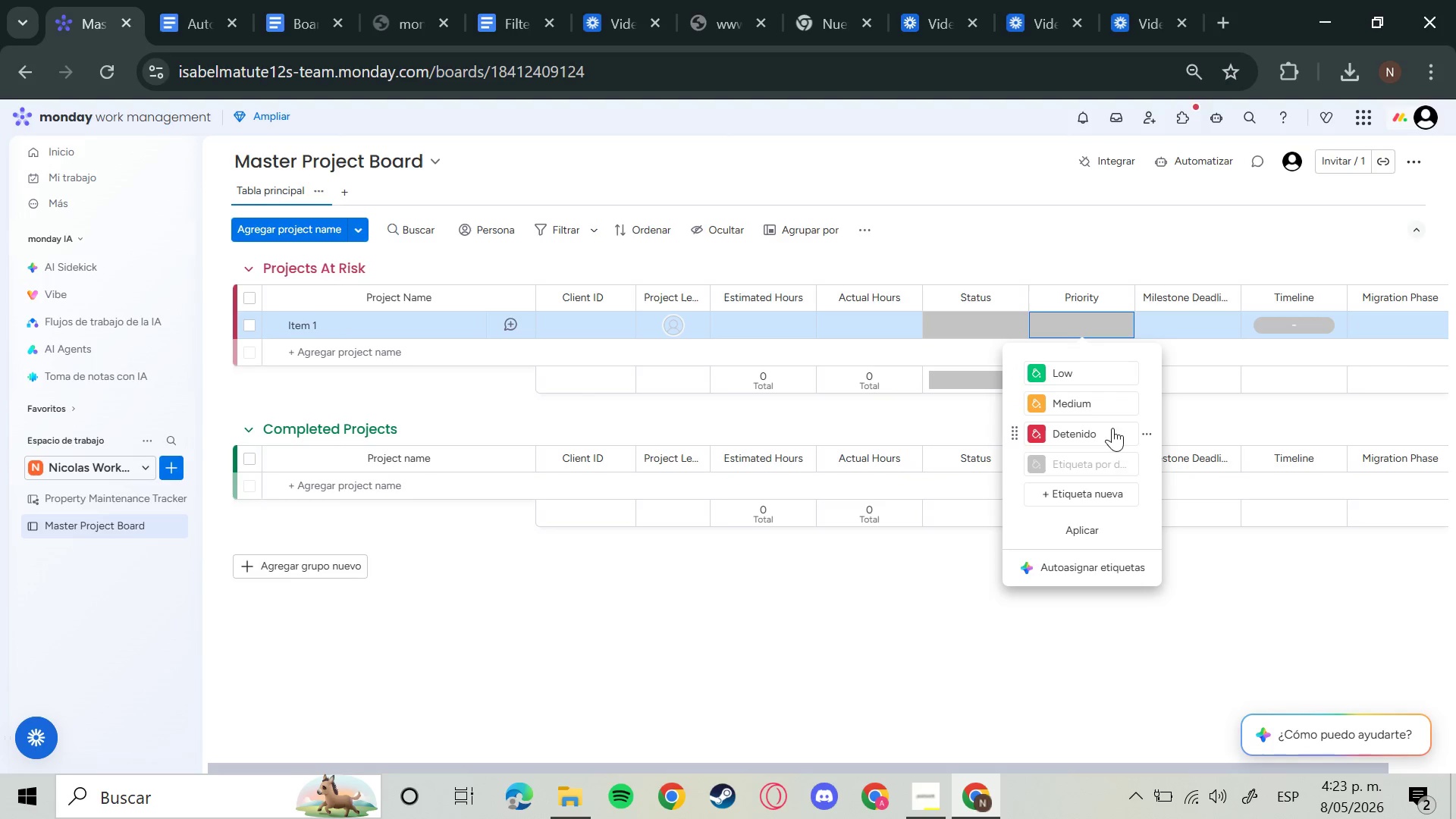 
left_click([1069, 439])
 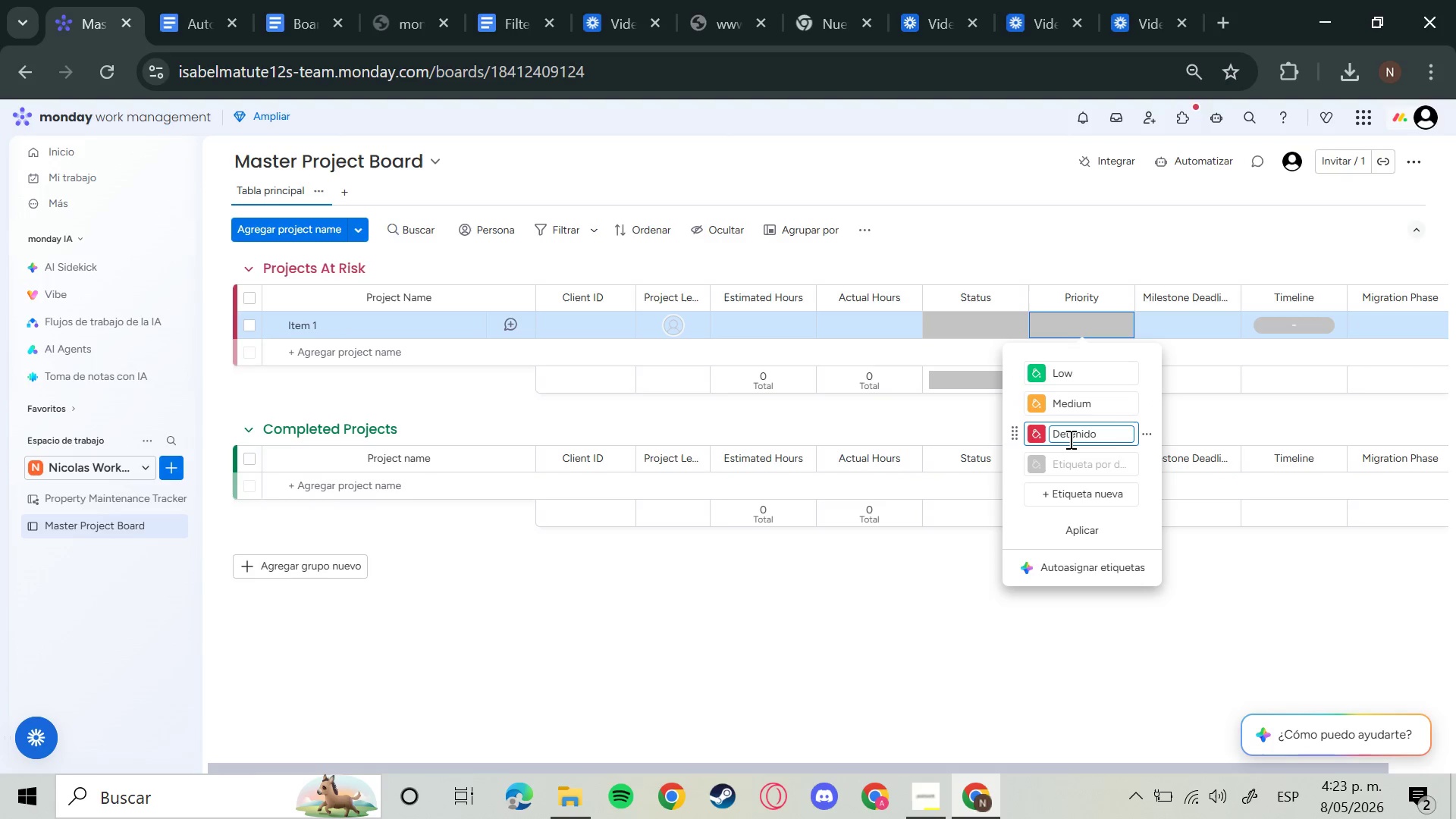 
hold_key(key=Backspace, duration=1.25)
 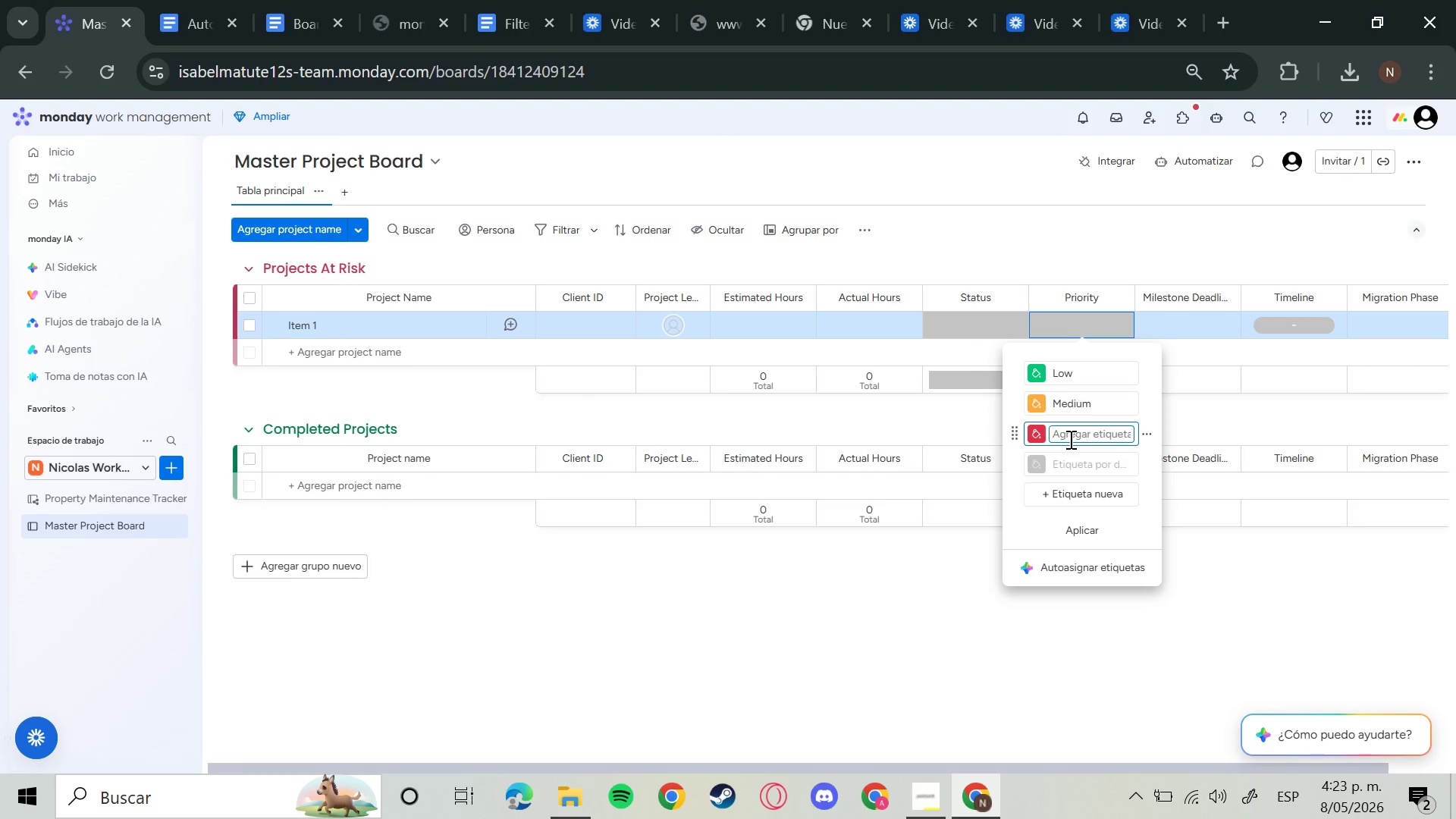 
type(Critical)
 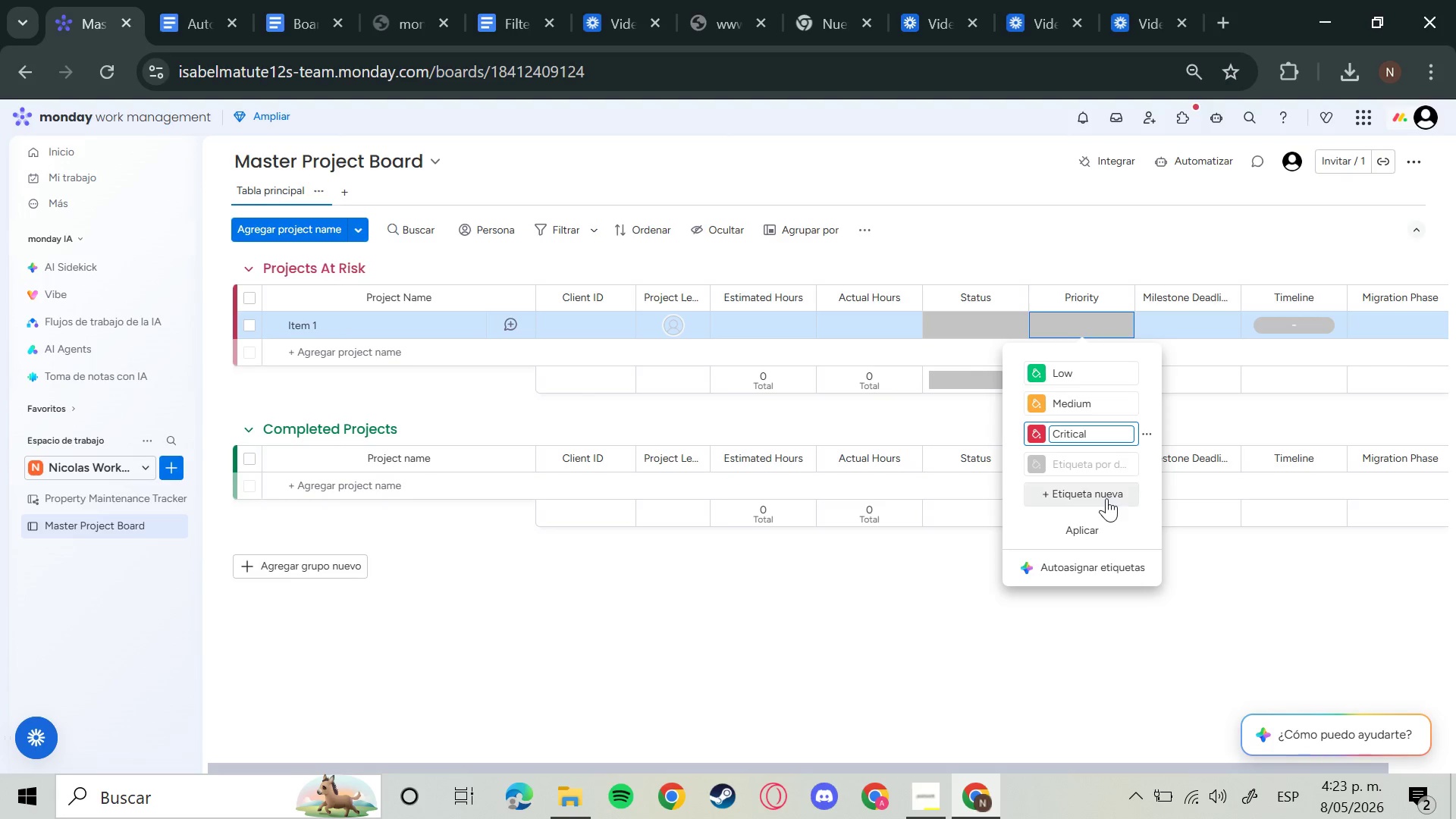 
left_click([1106, 498])
 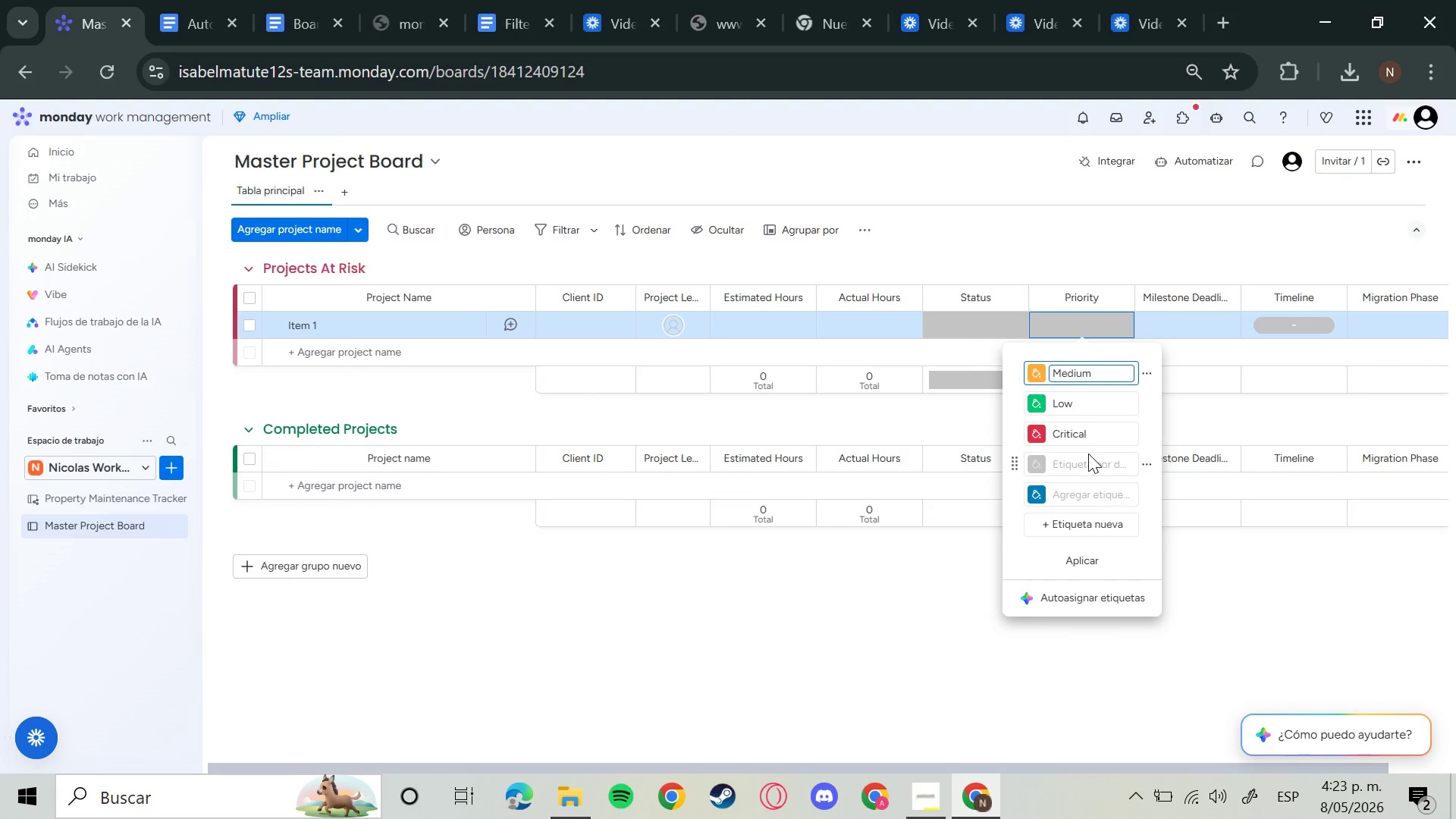 
hold_key(key=Backspace, duration=1.02)
 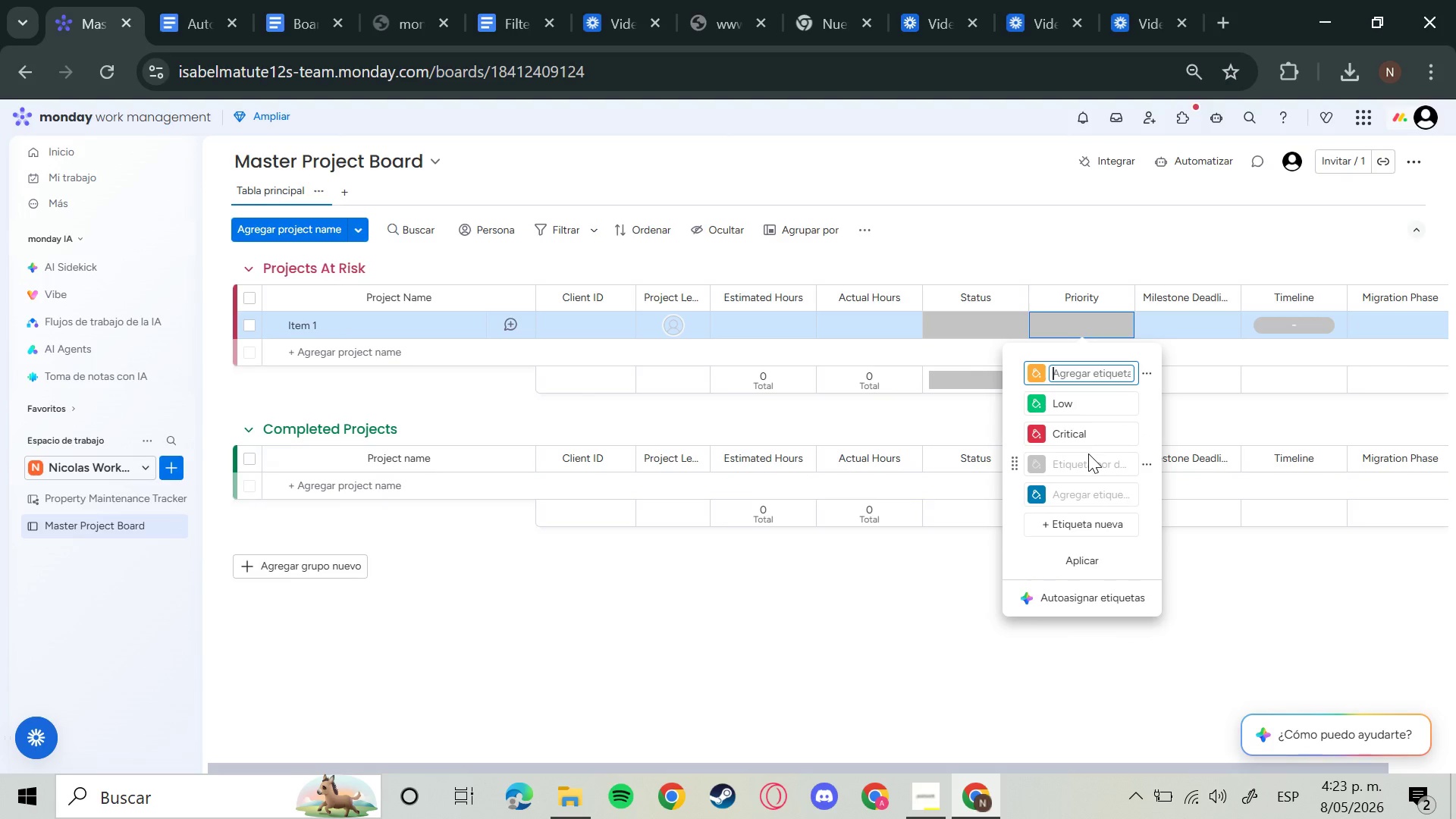 
type(Hifh)
key(Backspace)
key(Backspace)
type(gh)
 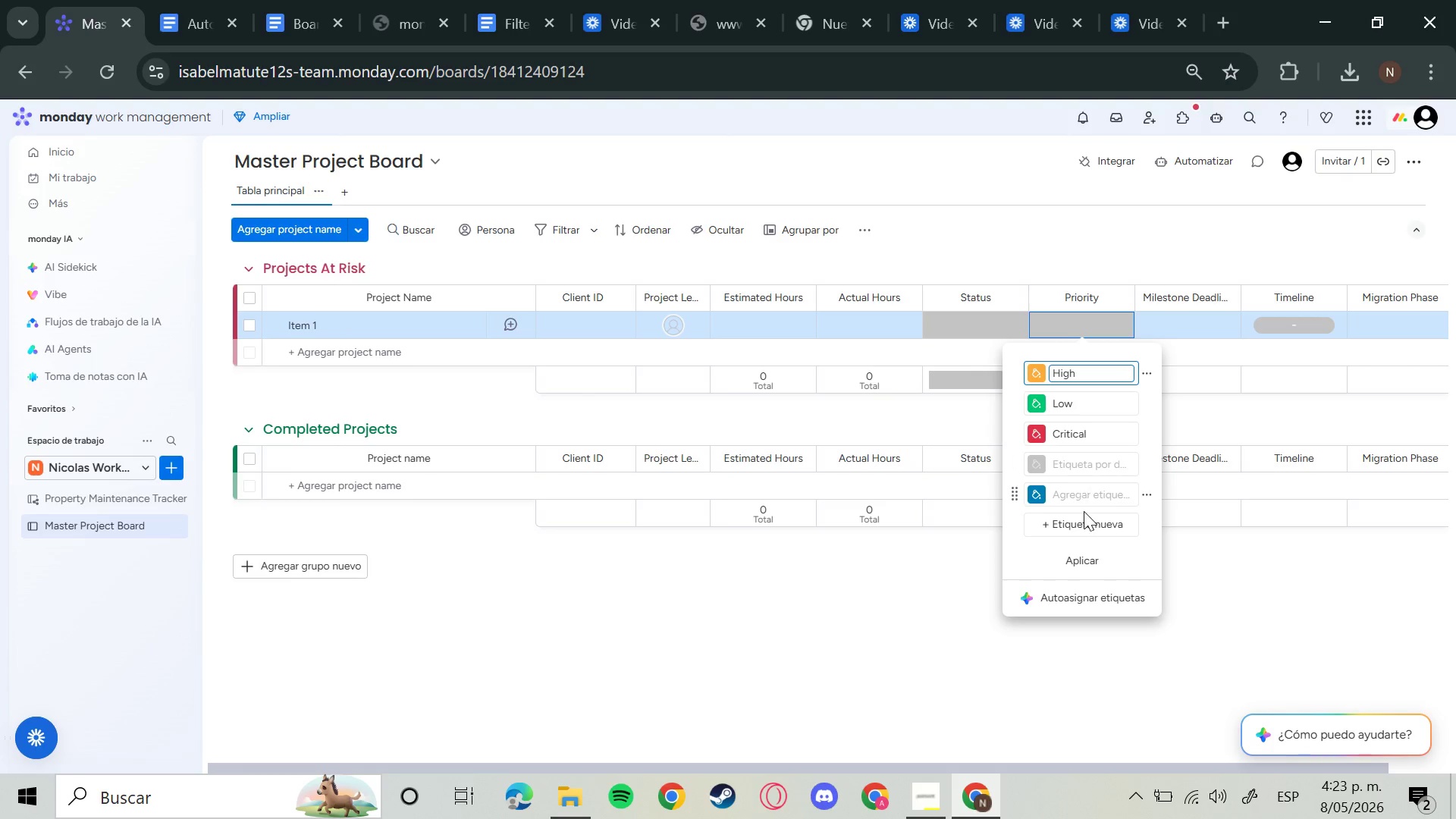 
left_click([1084, 524])
 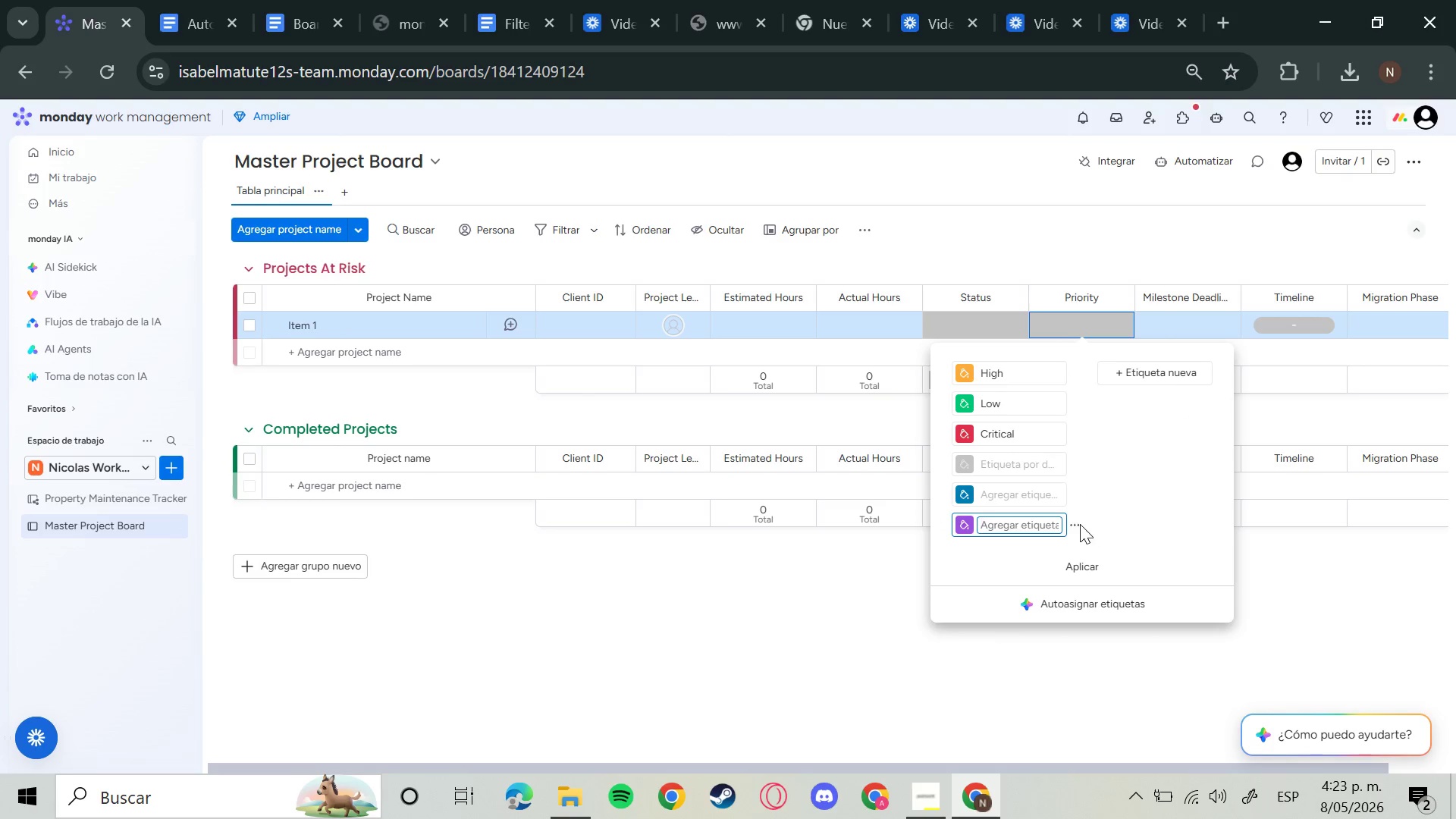 
double_click([1075, 522])
 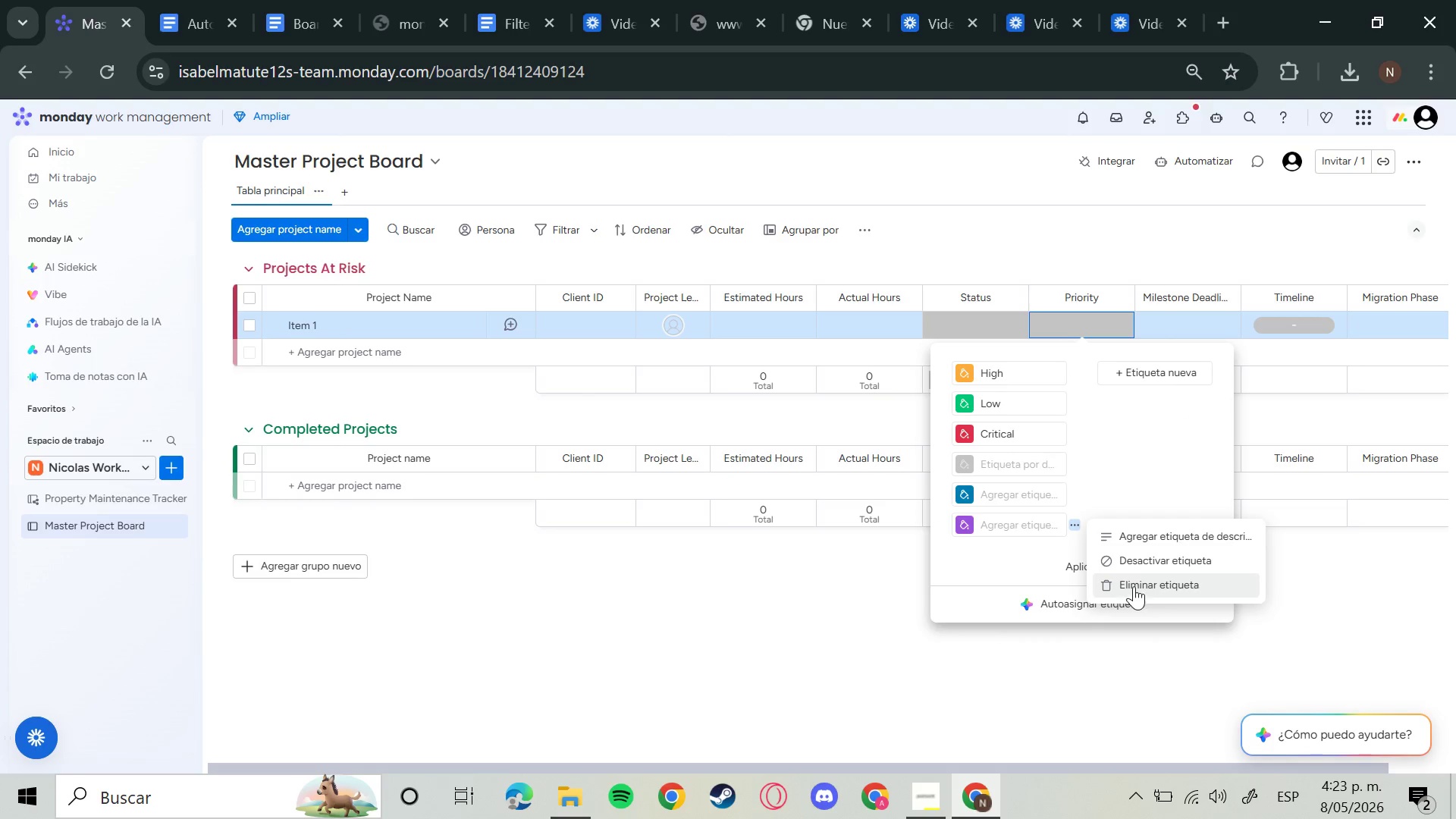 
left_click([1134, 579])
 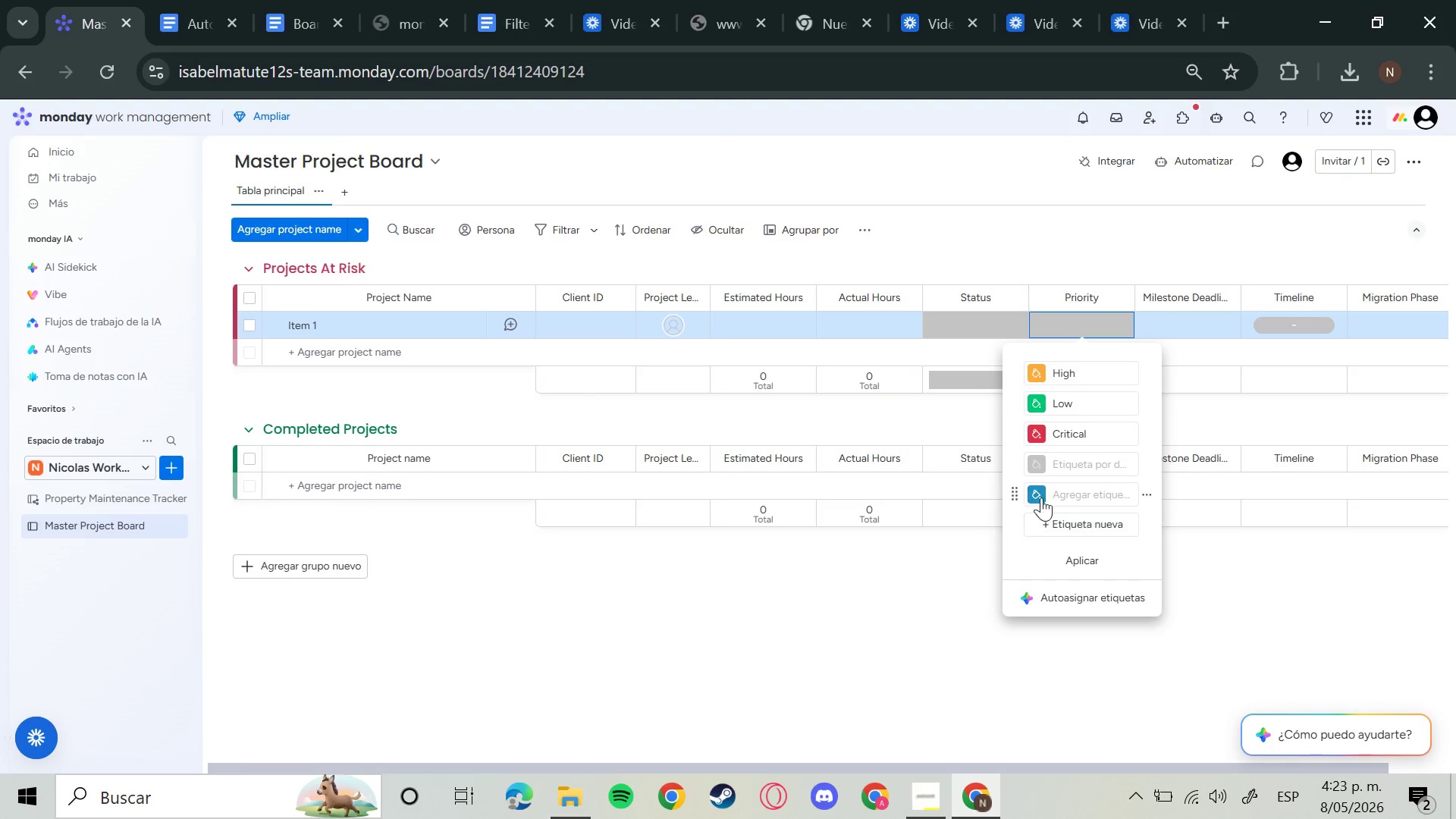 
left_click([1037, 495])
 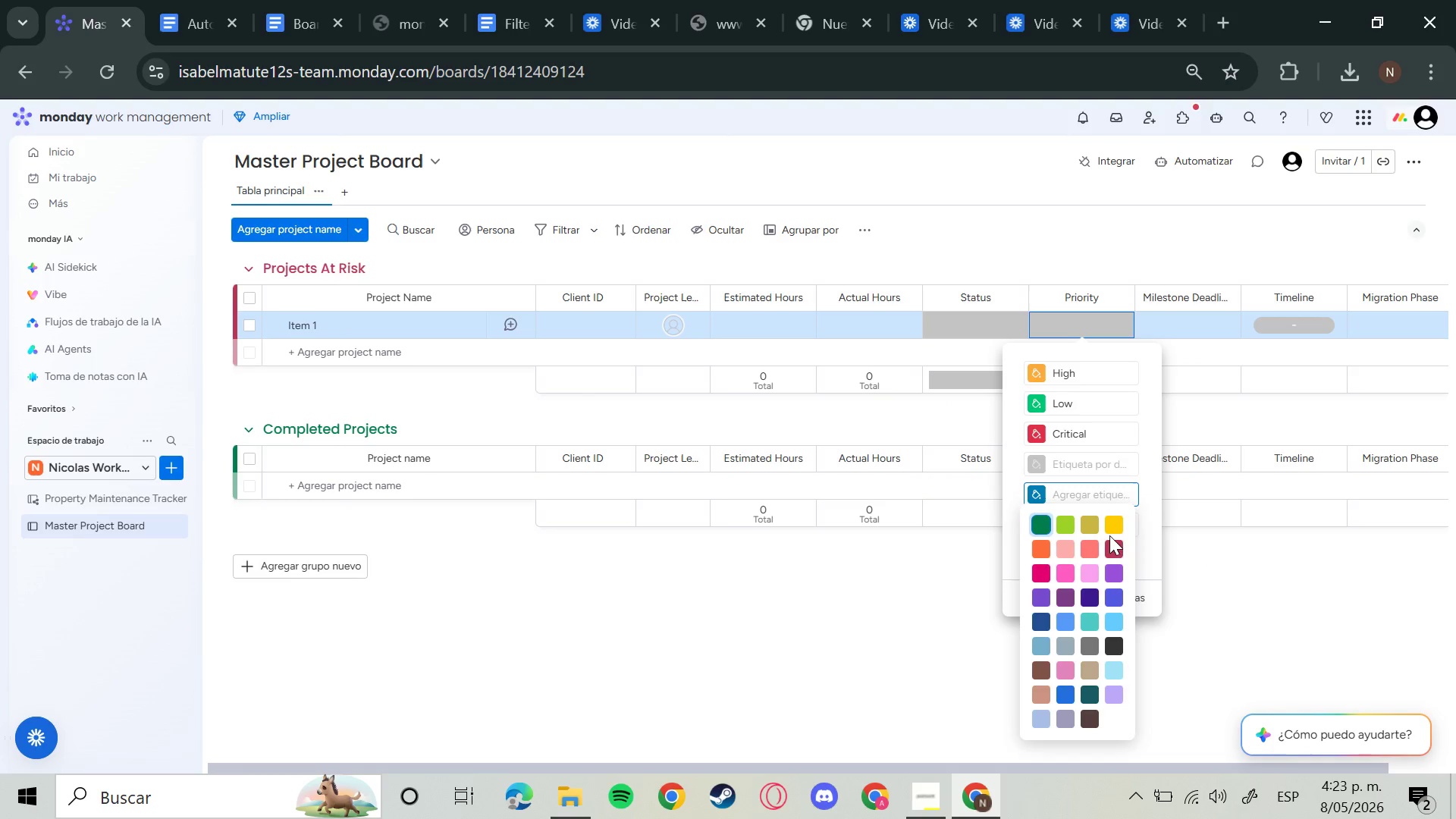 
left_click([1110, 525])
 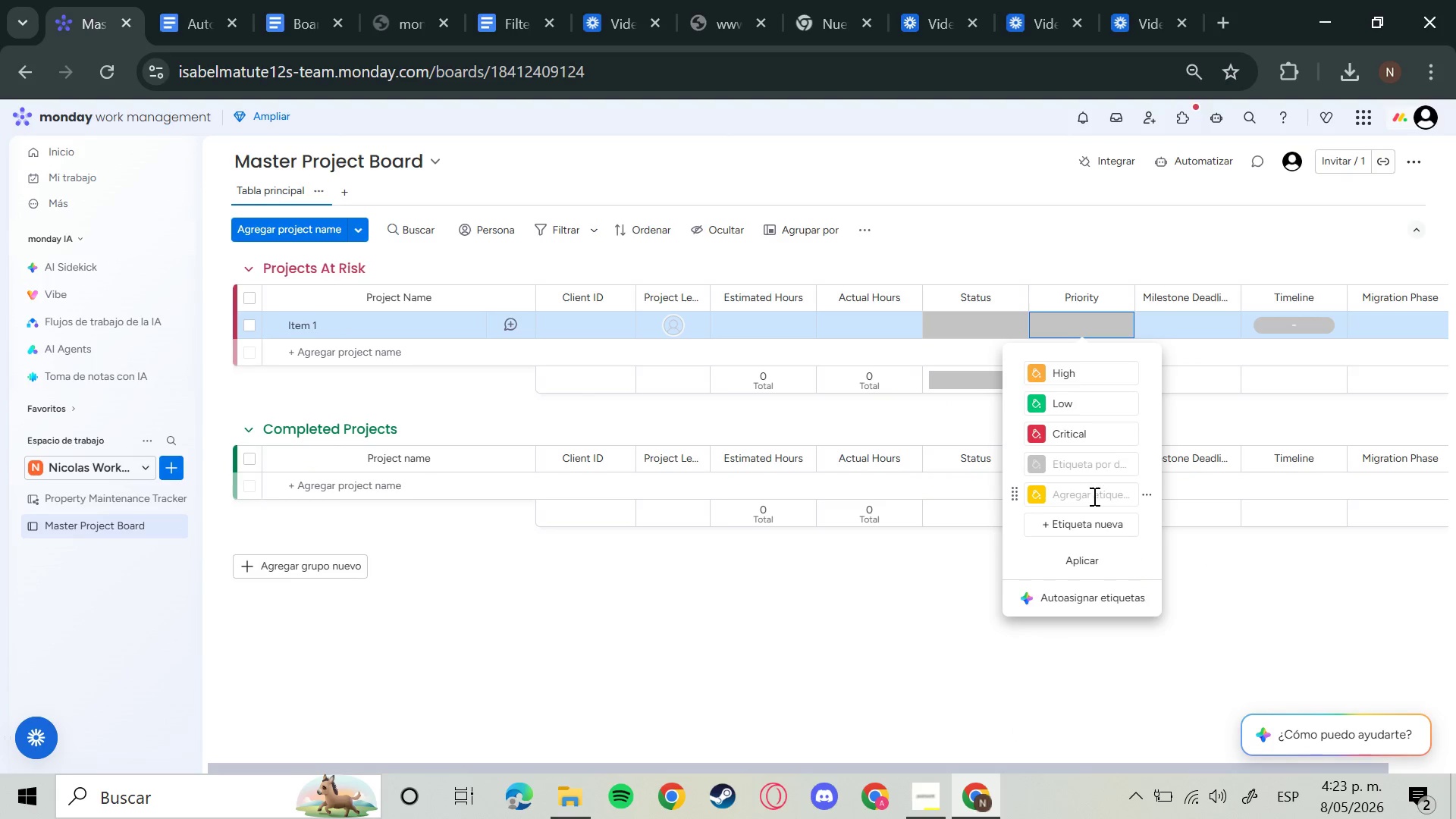 
left_click([1093, 497])
 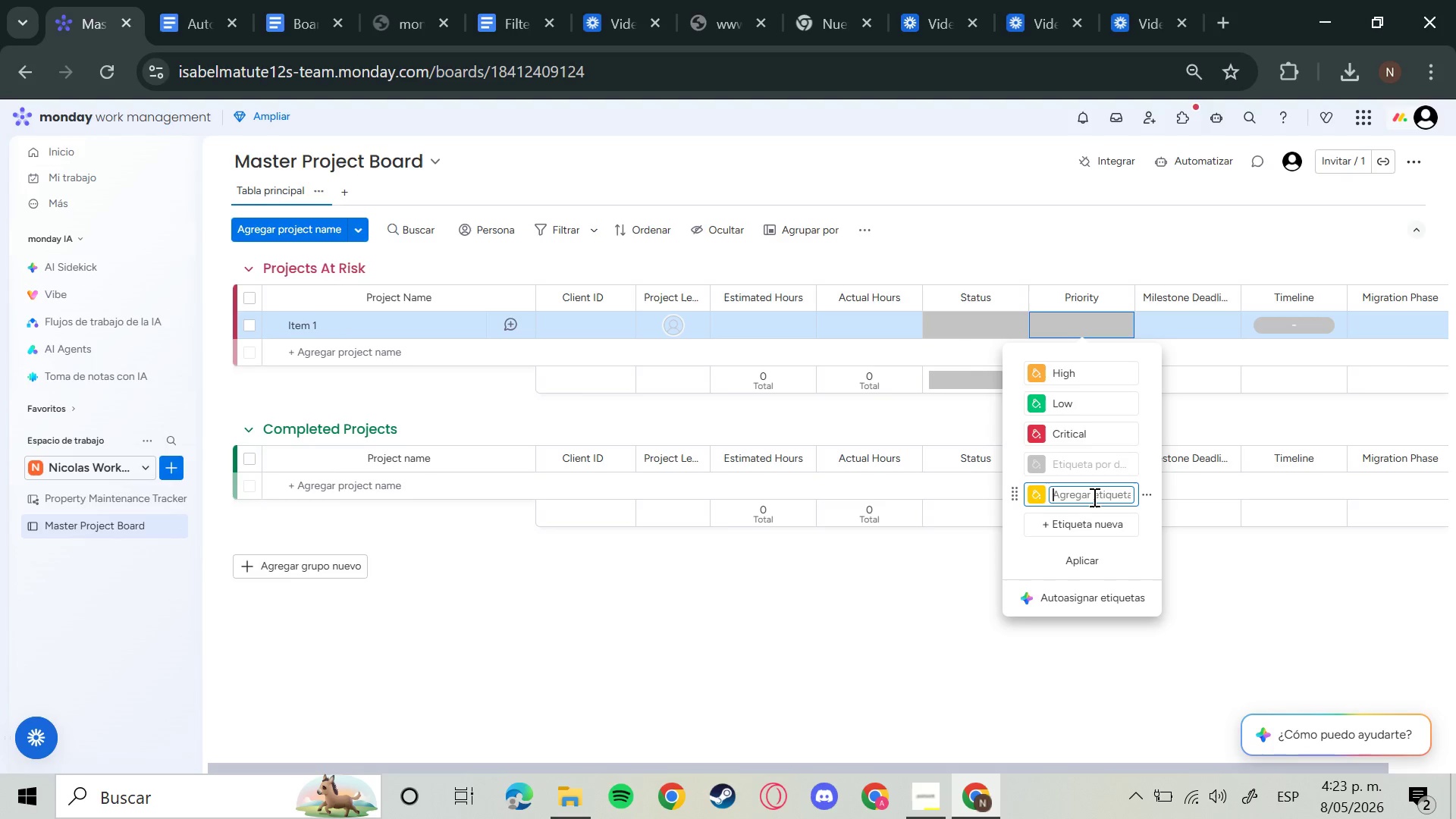 
key(CapsLock)
 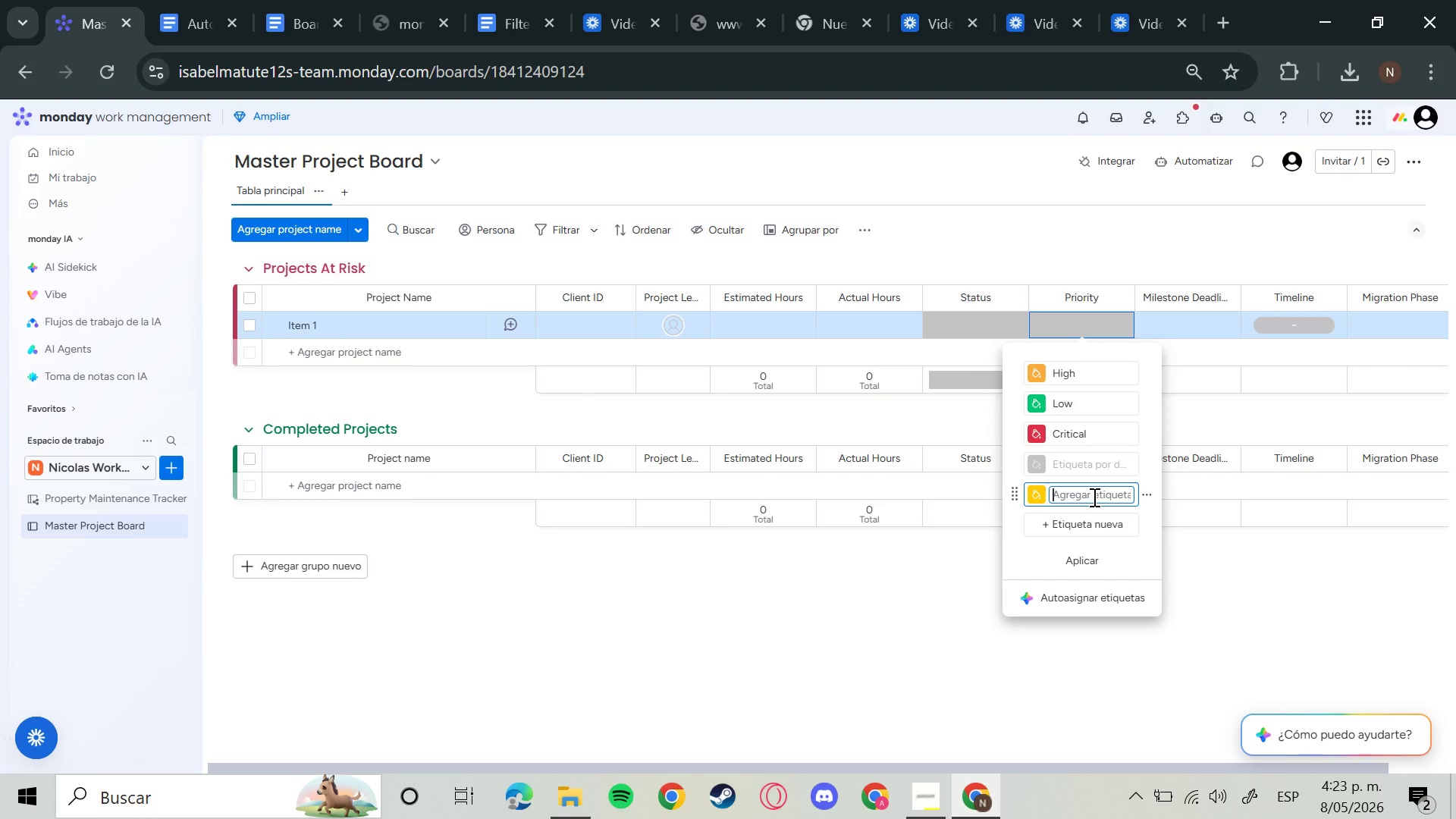 
wait(6.42)
 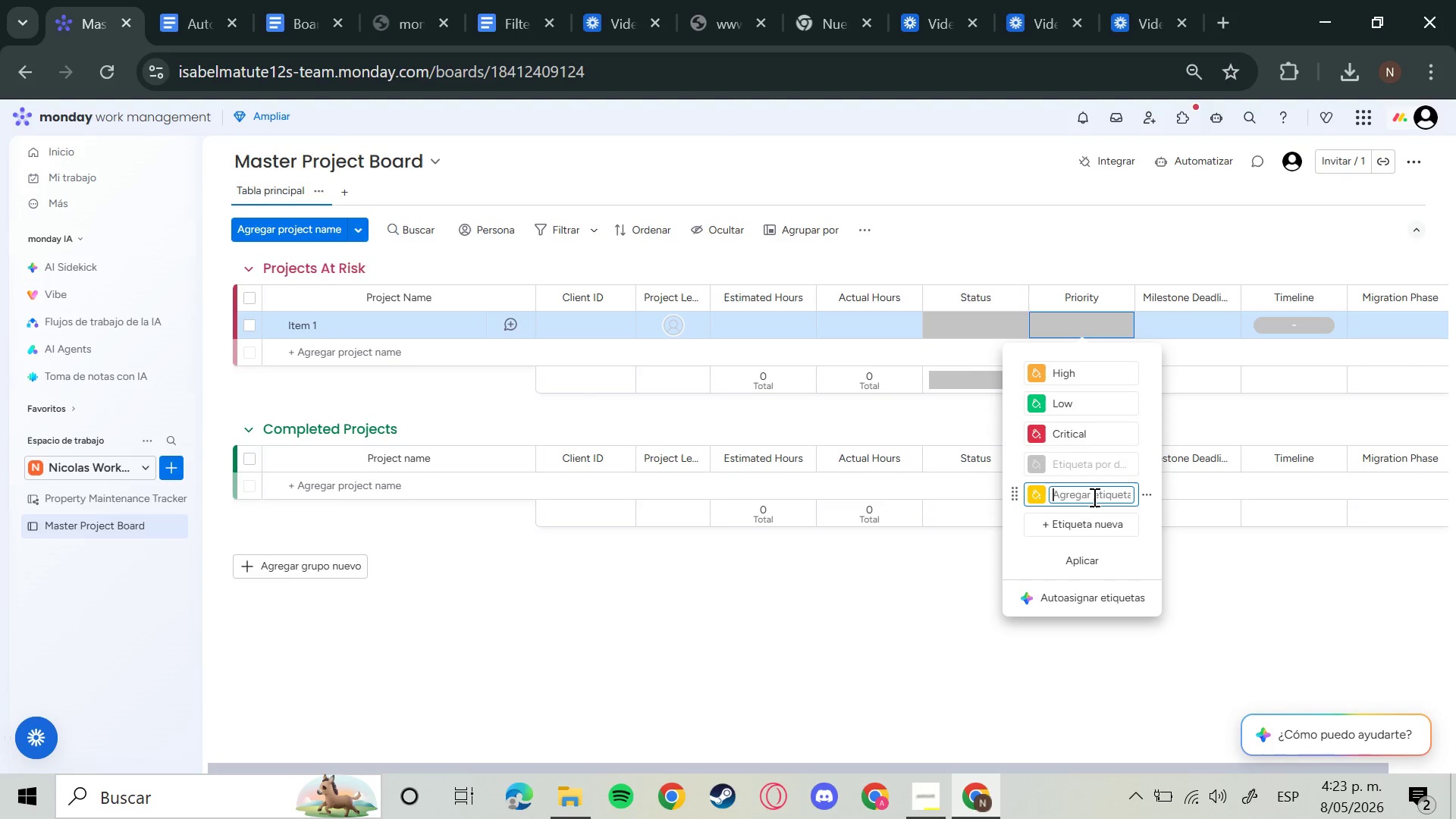 
type(Medium)
 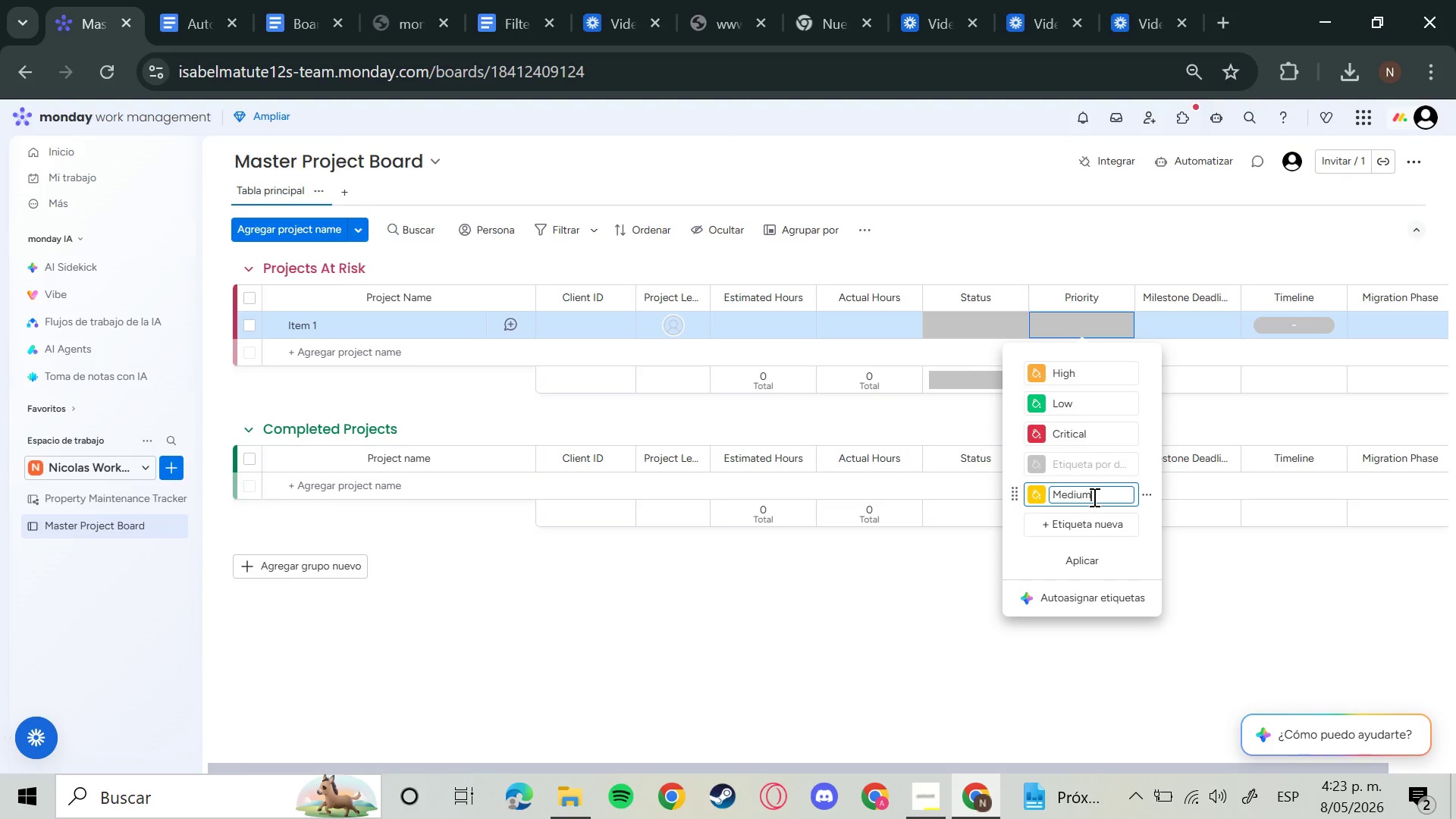 
key(Enter)
 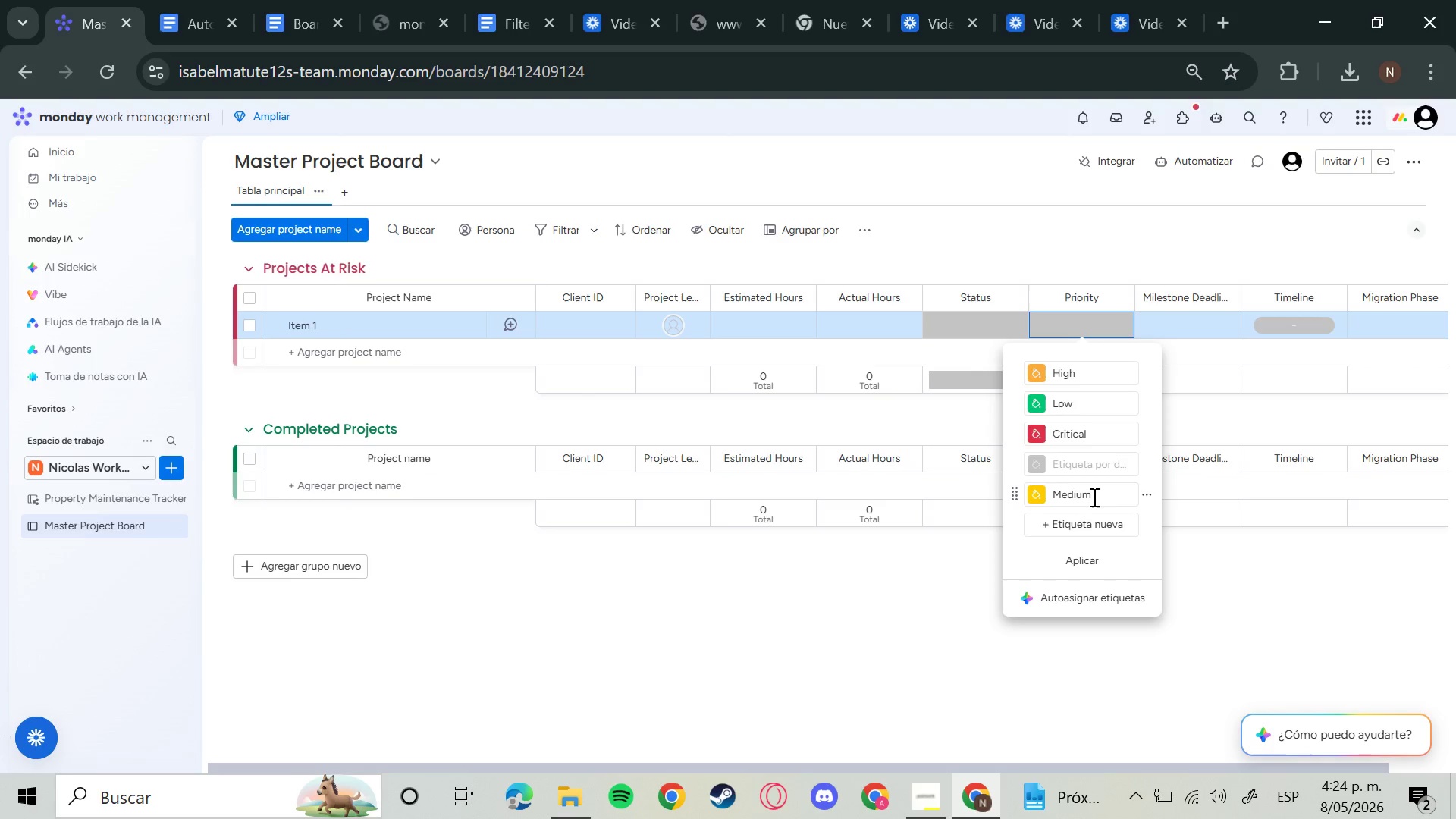 
wait(7.8)
 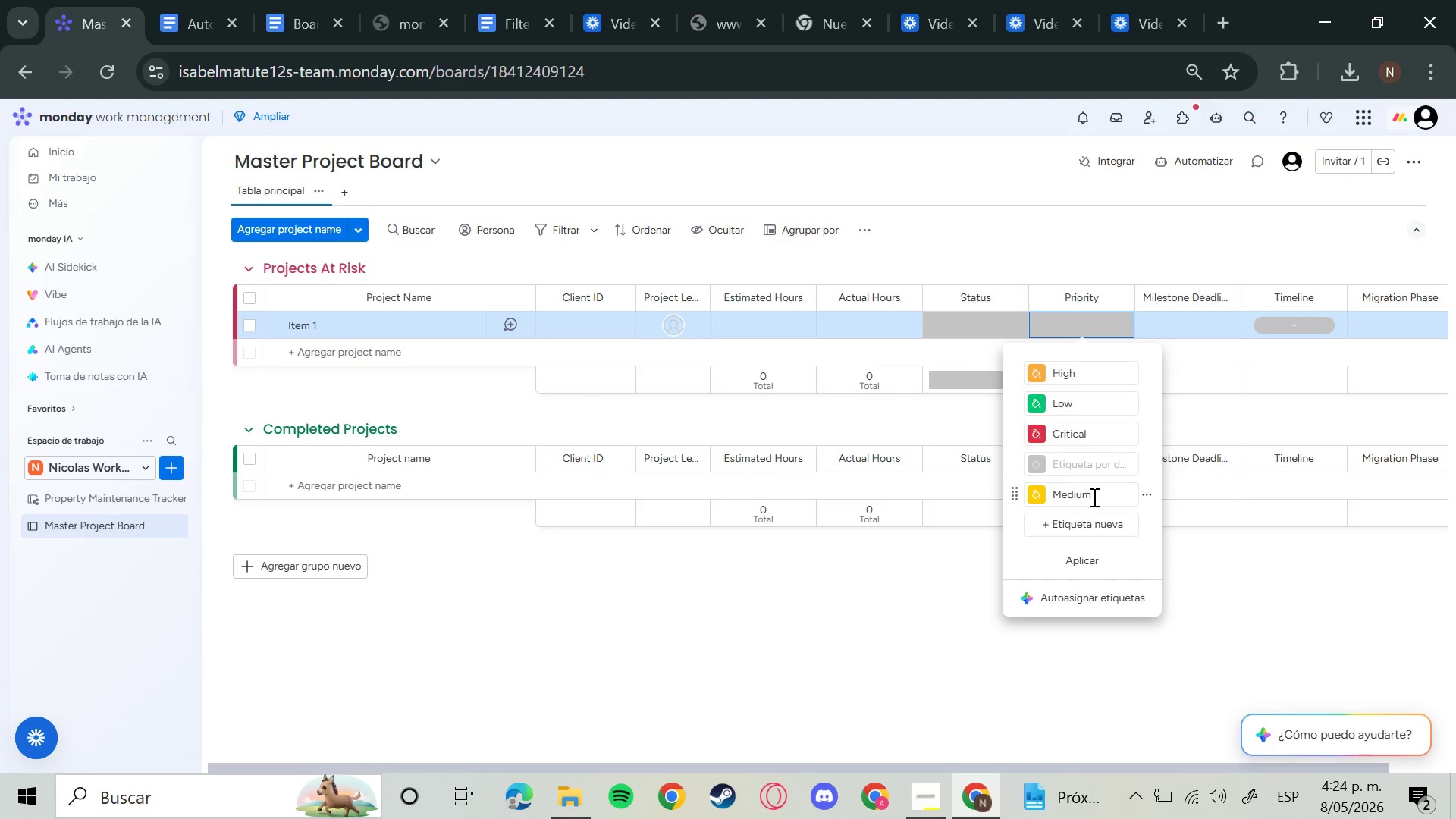 
left_click([1082, 271])
 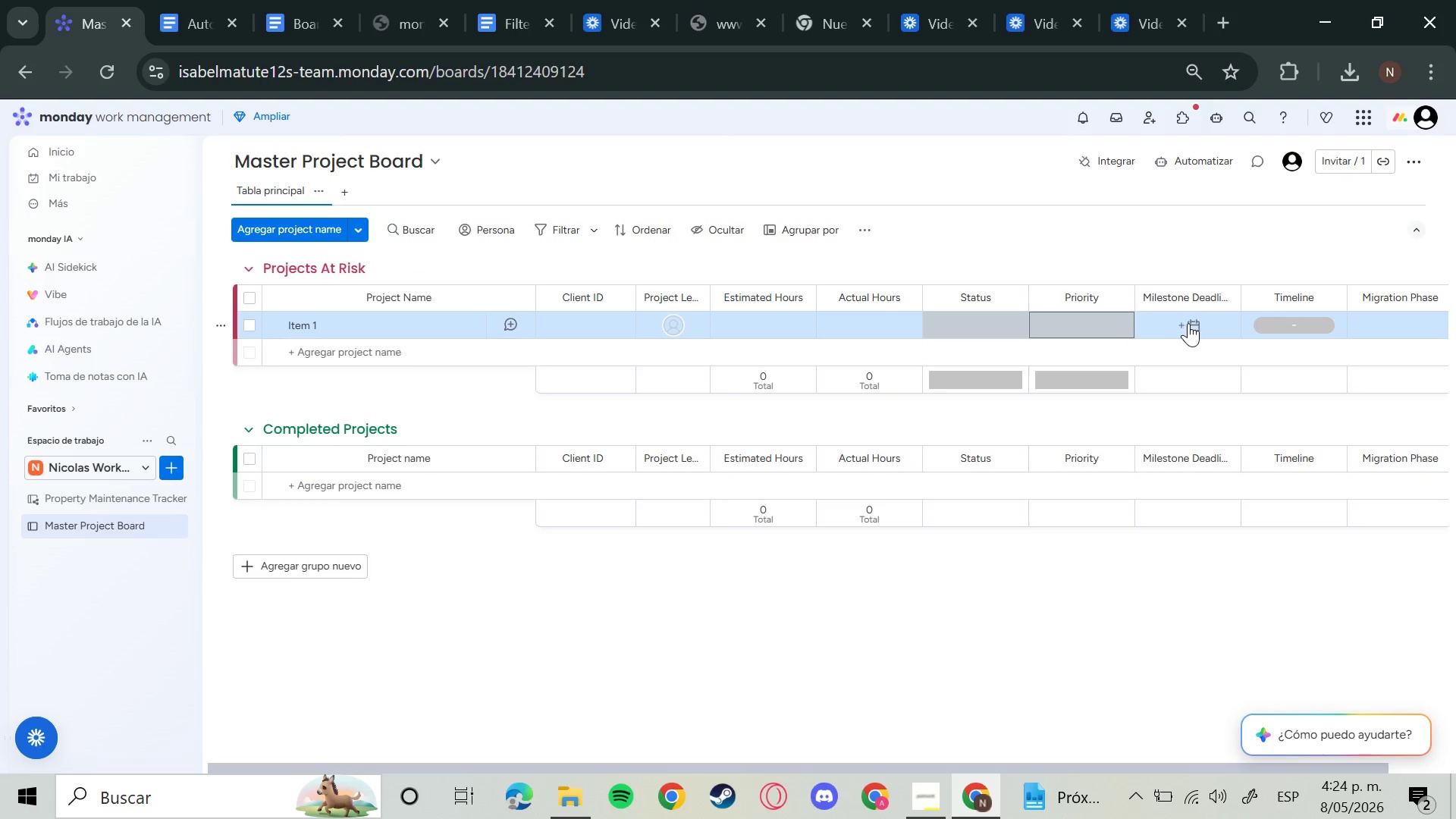 
left_click([1376, 332])
 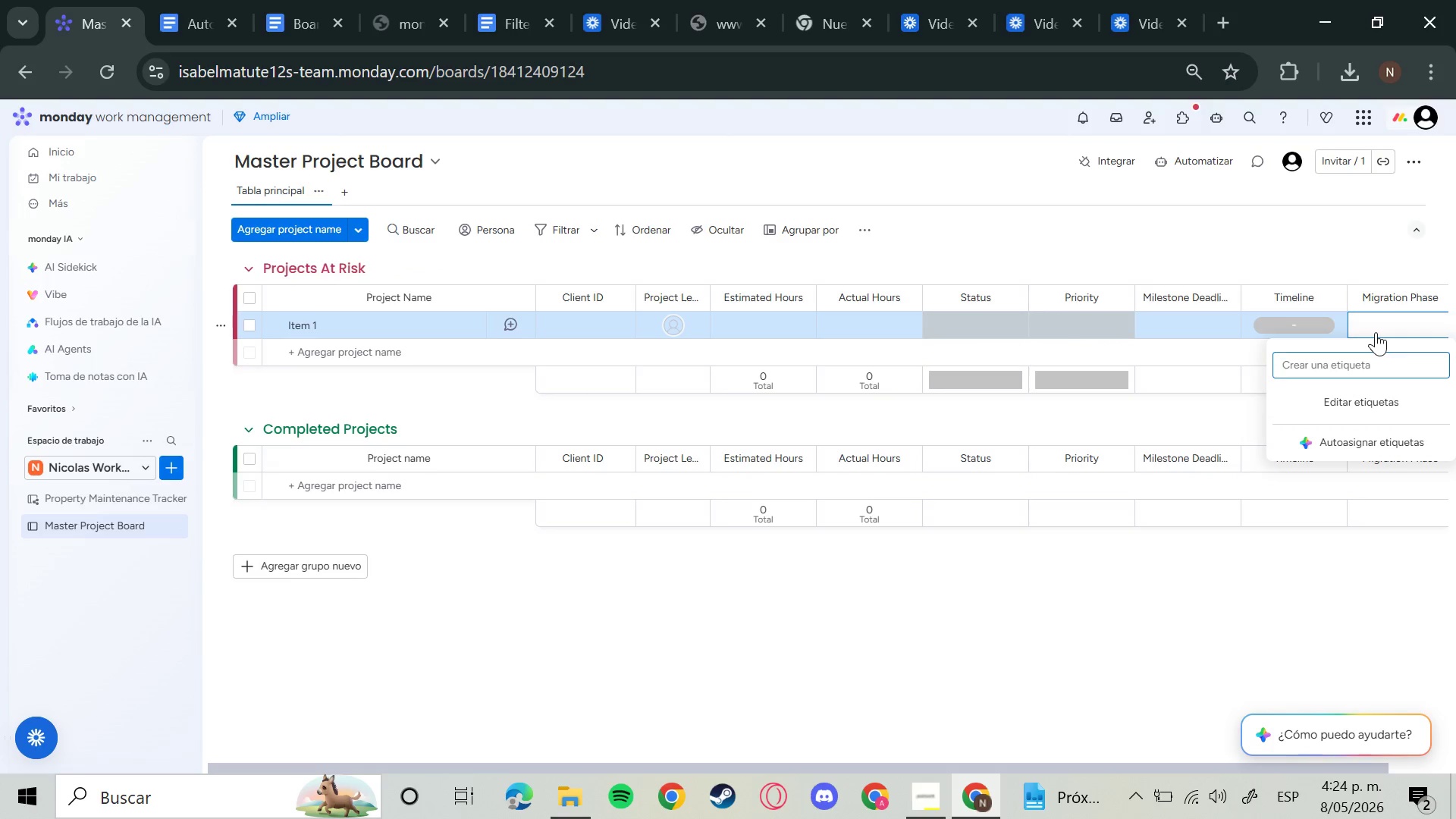 
type(Discovery)
 